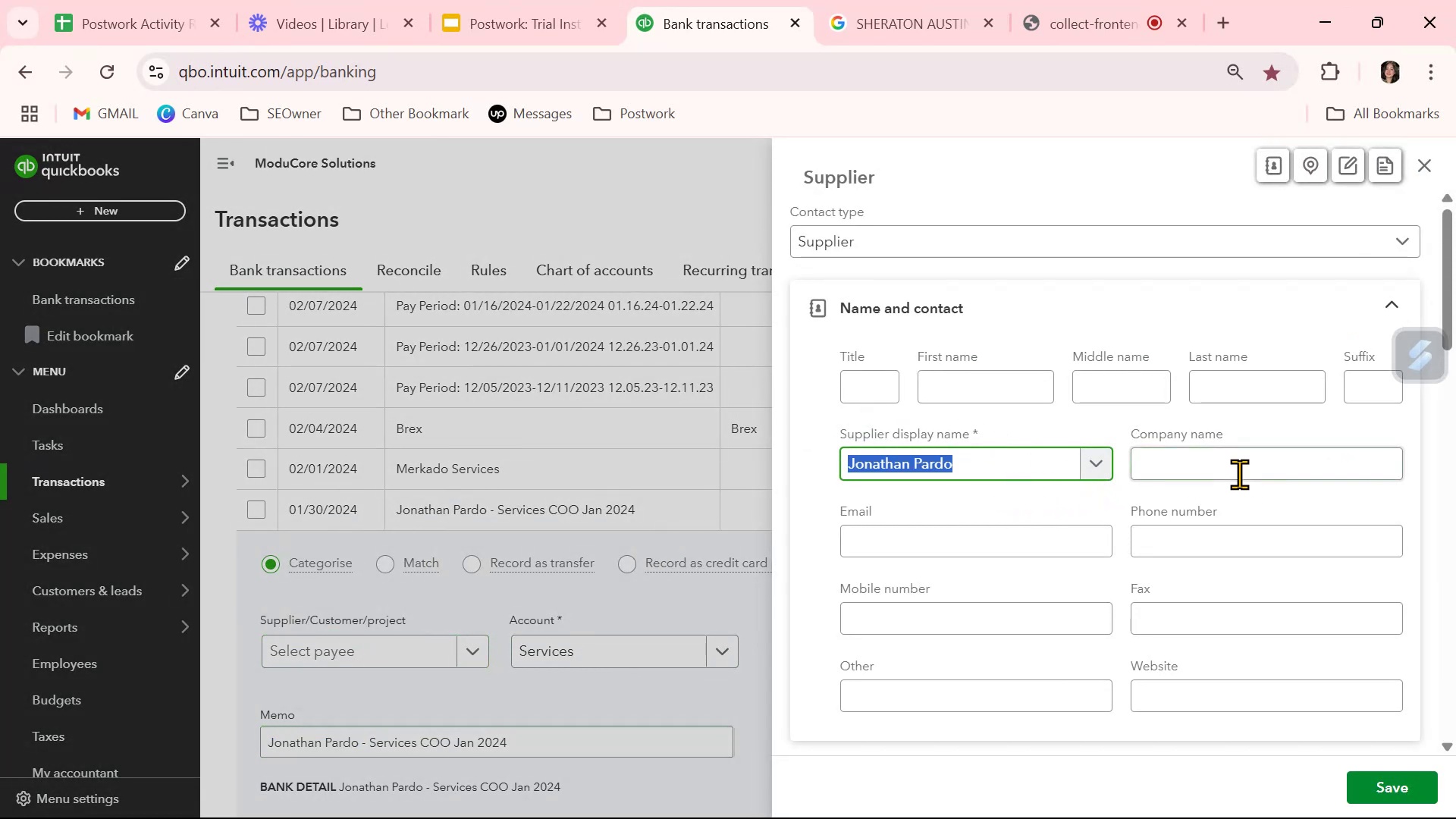 
left_click([1239, 473])
 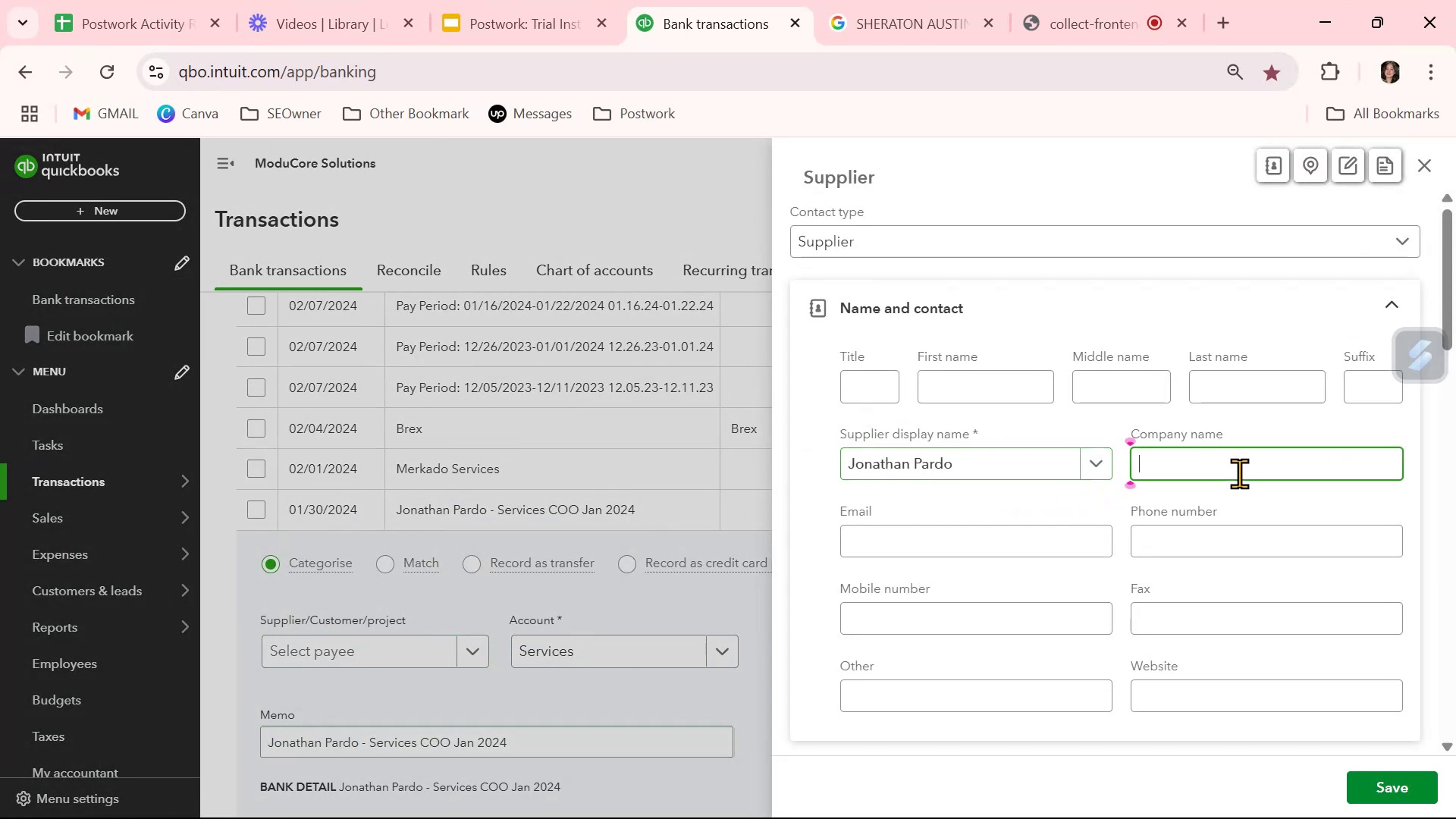 
key(Control+ControlLeft)
 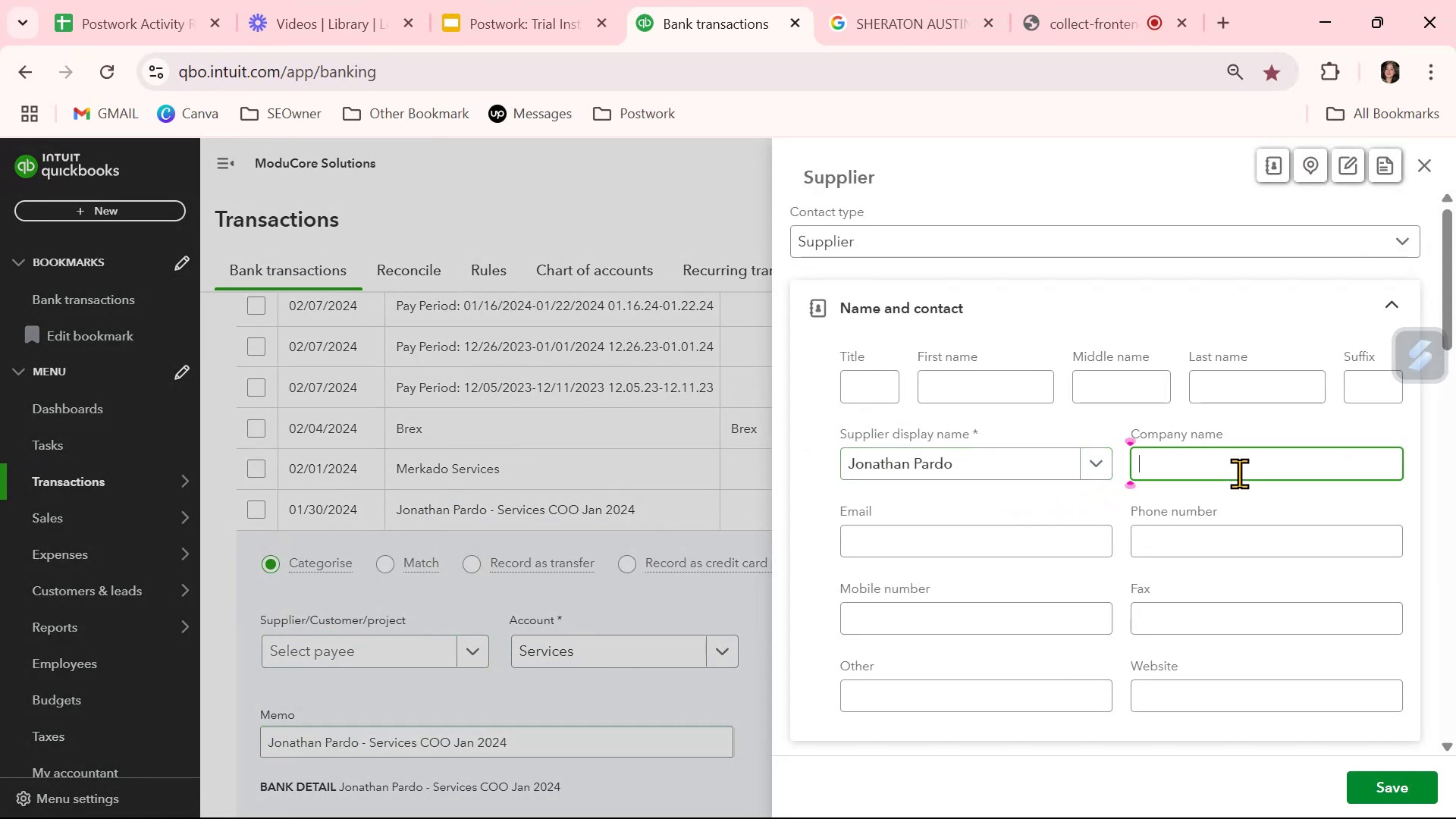 
key(Control+V)
 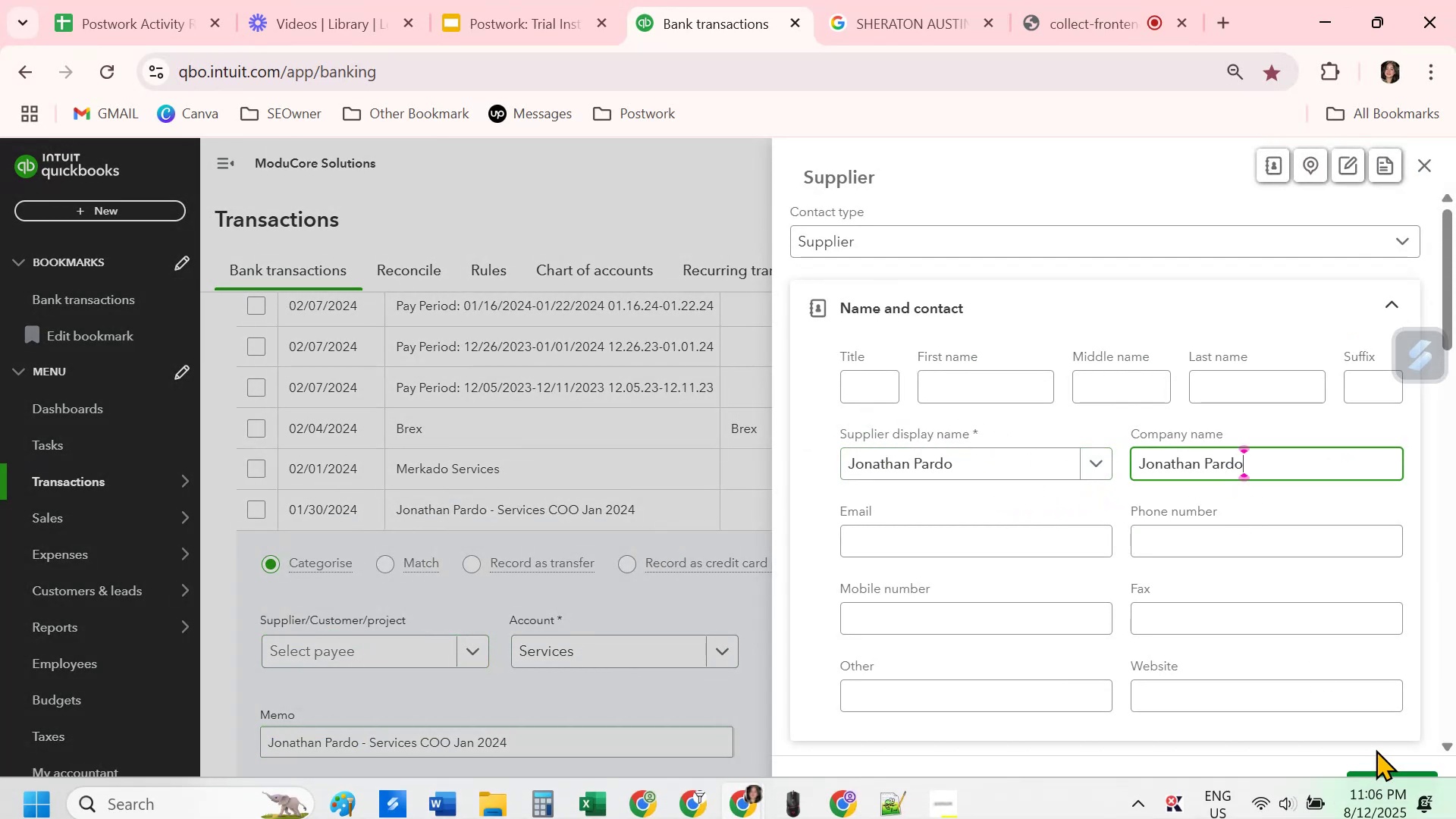 
left_click([1376, 780])
 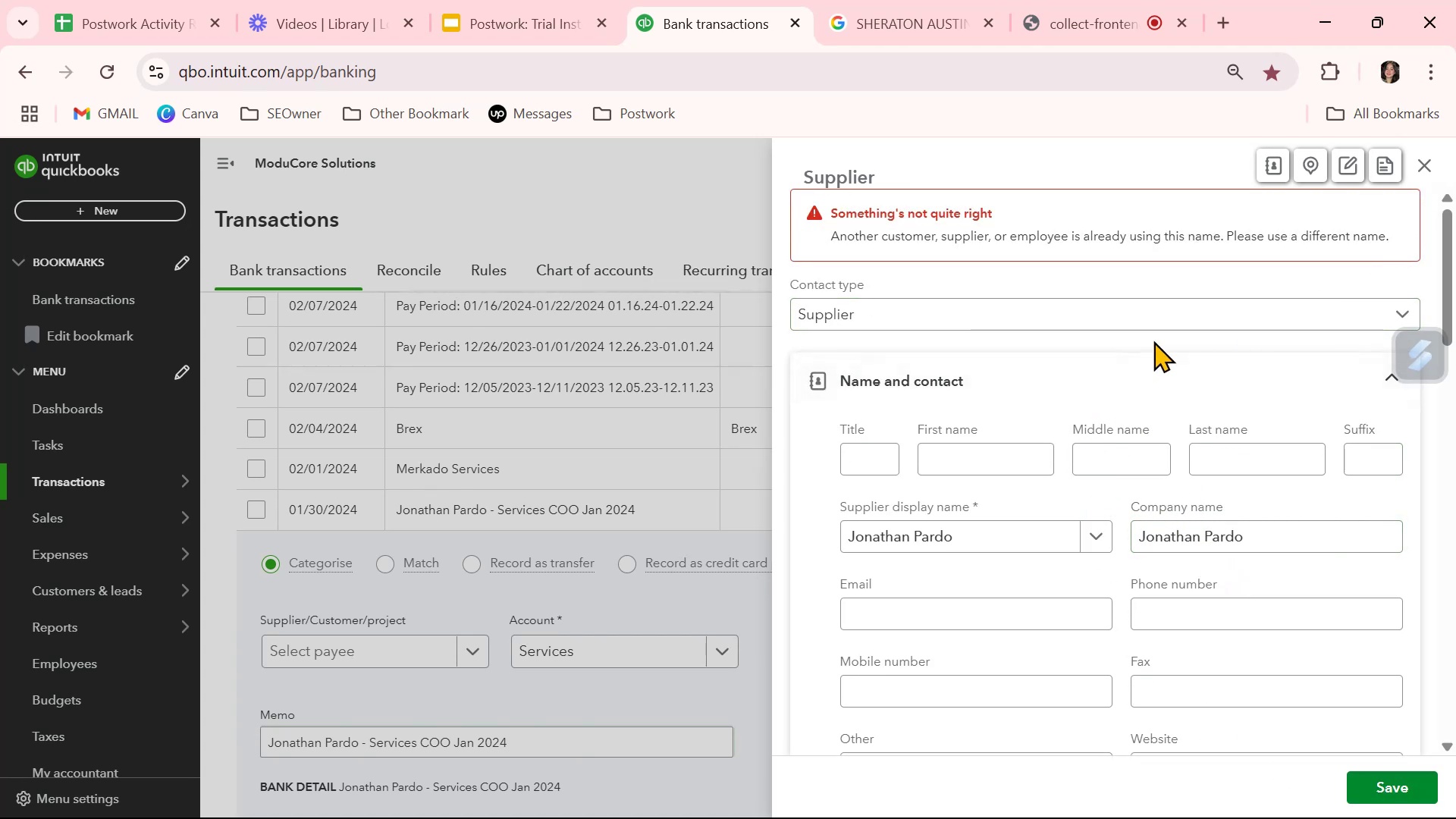 
wait(13.98)
 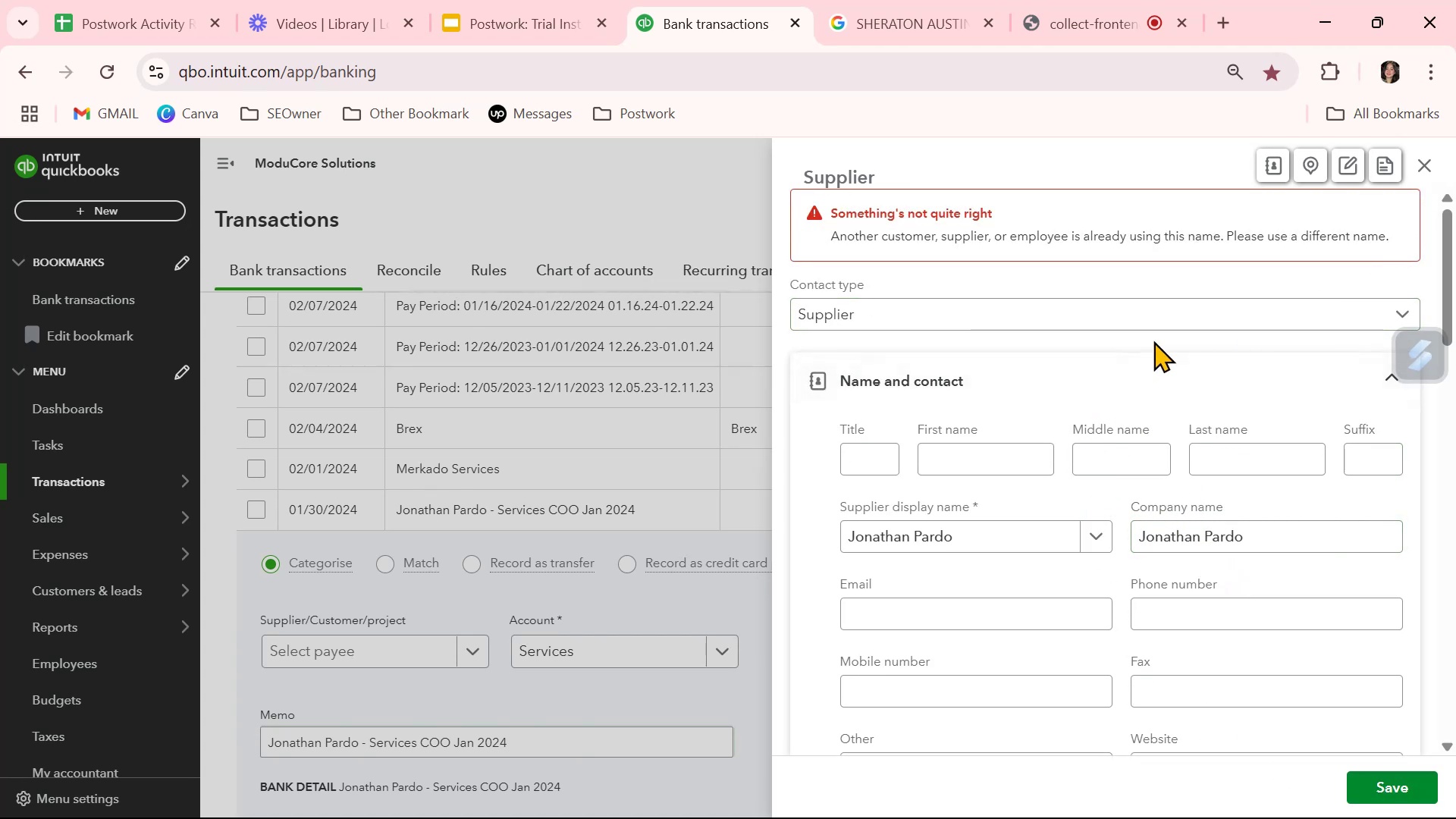 
left_click([1433, 165])
 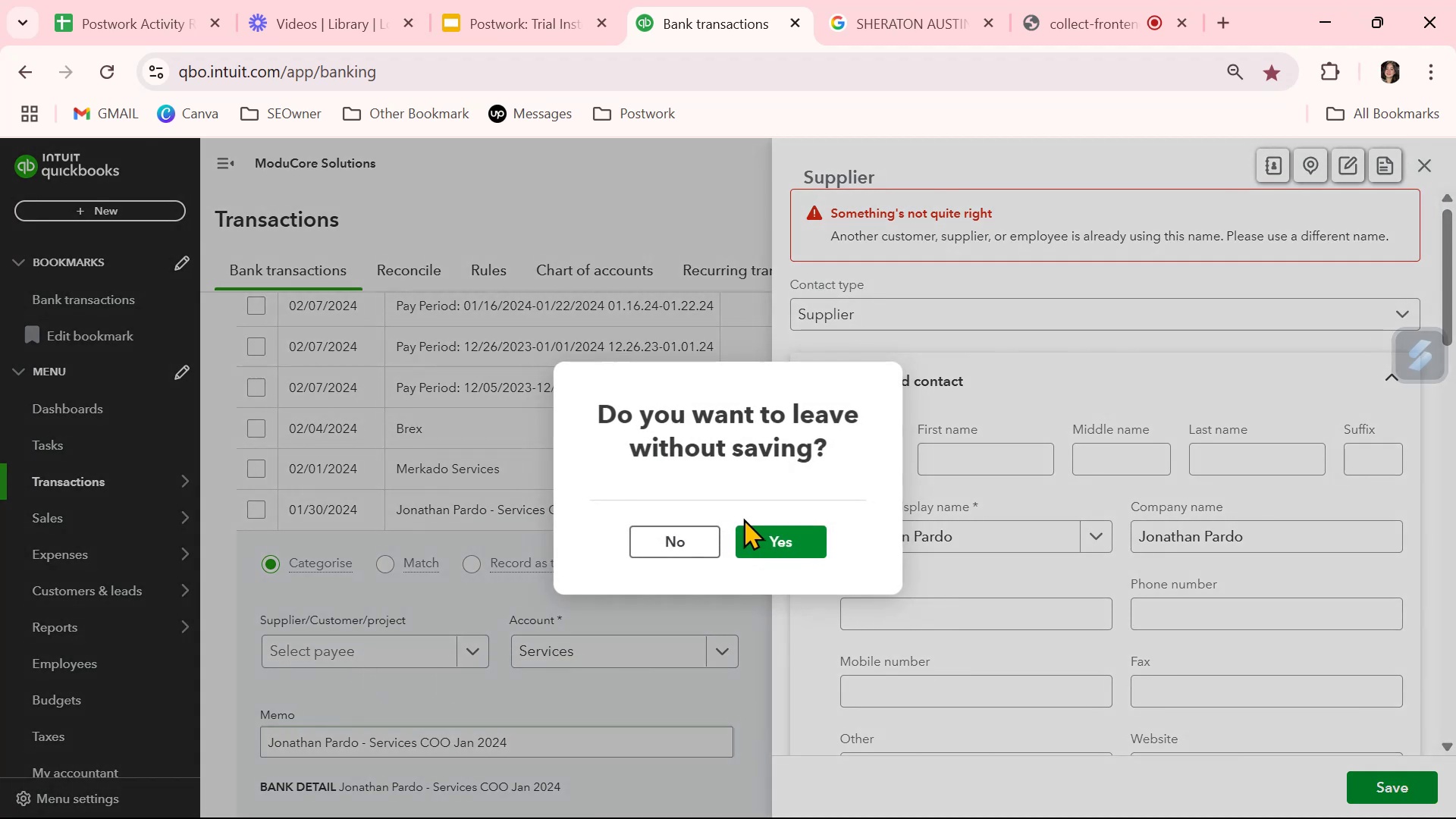 
left_click([772, 533])
 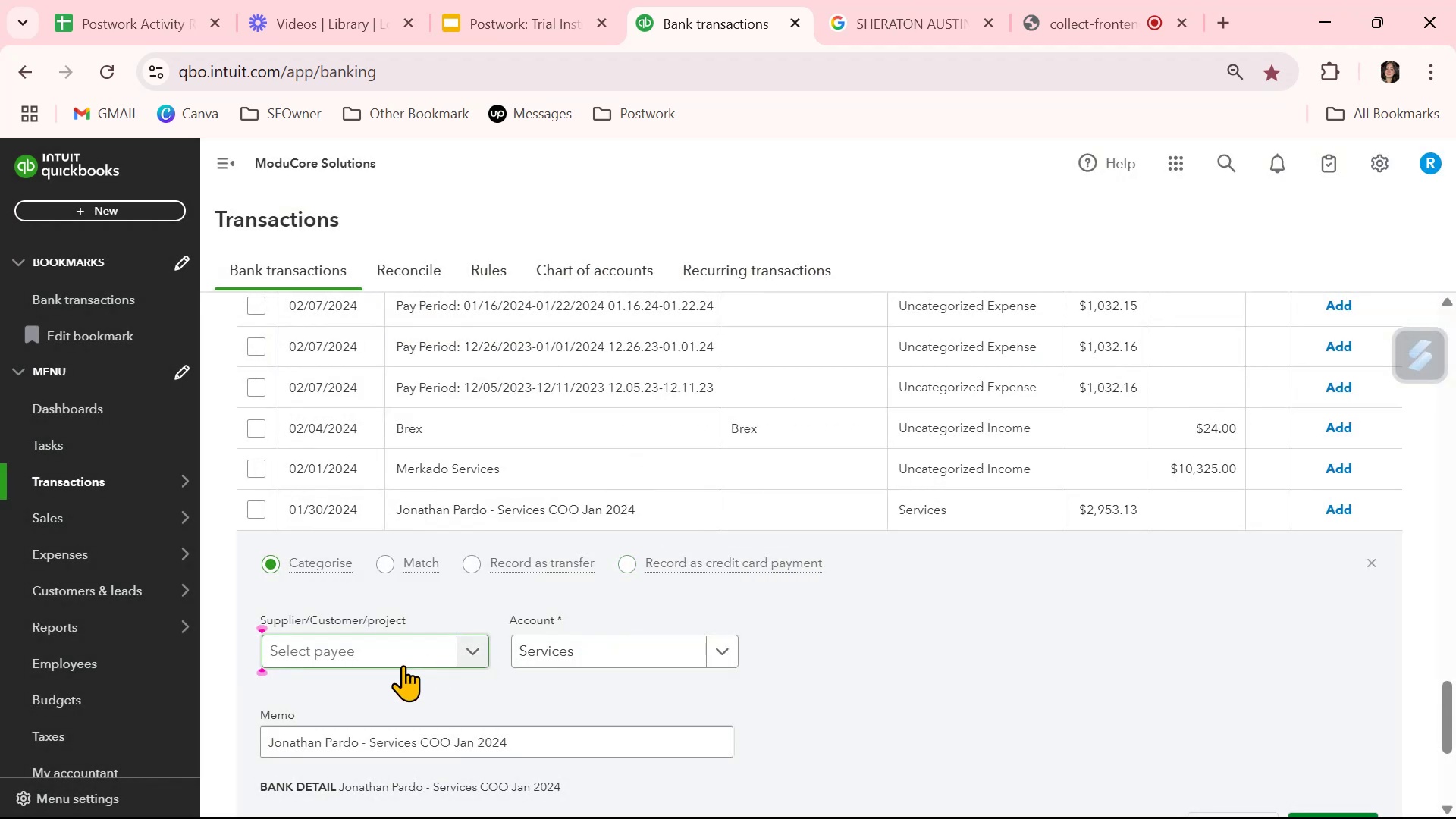 
left_click([383, 651])
 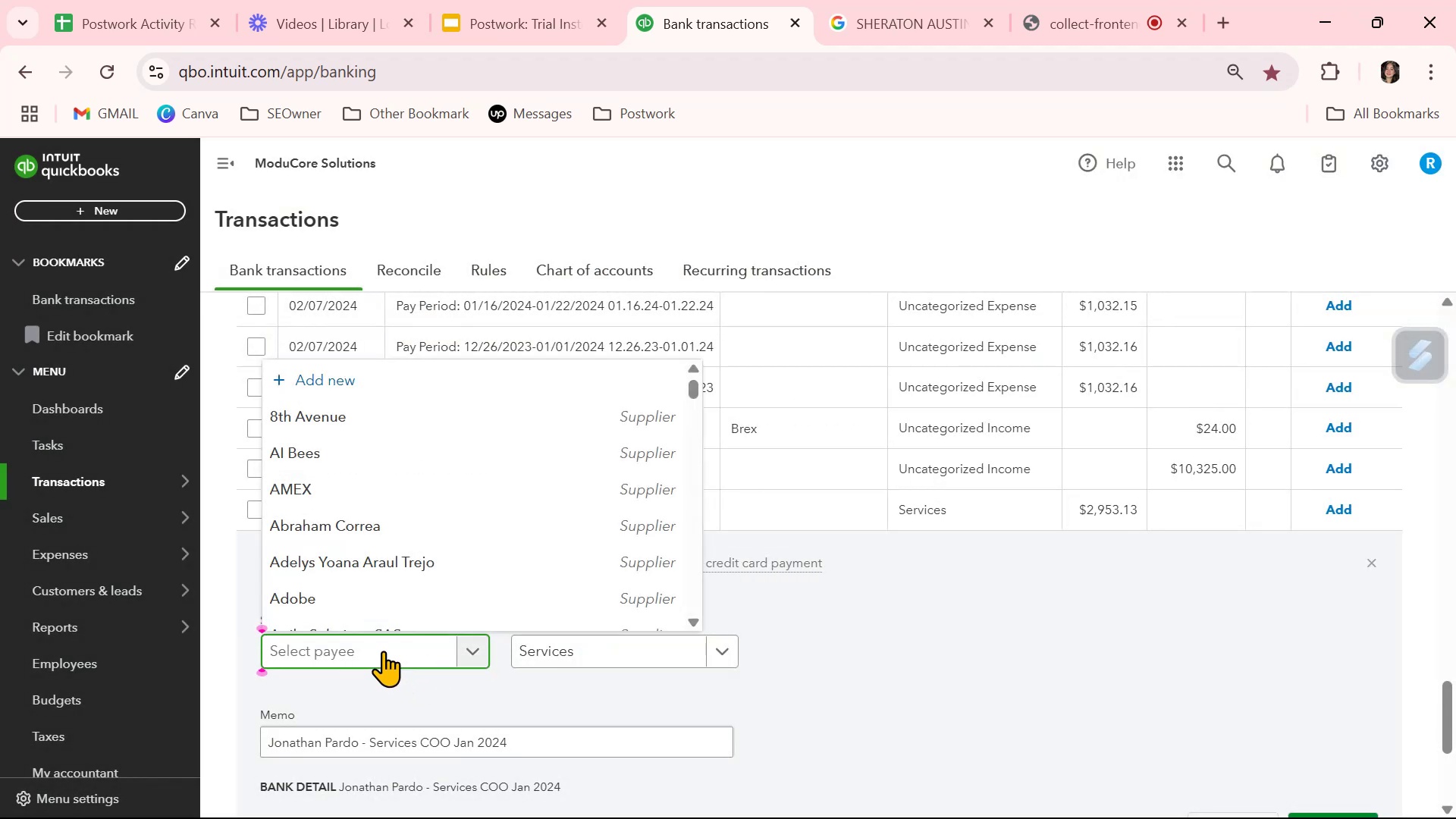 
type(jona)
 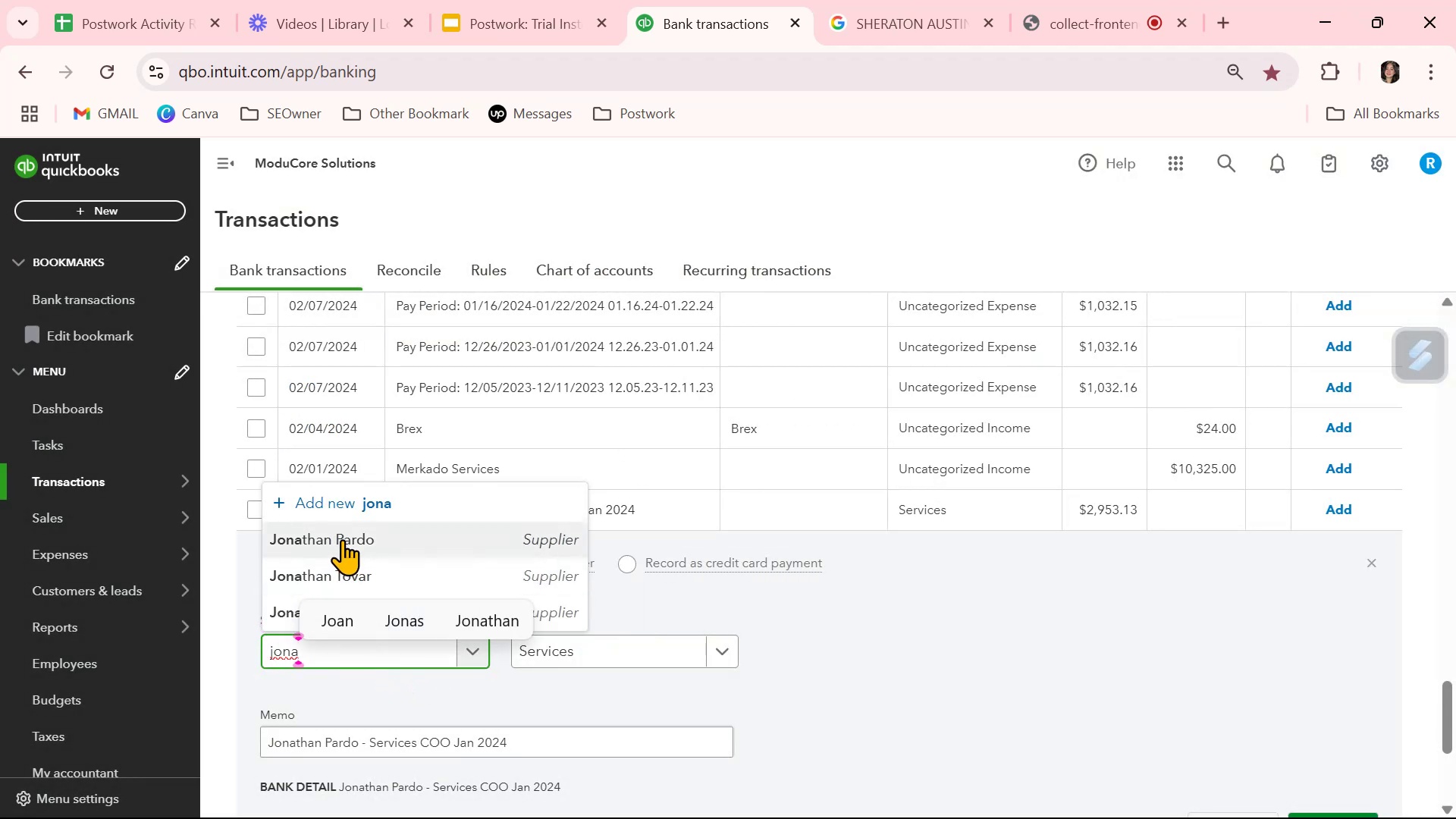 
left_click([342, 539])
 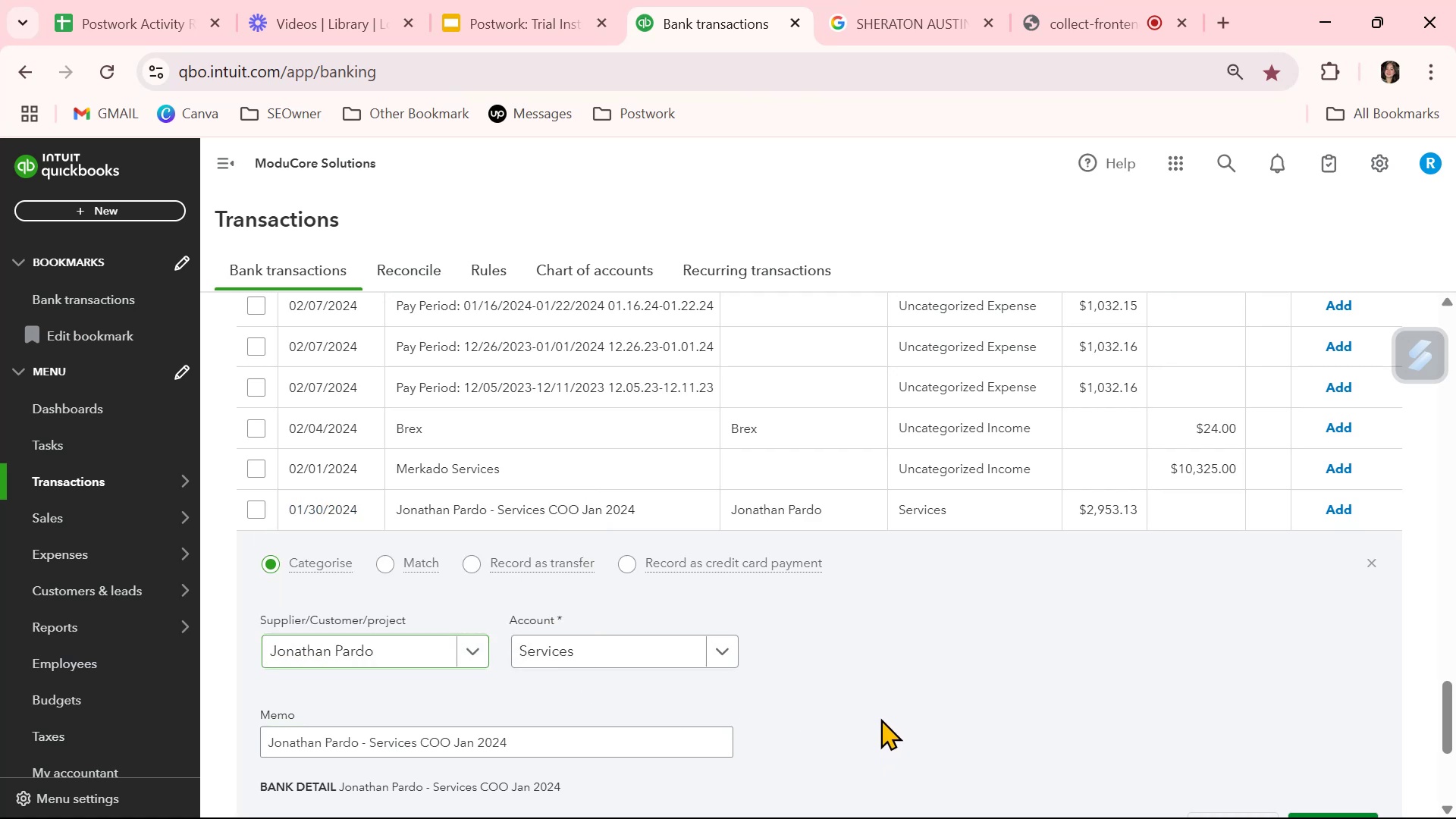 
scroll: coordinate [824, 730], scroll_direction: down, amount: 2.0
 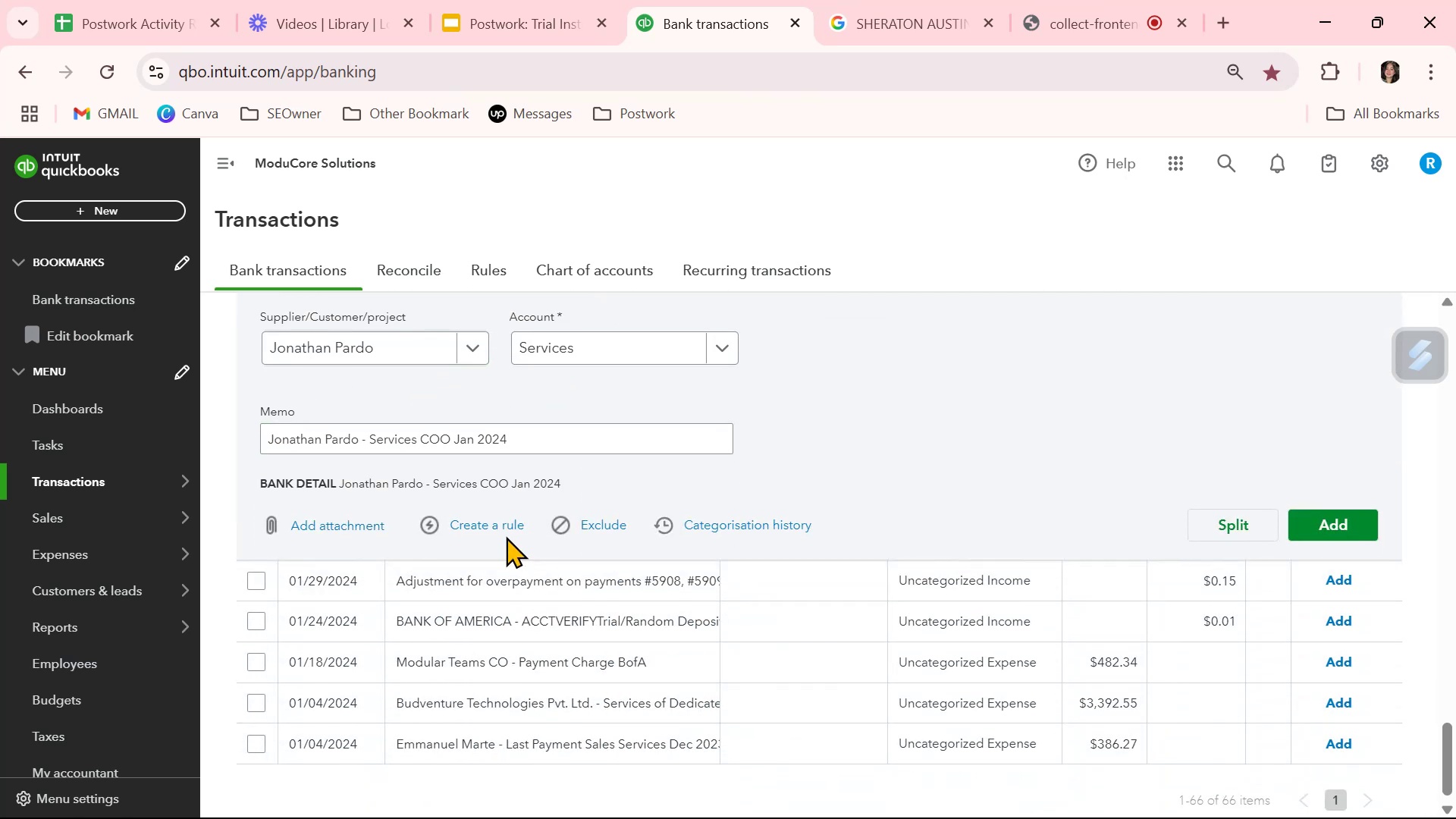 
left_click([505, 529])
 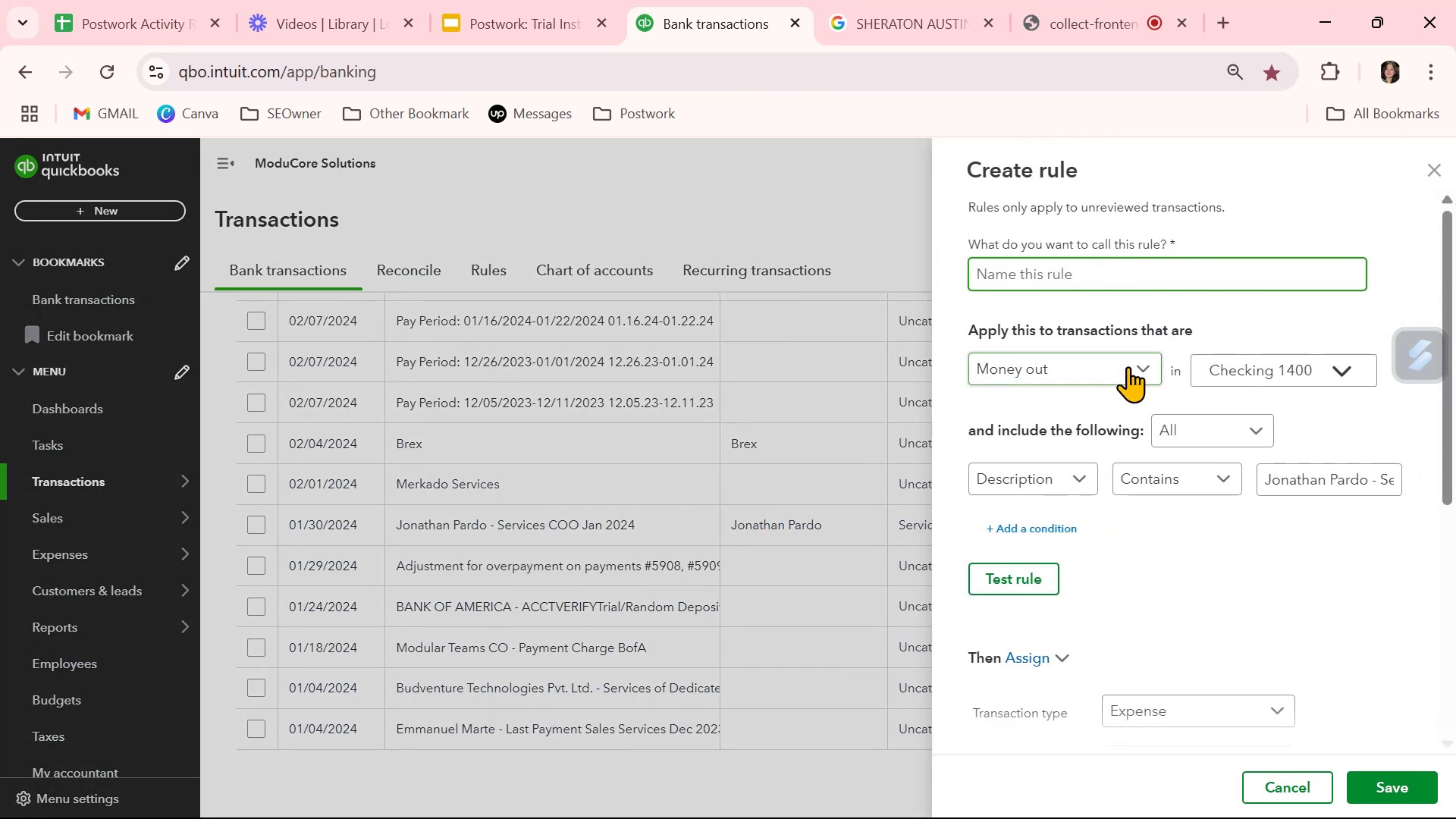 
key(Control+ControlLeft)
 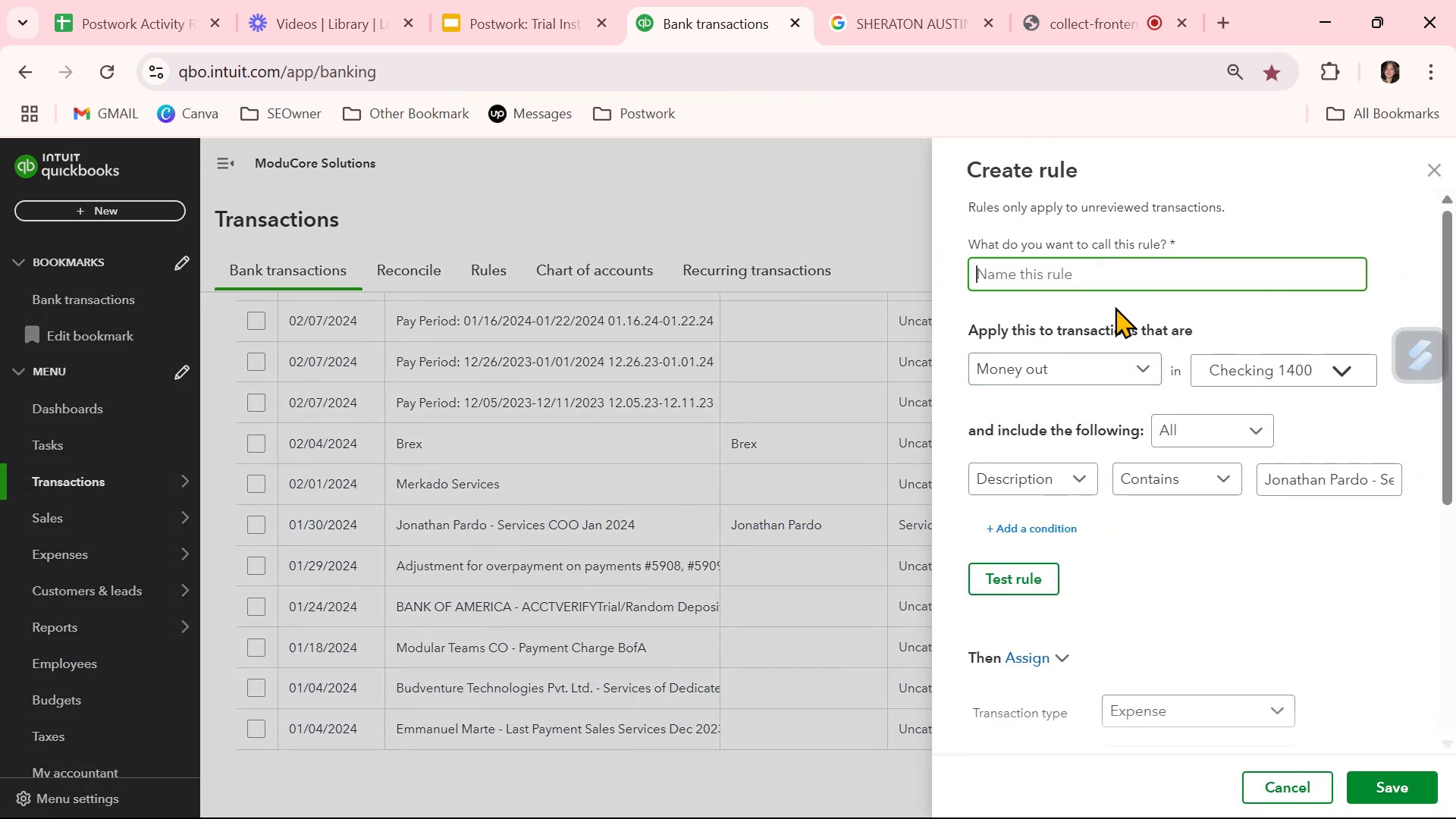 
key(Control+V)
 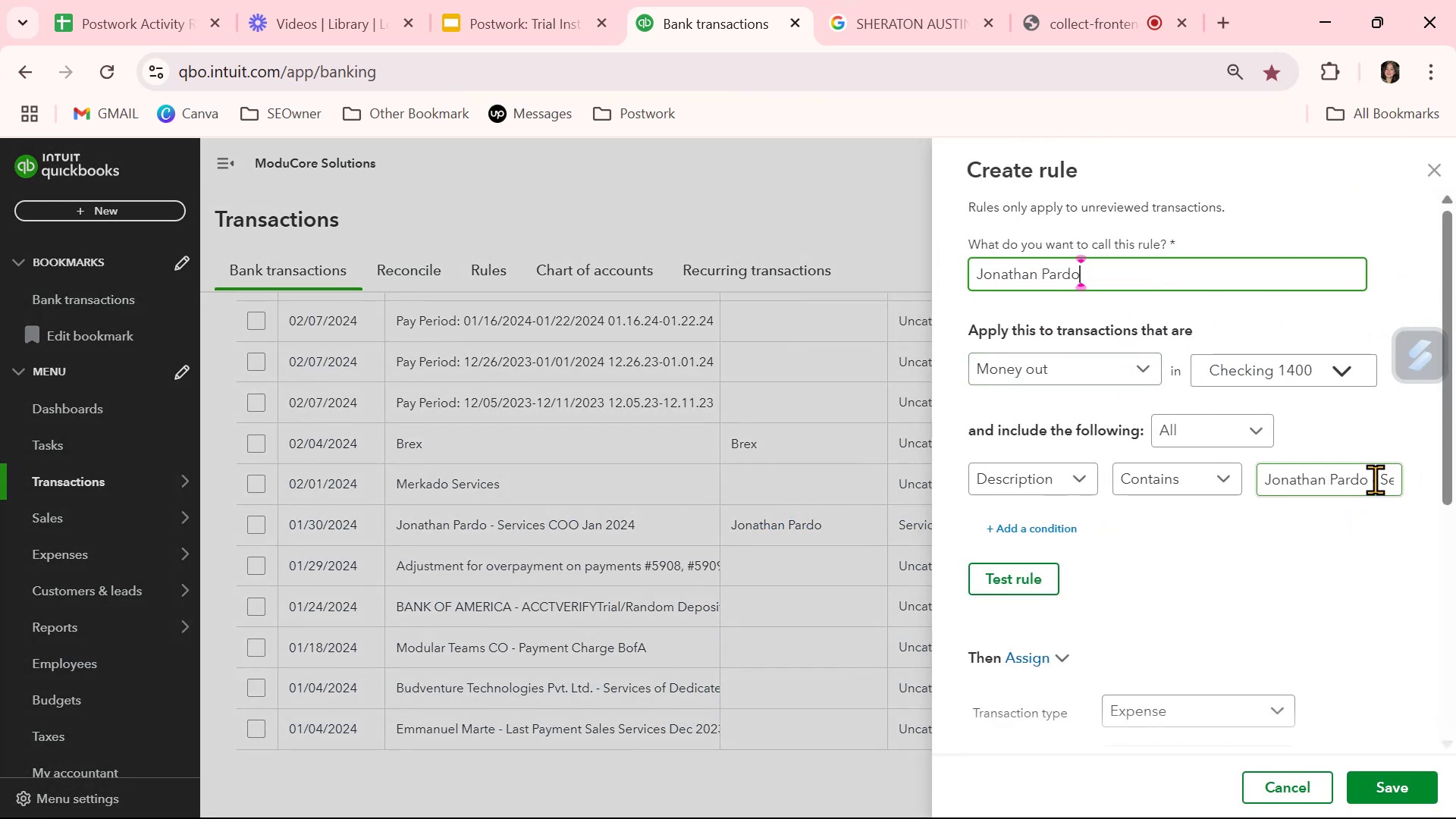 
left_click_drag(start_coordinate=[1373, 479], to_coordinate=[1455, 497])
 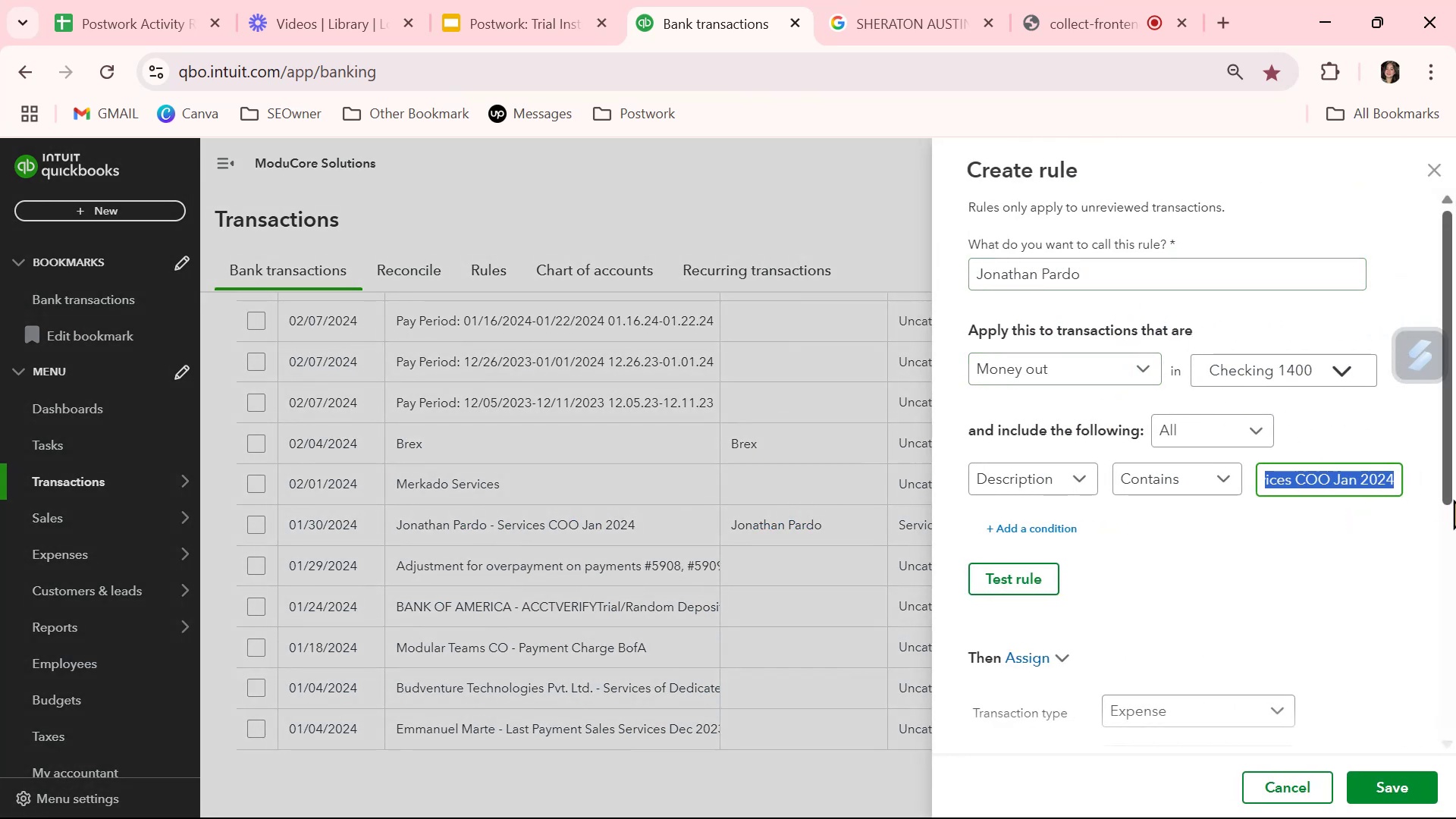 
key(Backspace)
 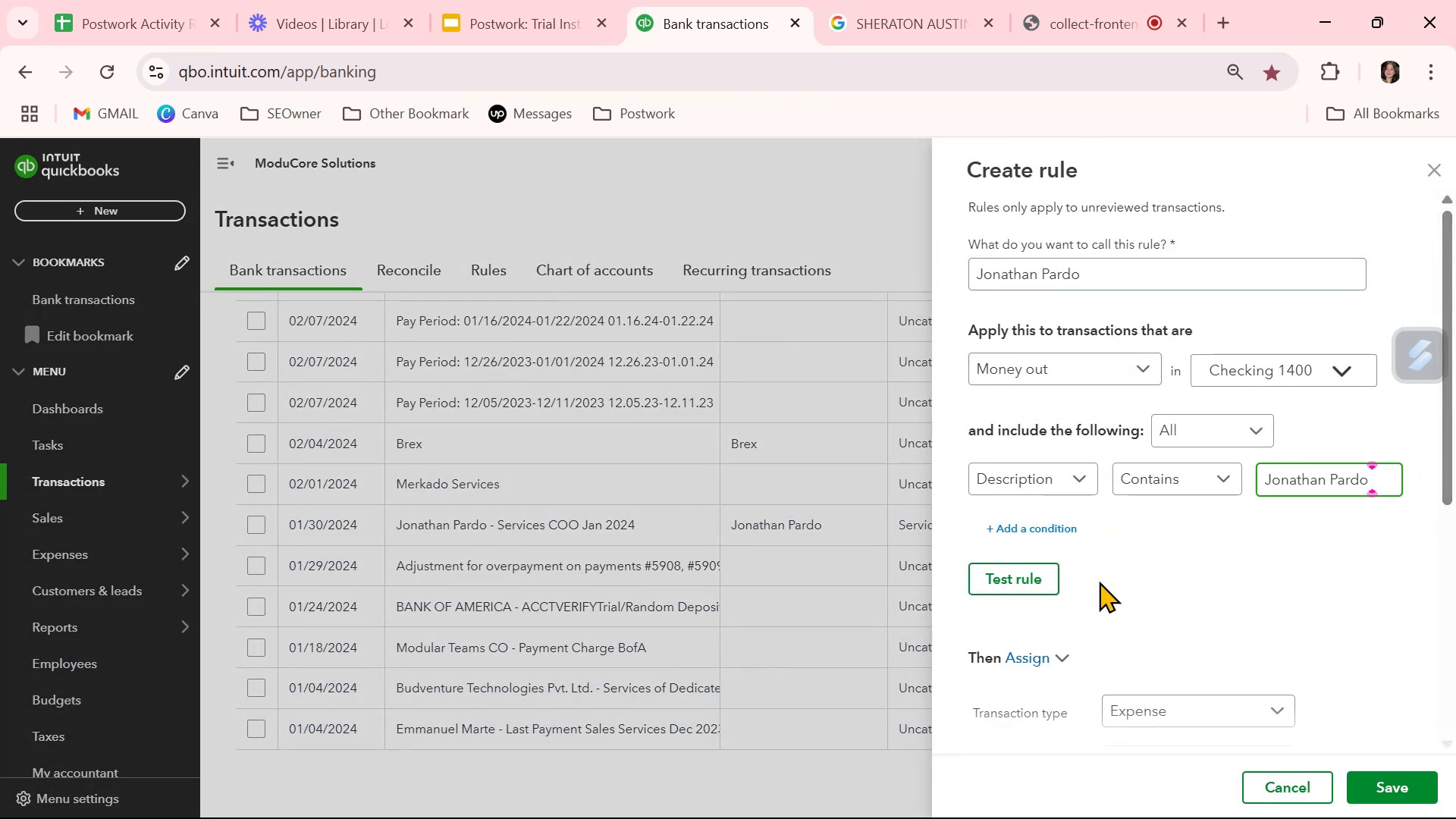 
left_click([1000, 570])
 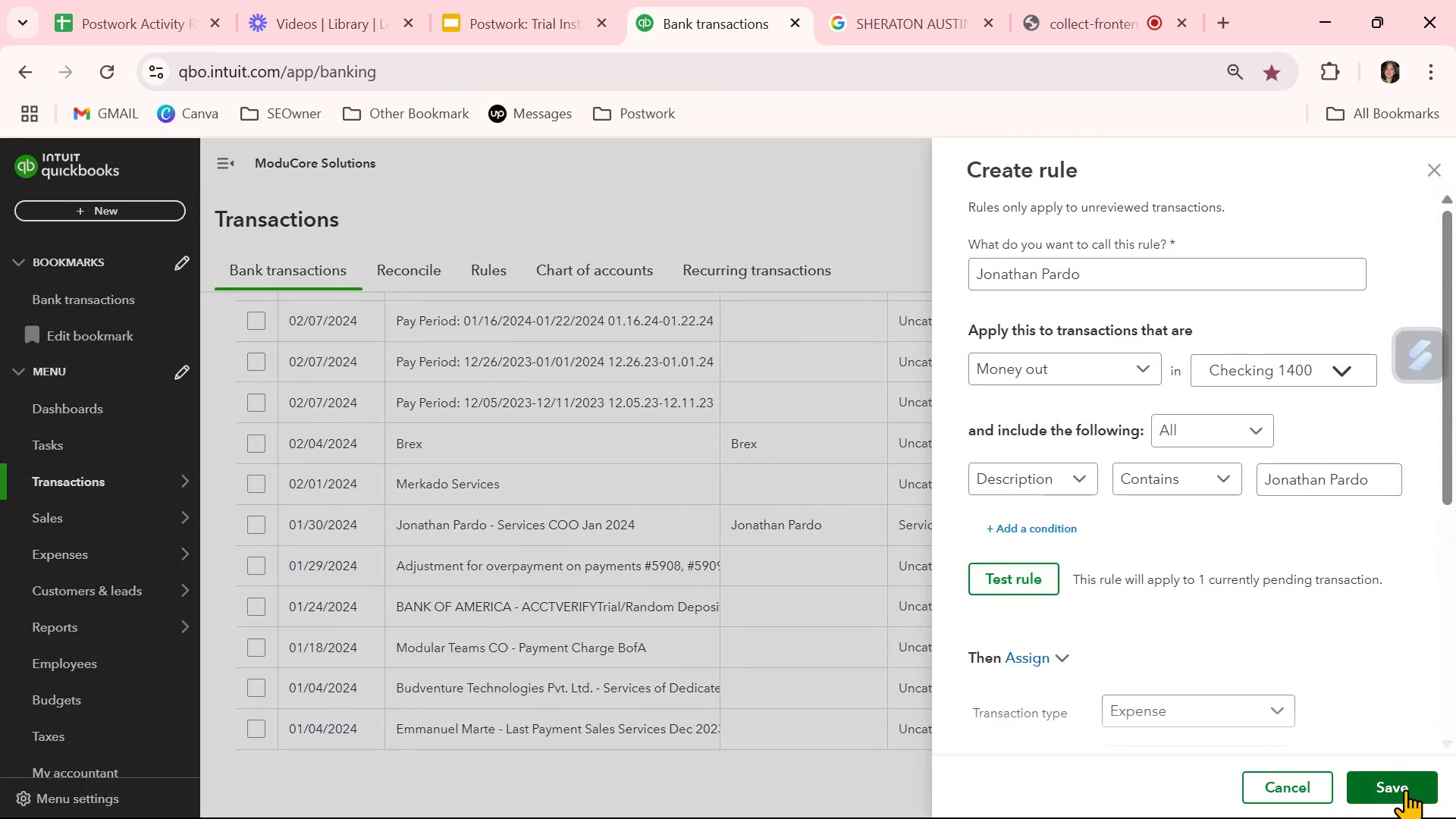 
left_click([1405, 789])
 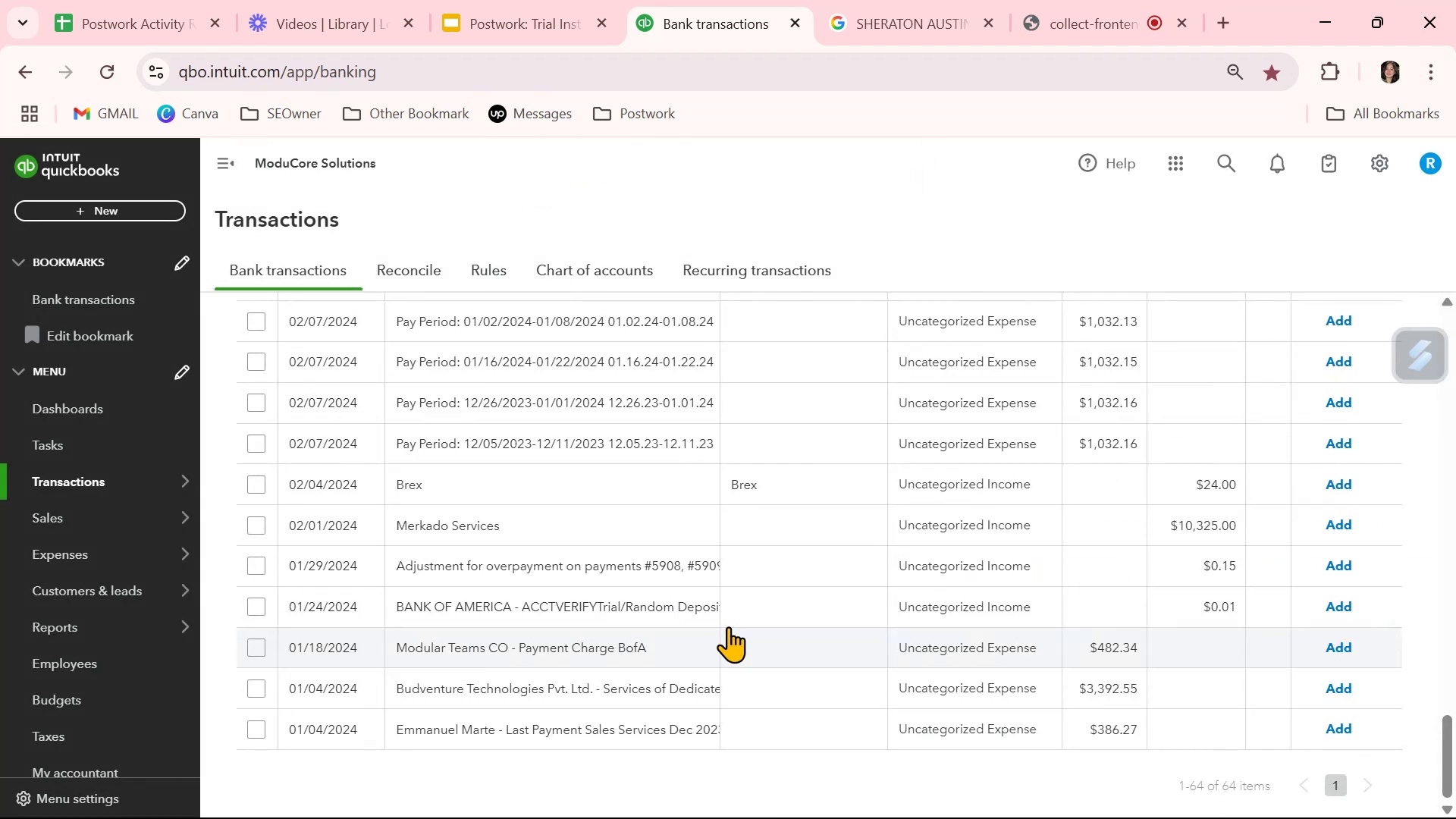 
wait(12.82)
 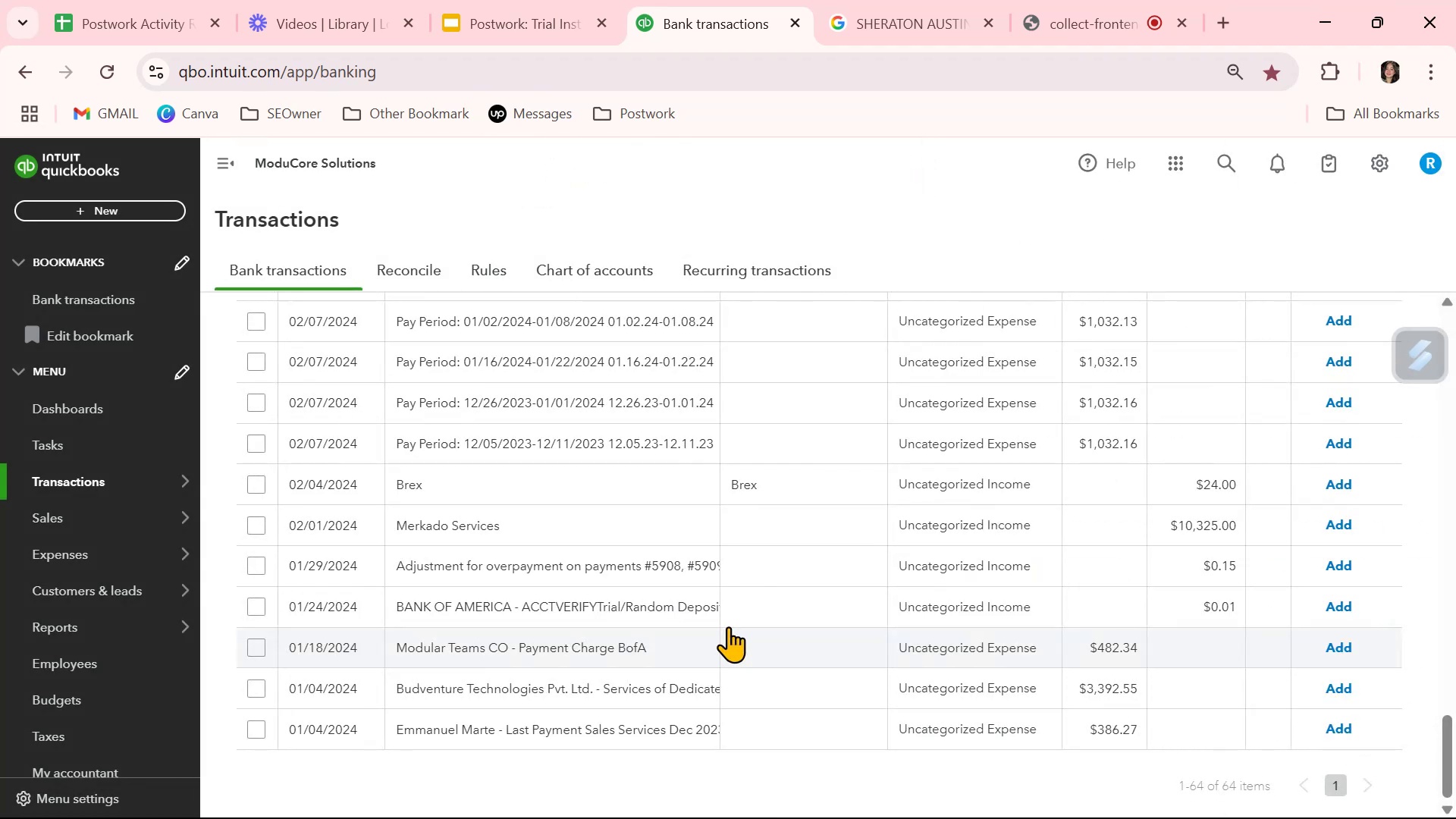 
scroll: coordinate [730, 626], scroll_direction: up, amount: 1.0
 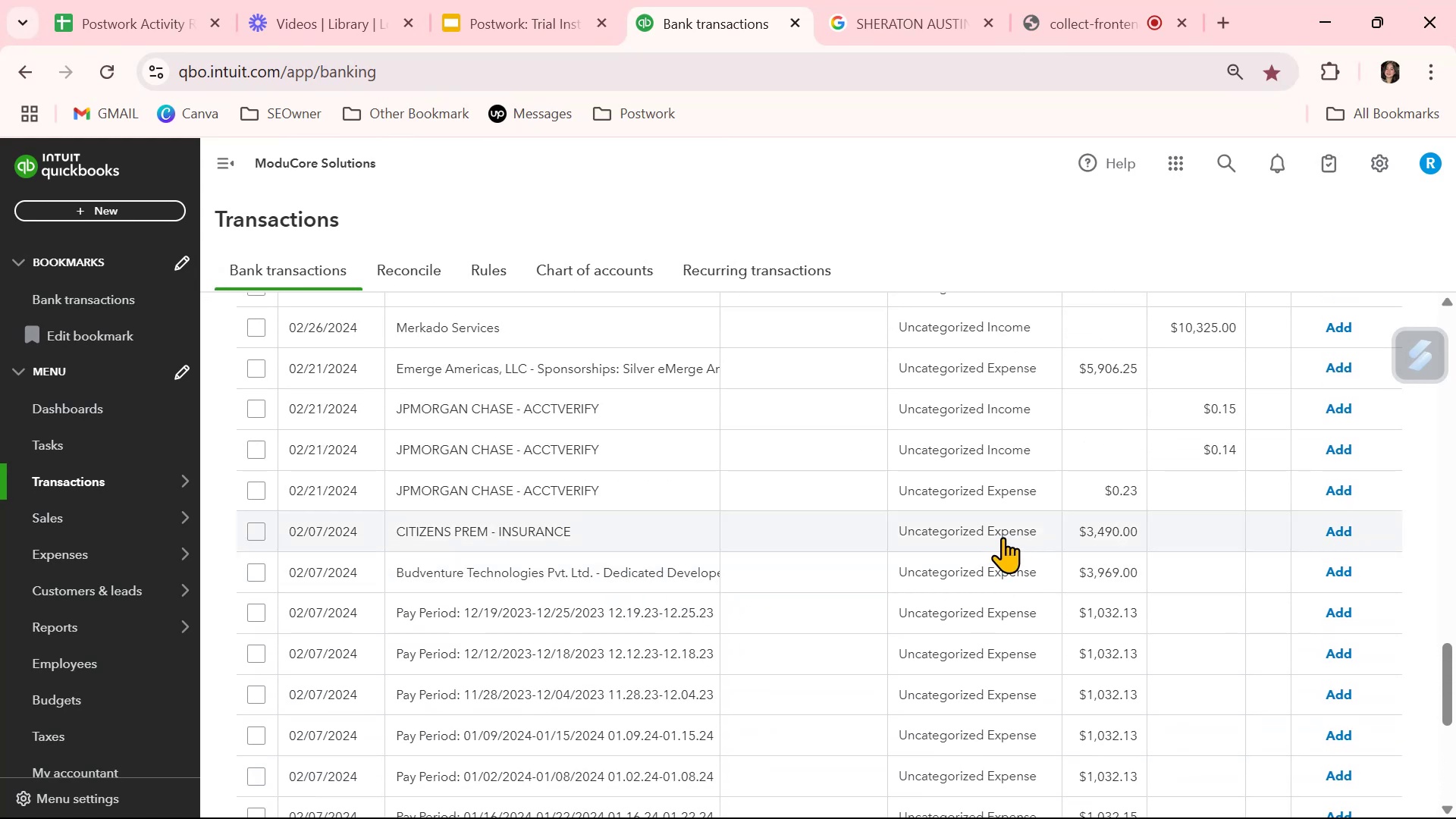 
wait(5.38)
 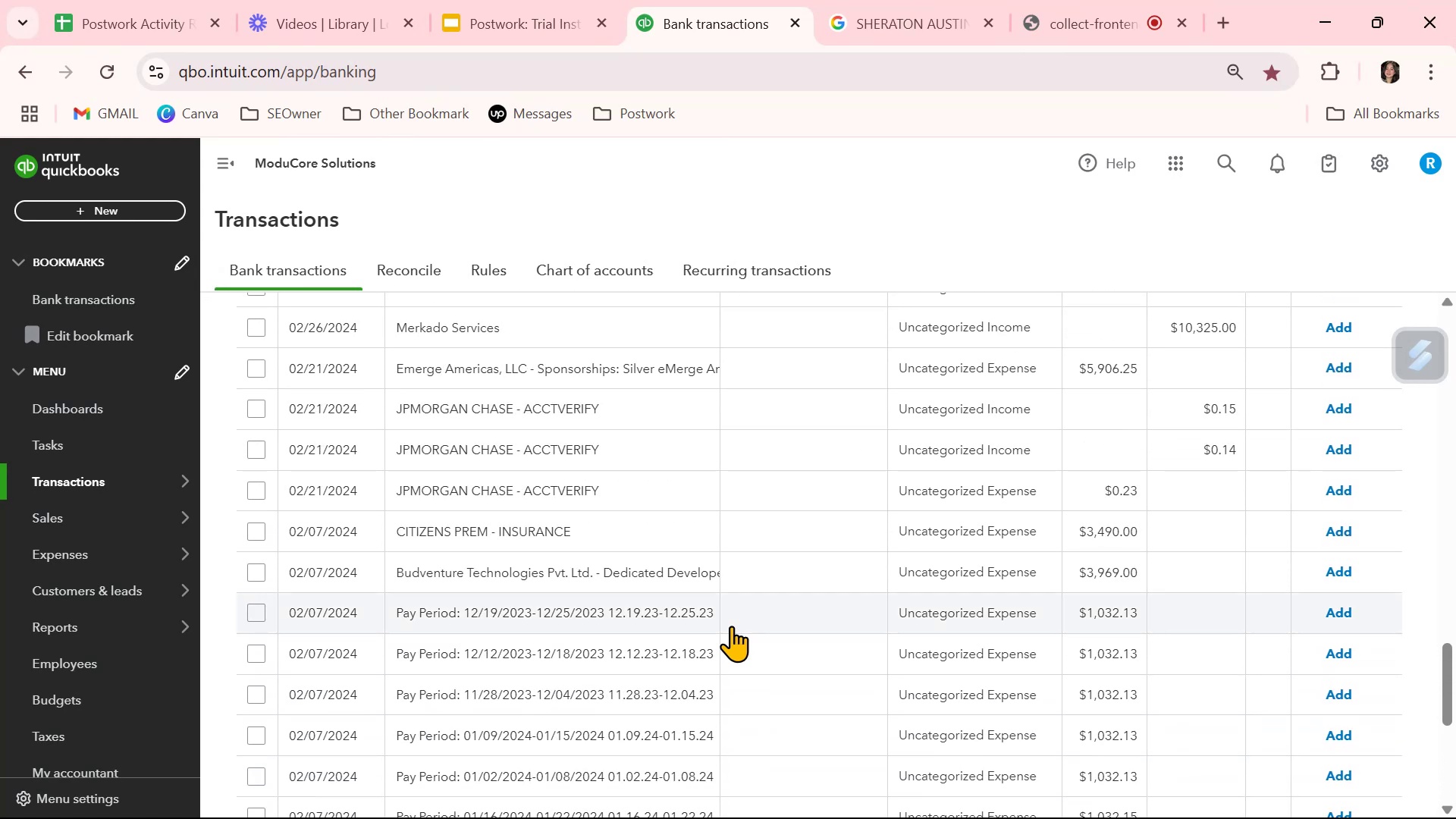 
scroll: coordinate [877, 629], scroll_direction: up, amount: 9.0
 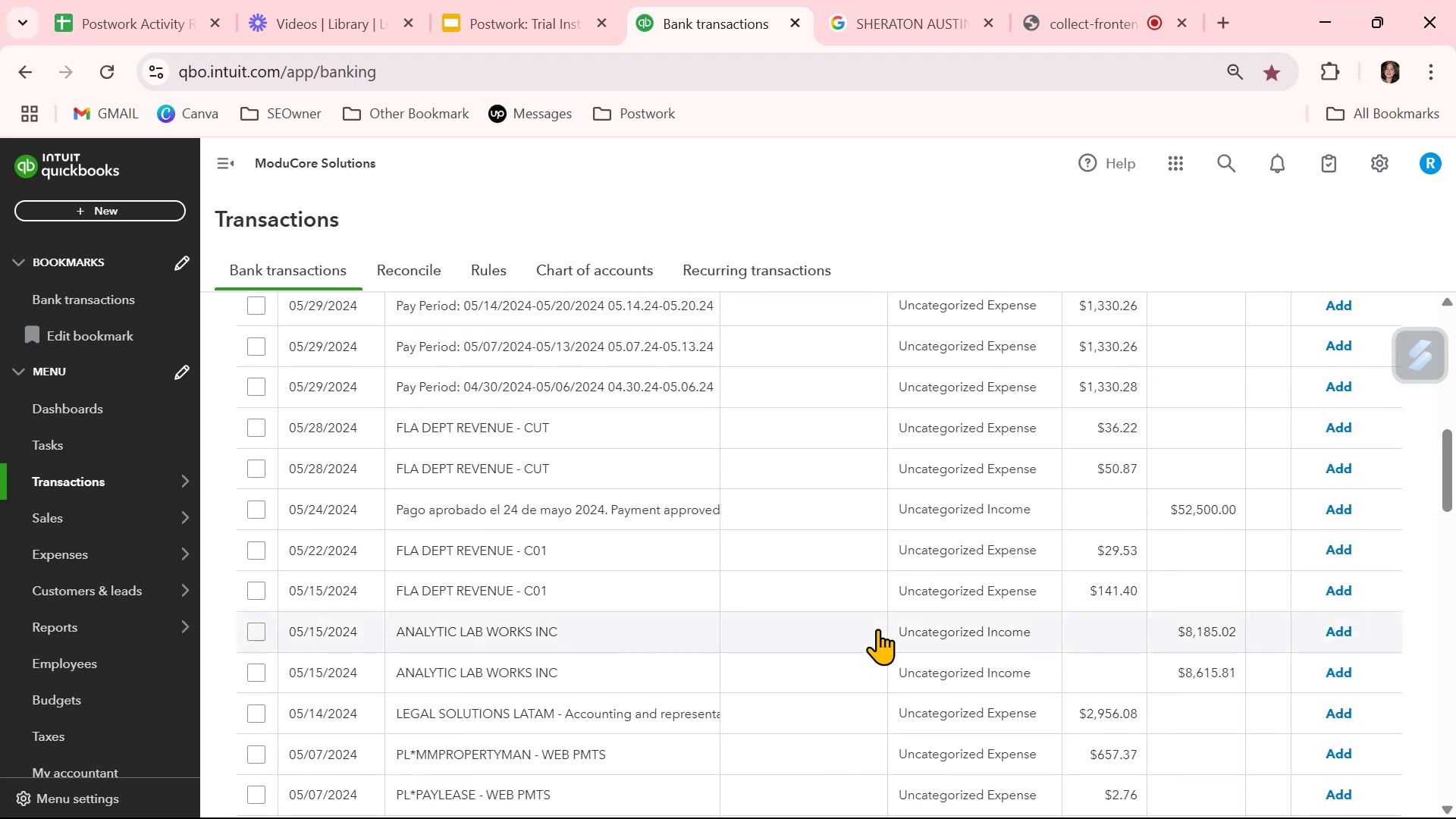 
scroll: coordinate [879, 629], scroll_direction: up, amount: 7.0
 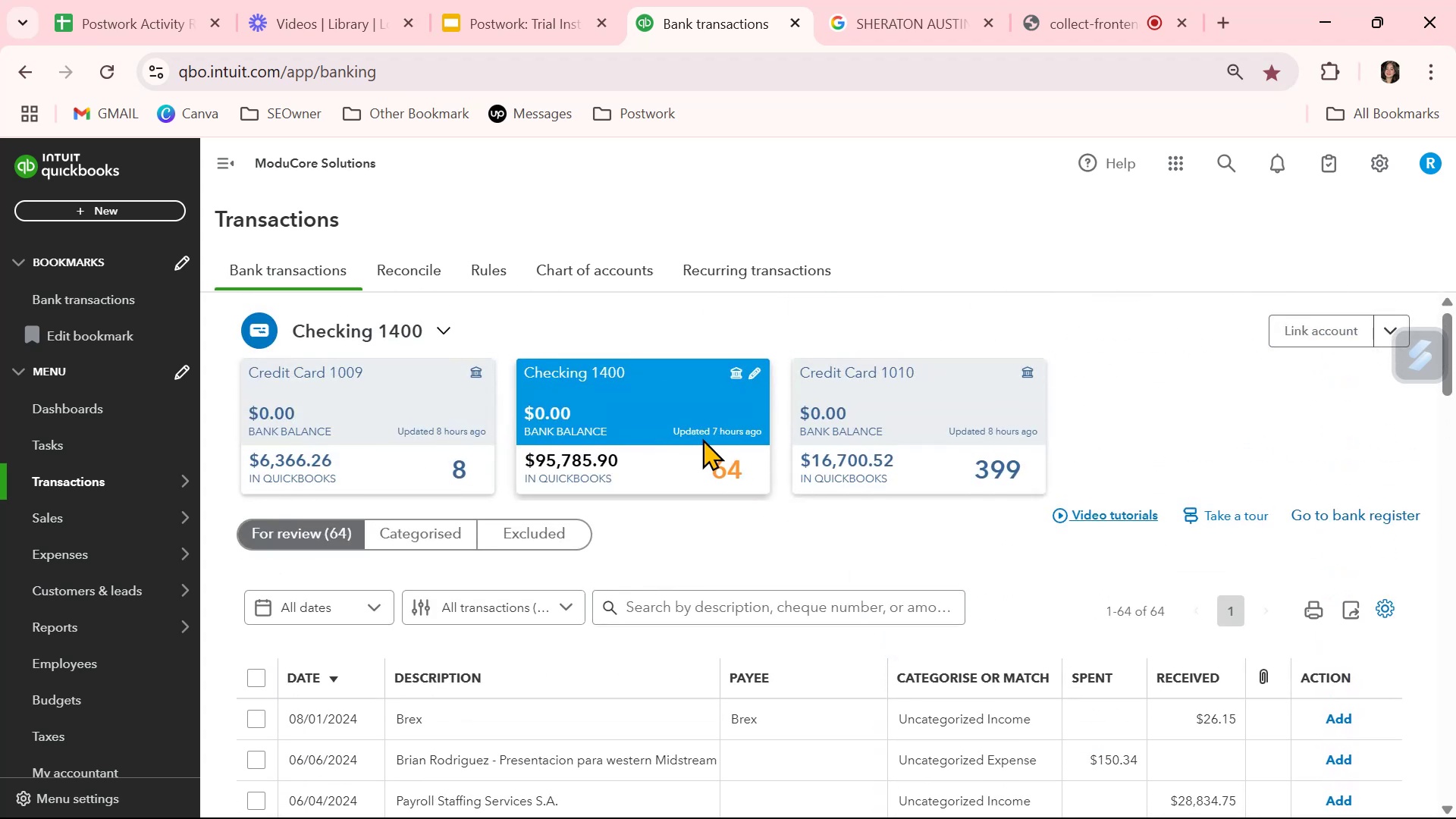 
scroll: coordinate [841, 708], scroll_direction: down, amount: 21.0
 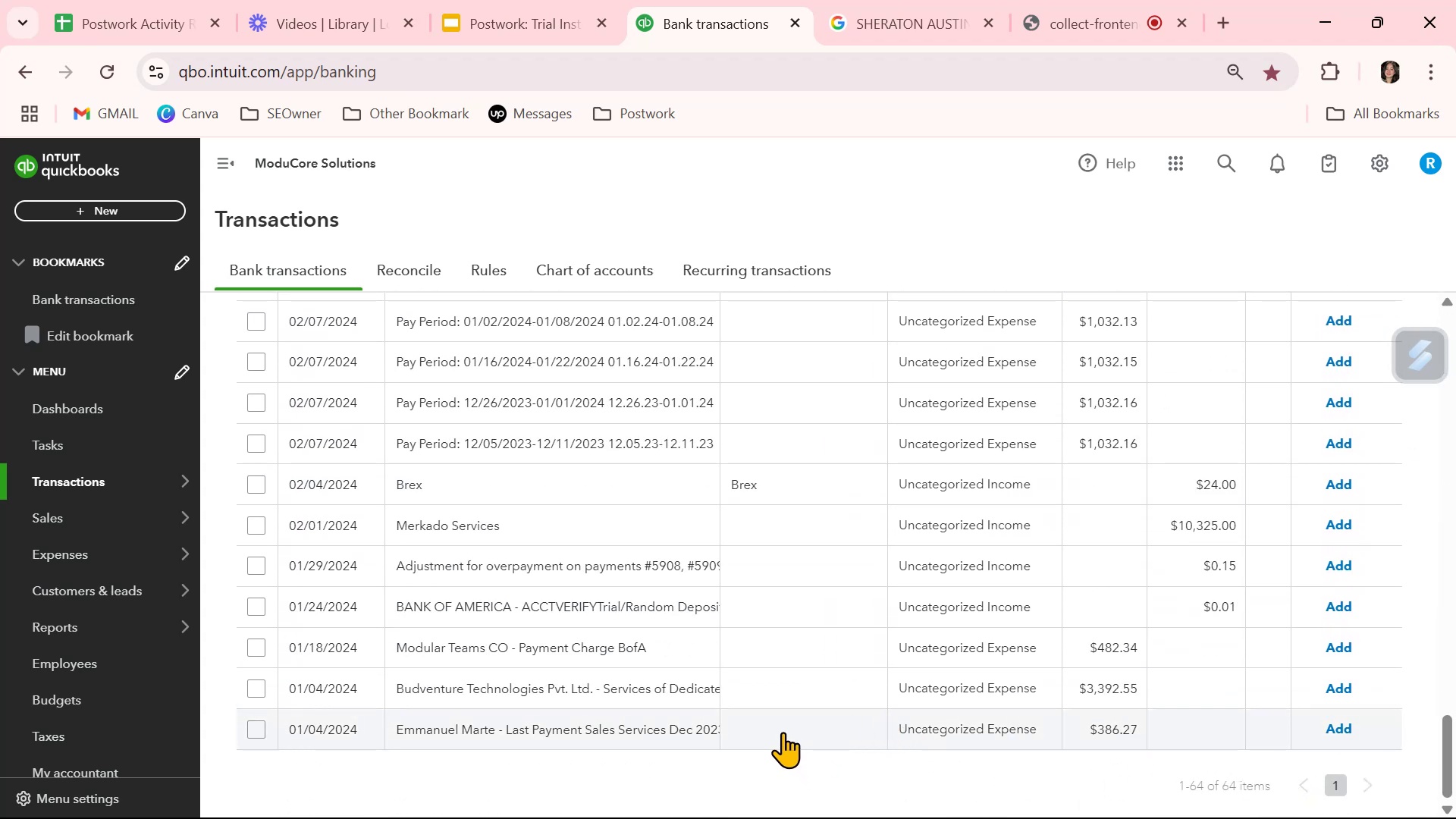 
wait(8.26)
 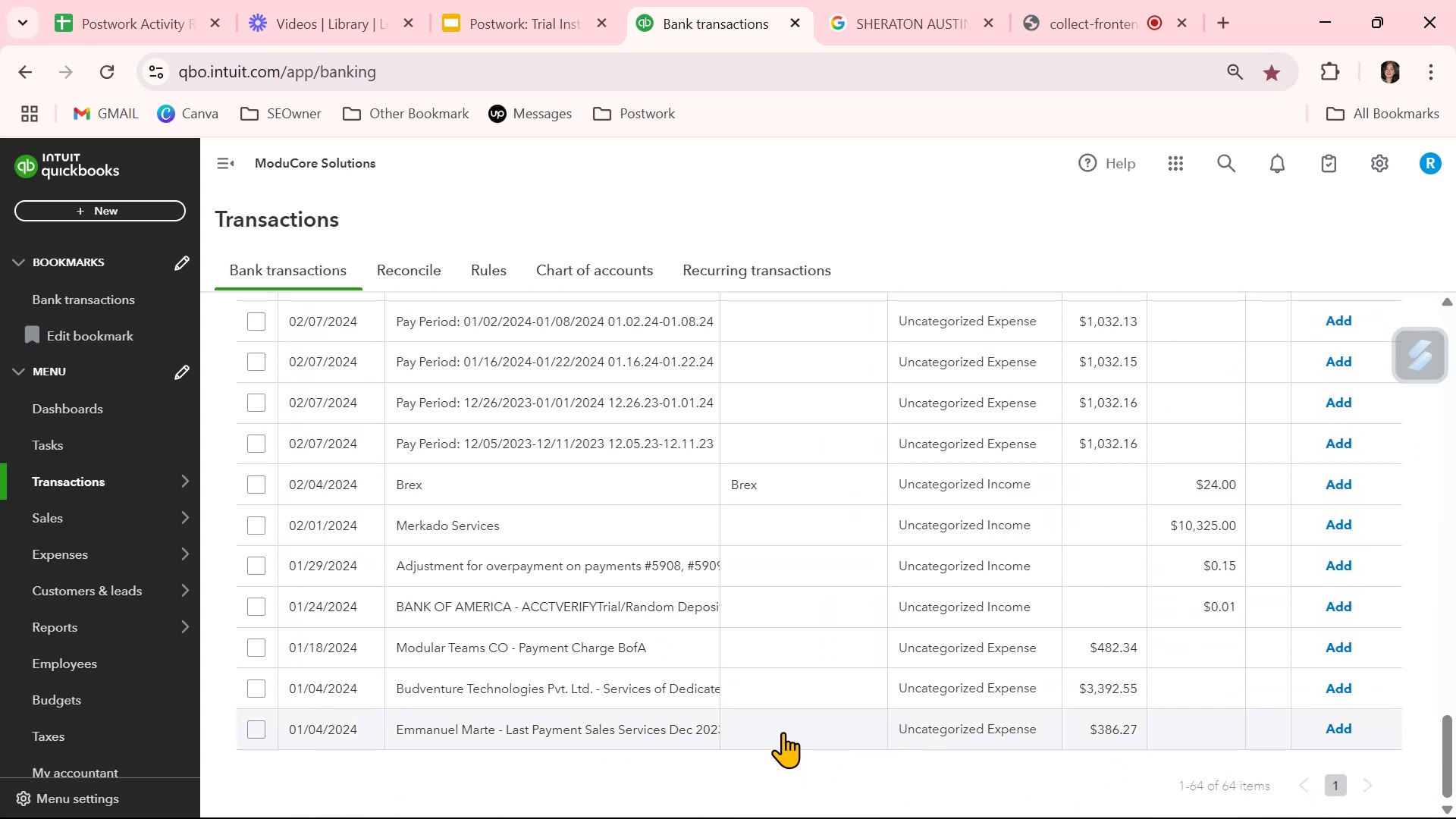 
scroll: coordinate [800, 691], scroll_direction: up, amount: 19.0
 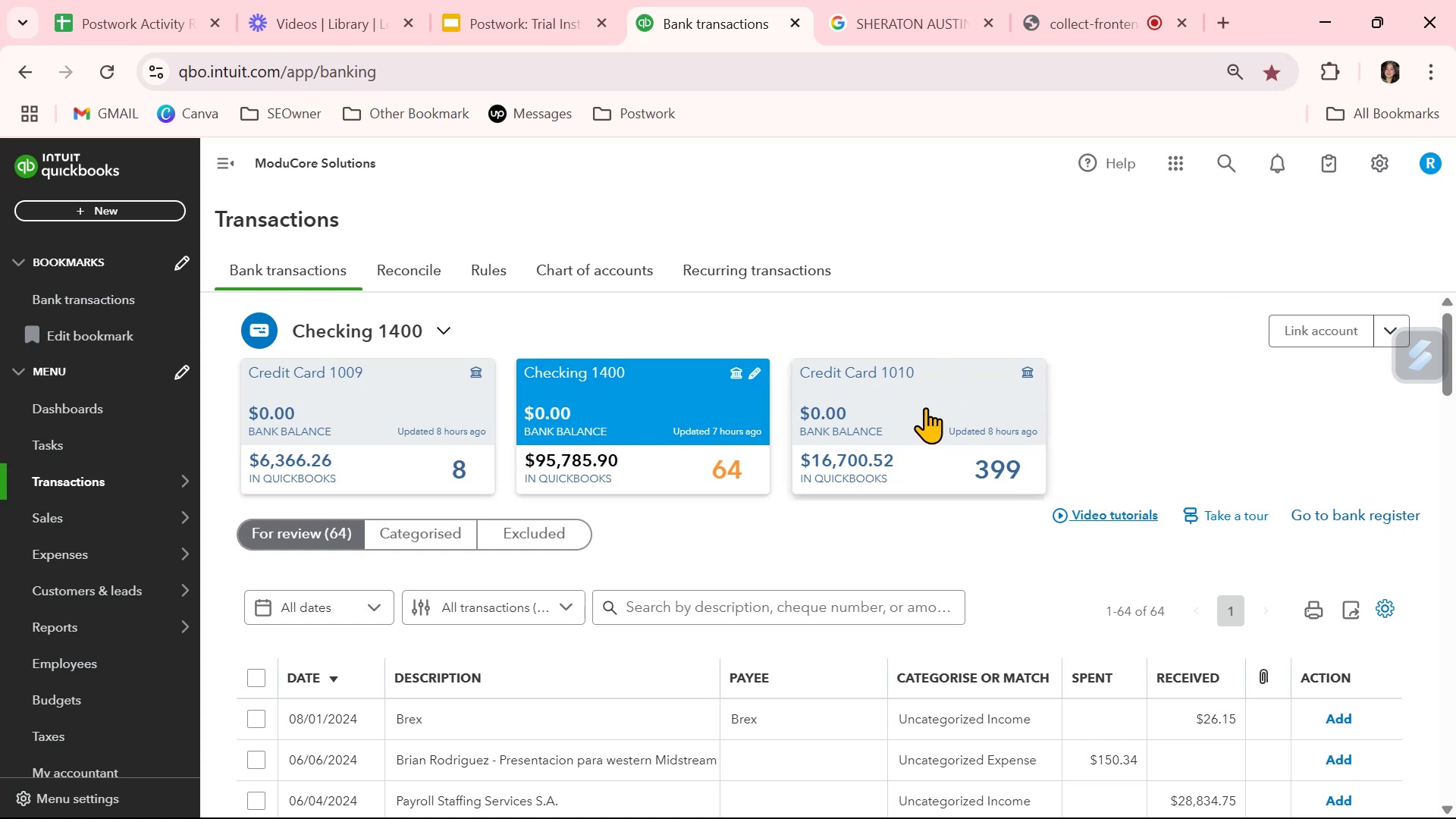 
left_click([915, 441])
 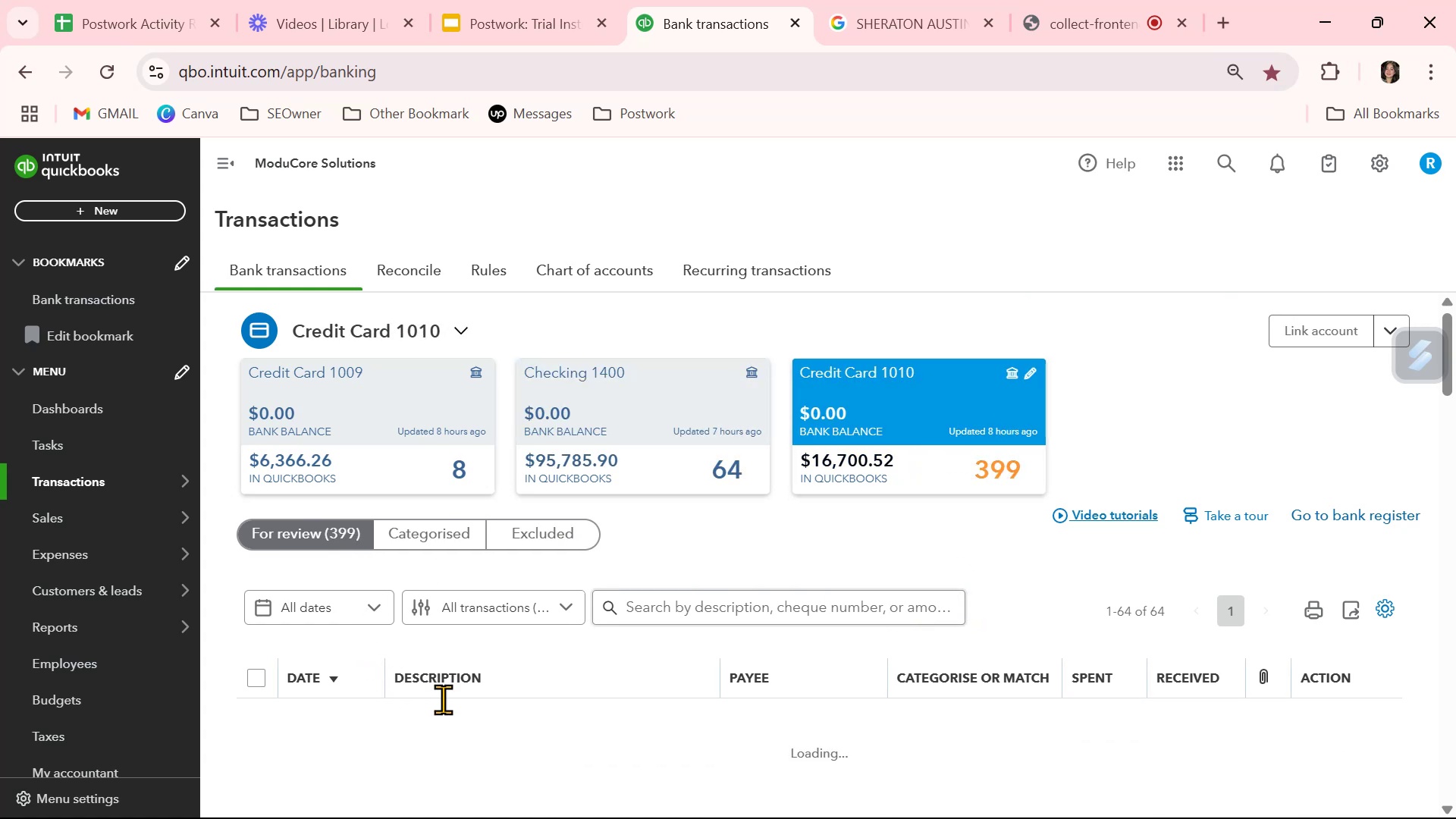 
left_click([435, 429])
 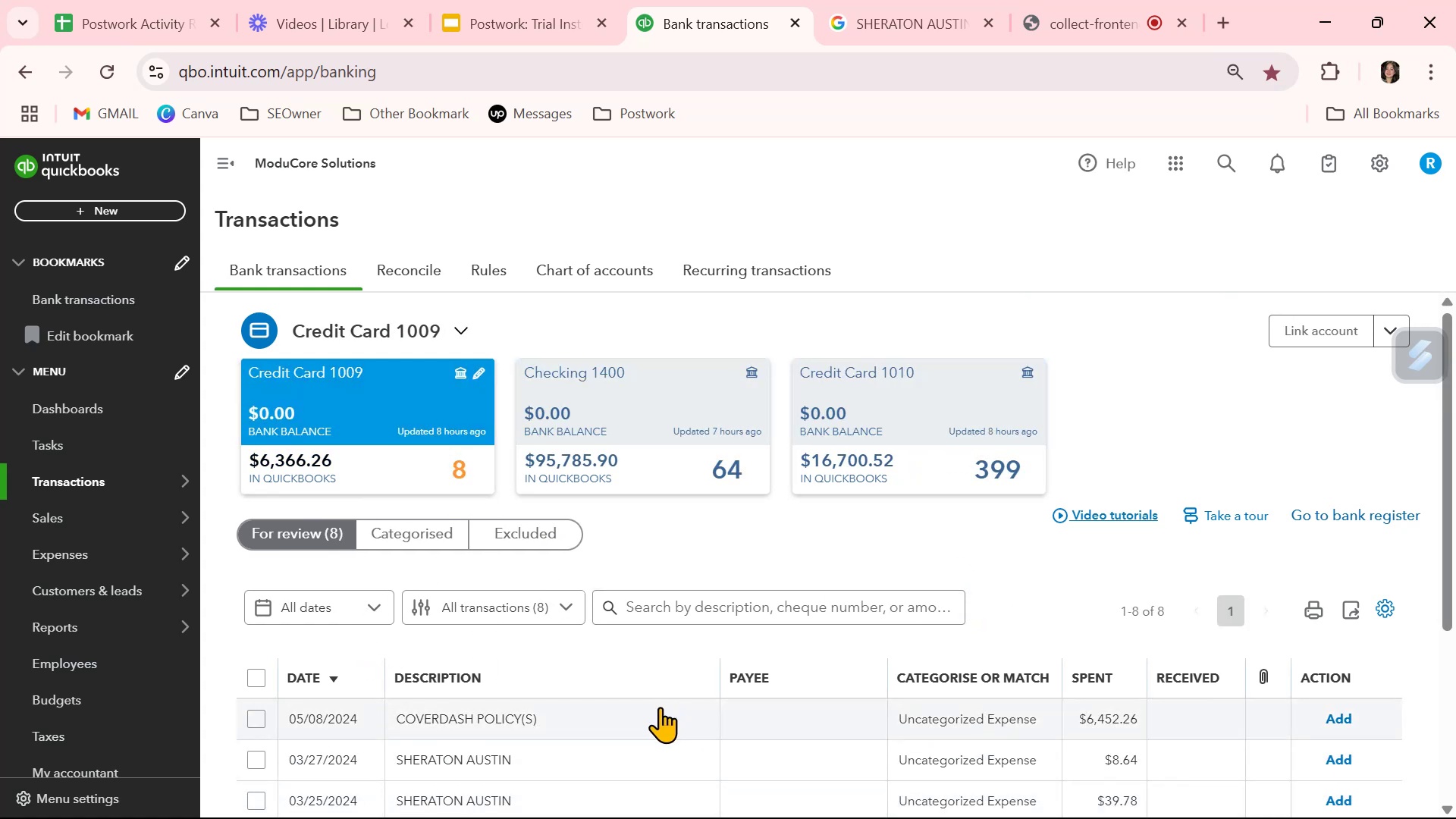 
scroll: coordinate [661, 719], scroll_direction: down, amount: 1.0
 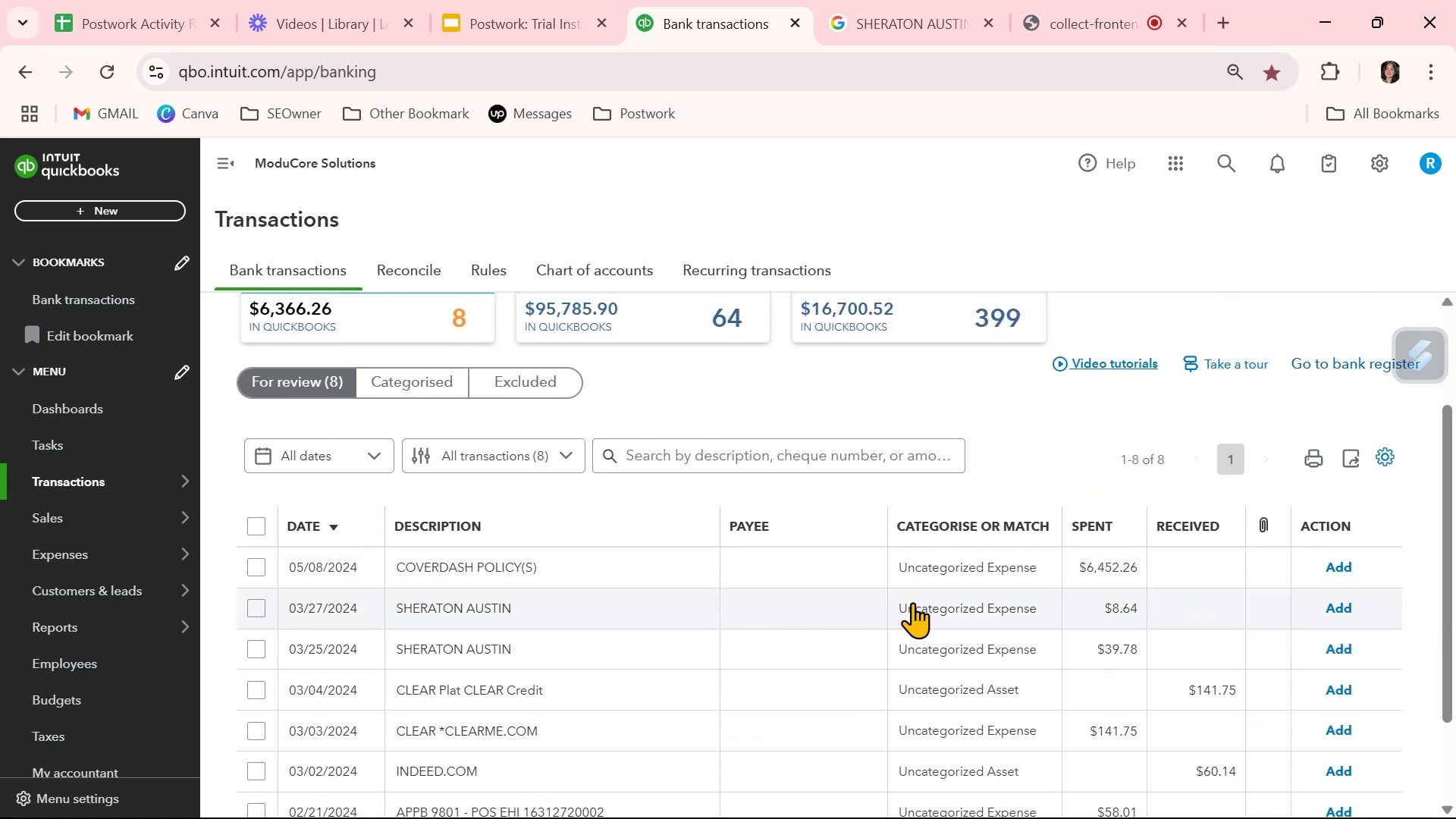 
left_click([915, 601])
 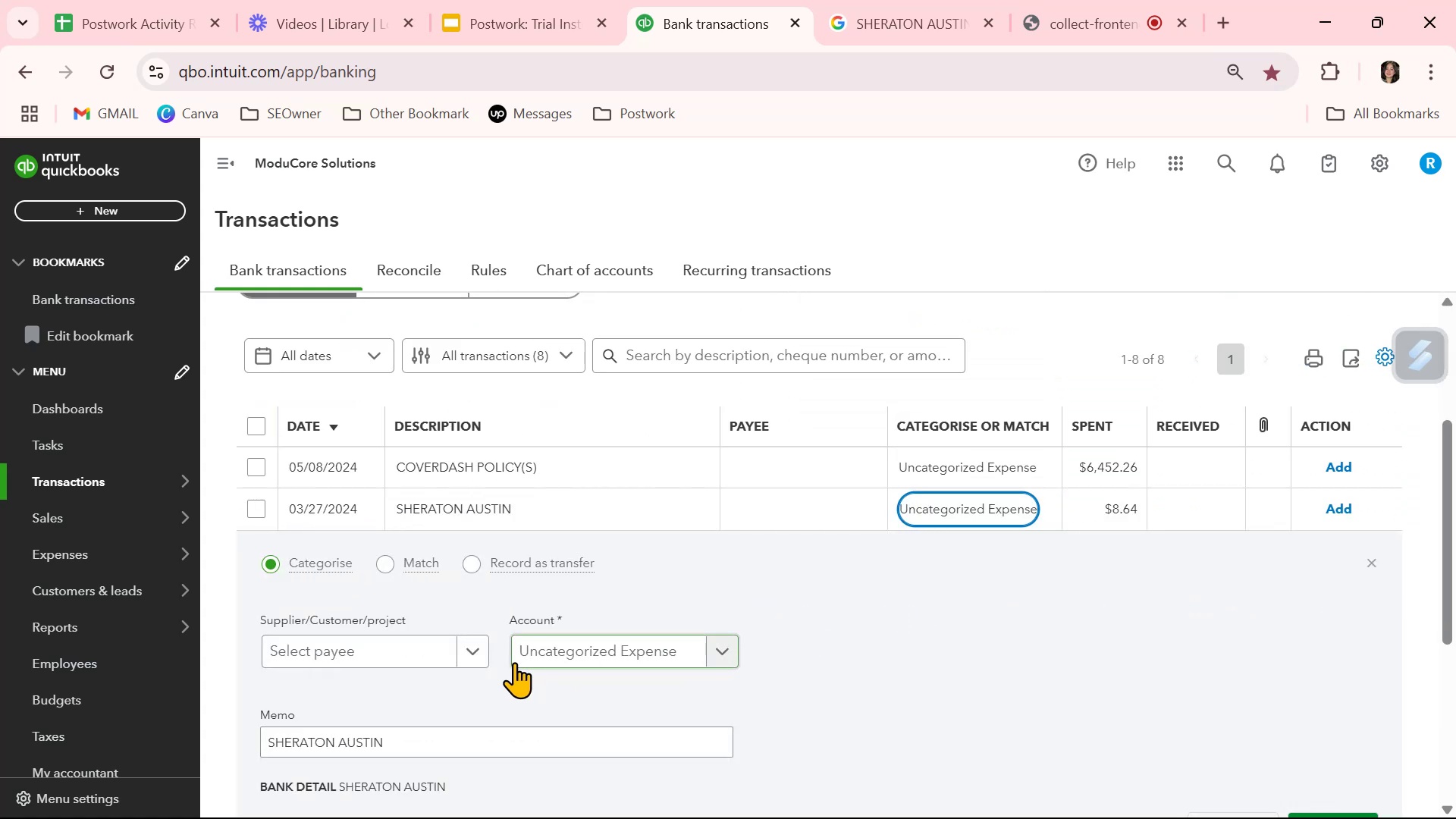 
left_click([542, 650])
 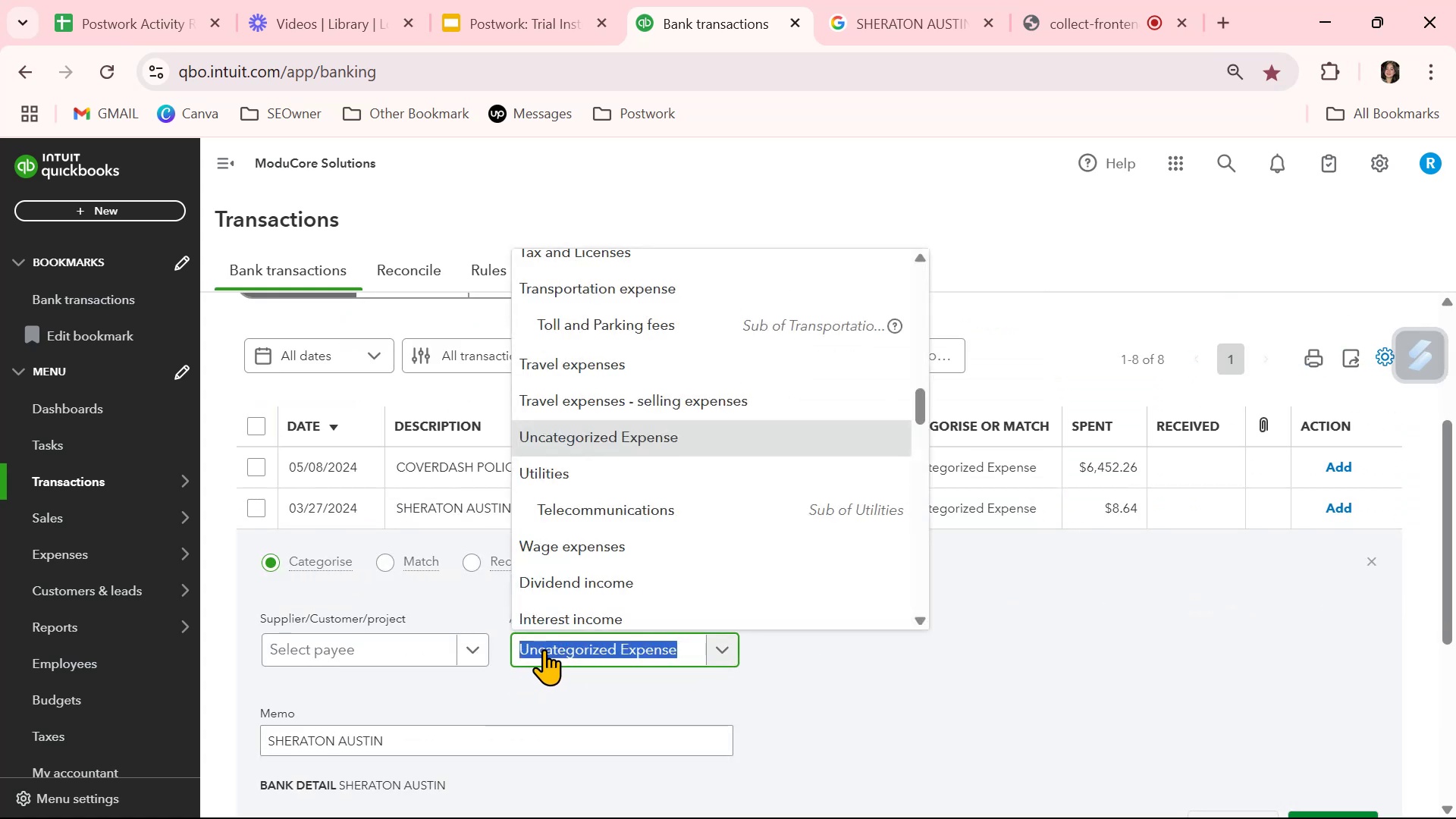 
type(tra)
 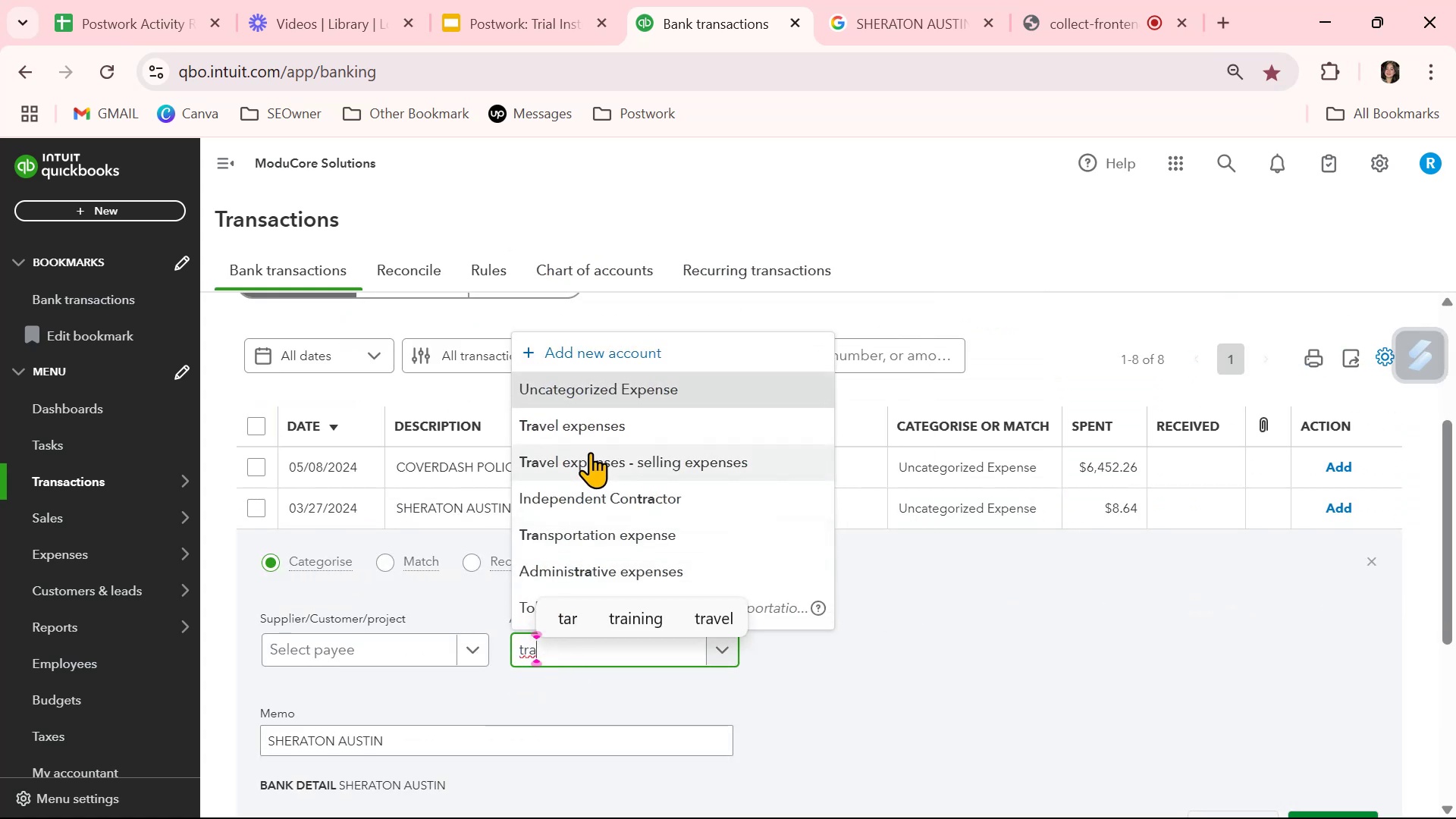 
left_click([595, 426])
 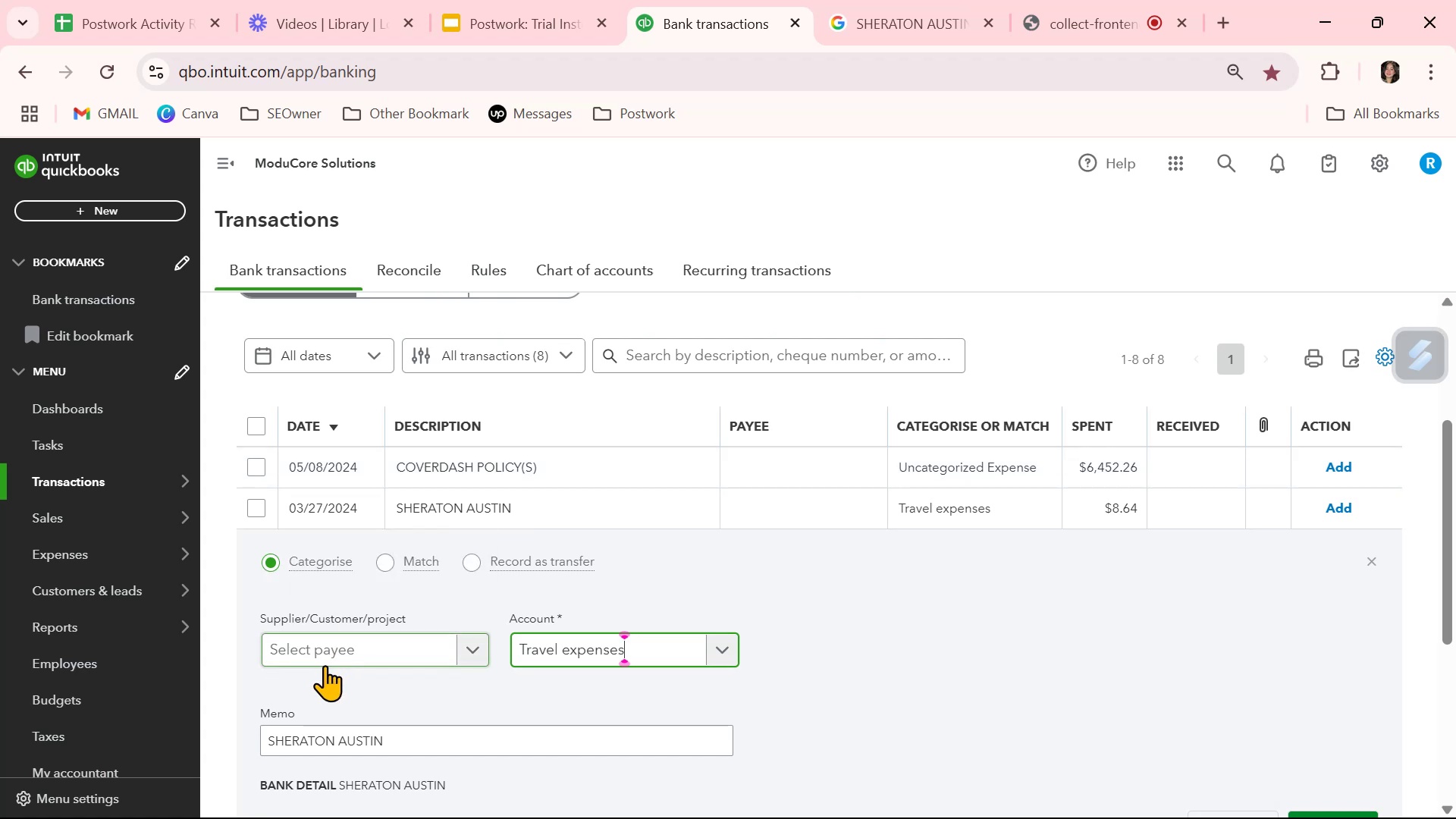 
left_click([333, 654])
 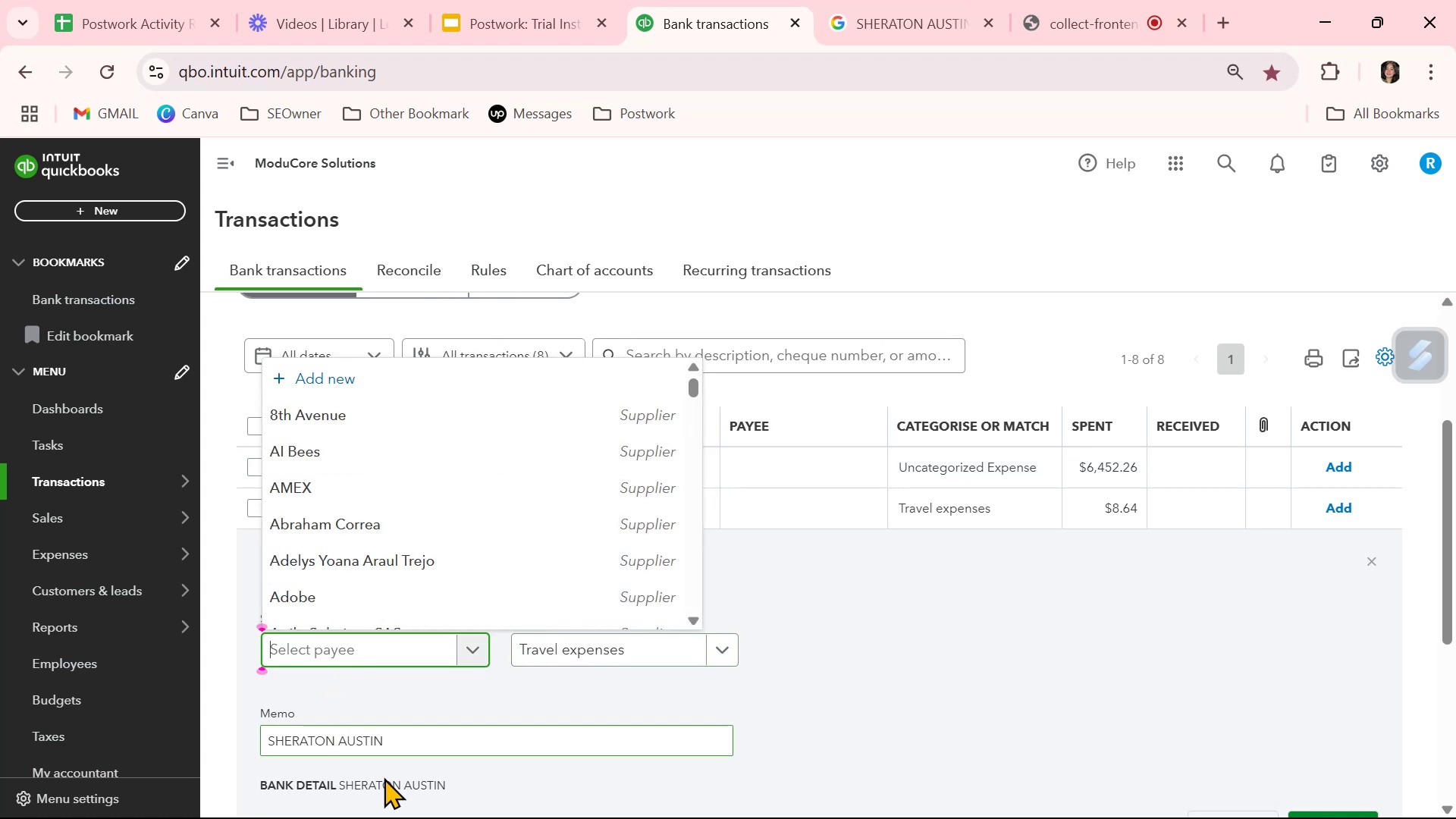 
type(Shea)
key(Backspace)
type(raton Austin)
 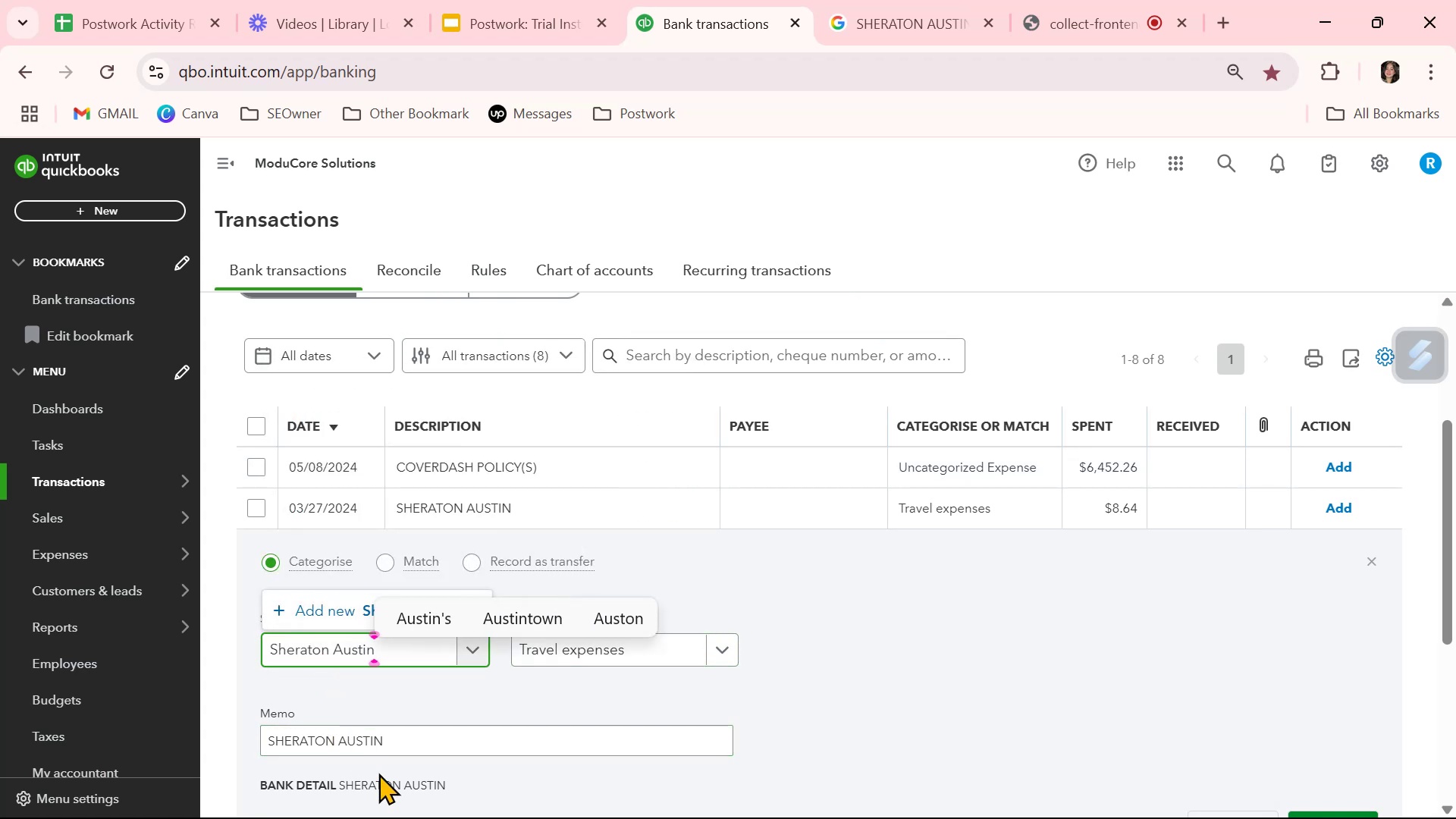 
key(Control+A)
 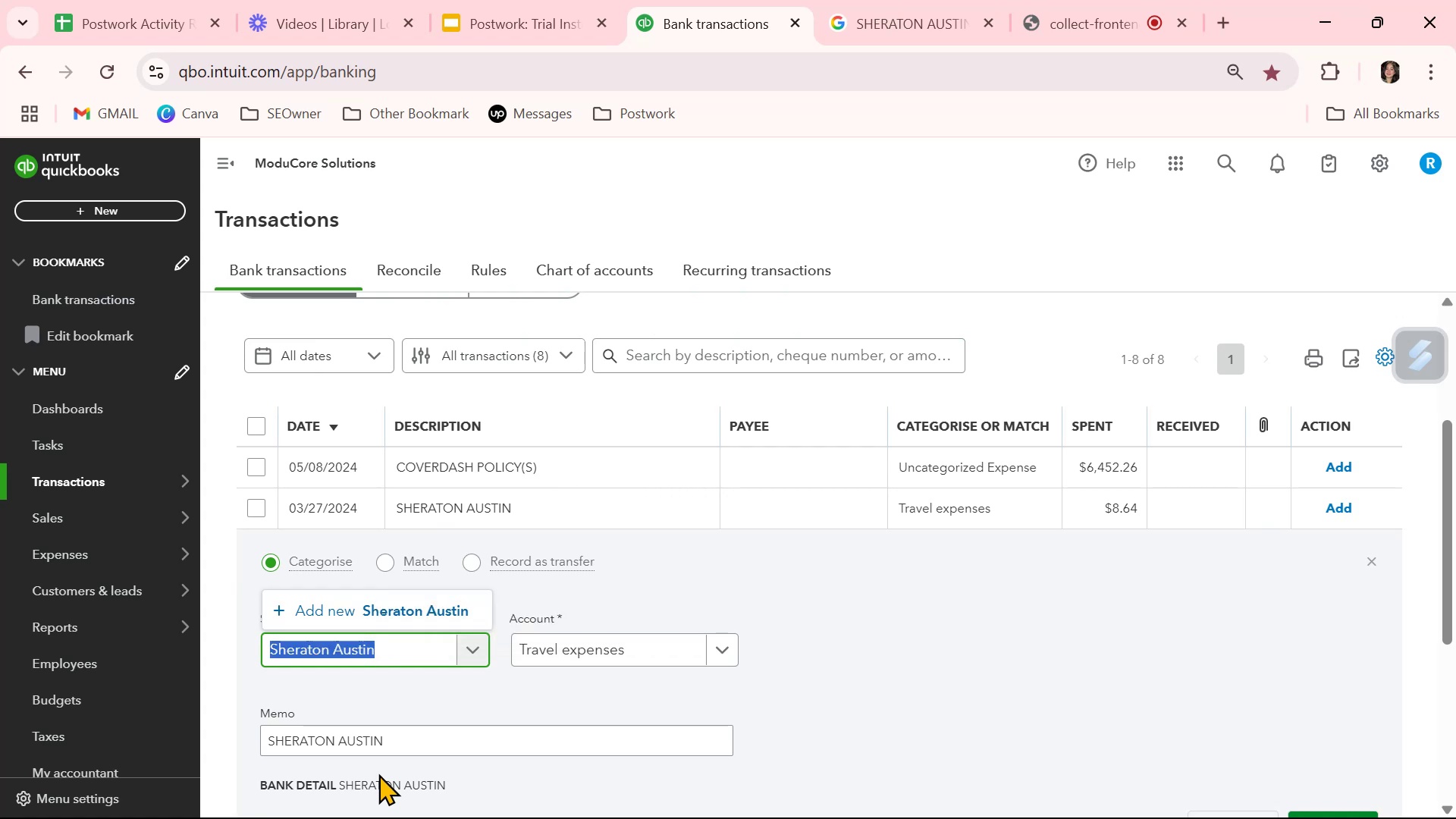 
key(Control+C)
 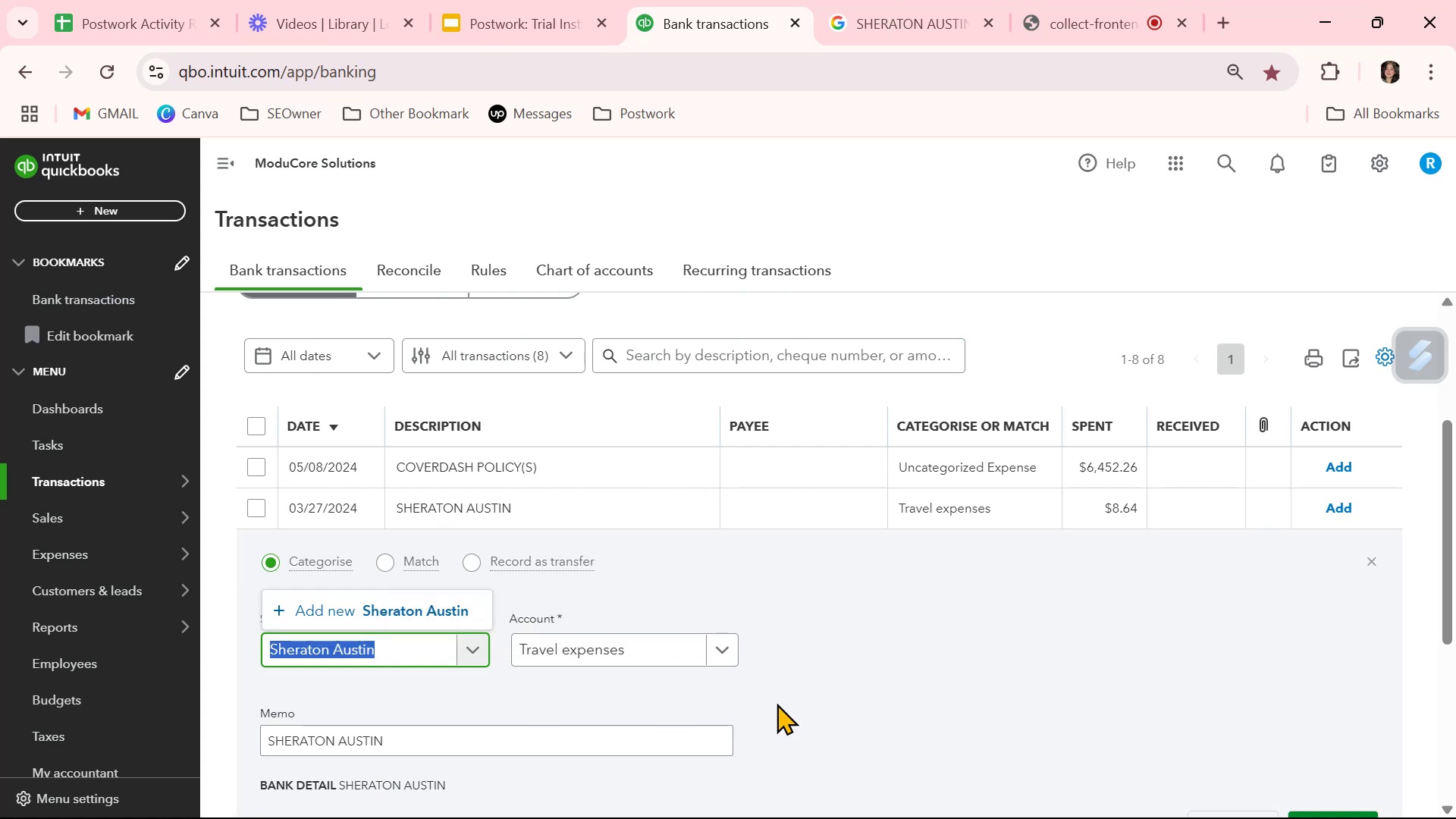 
left_click([835, 703])
 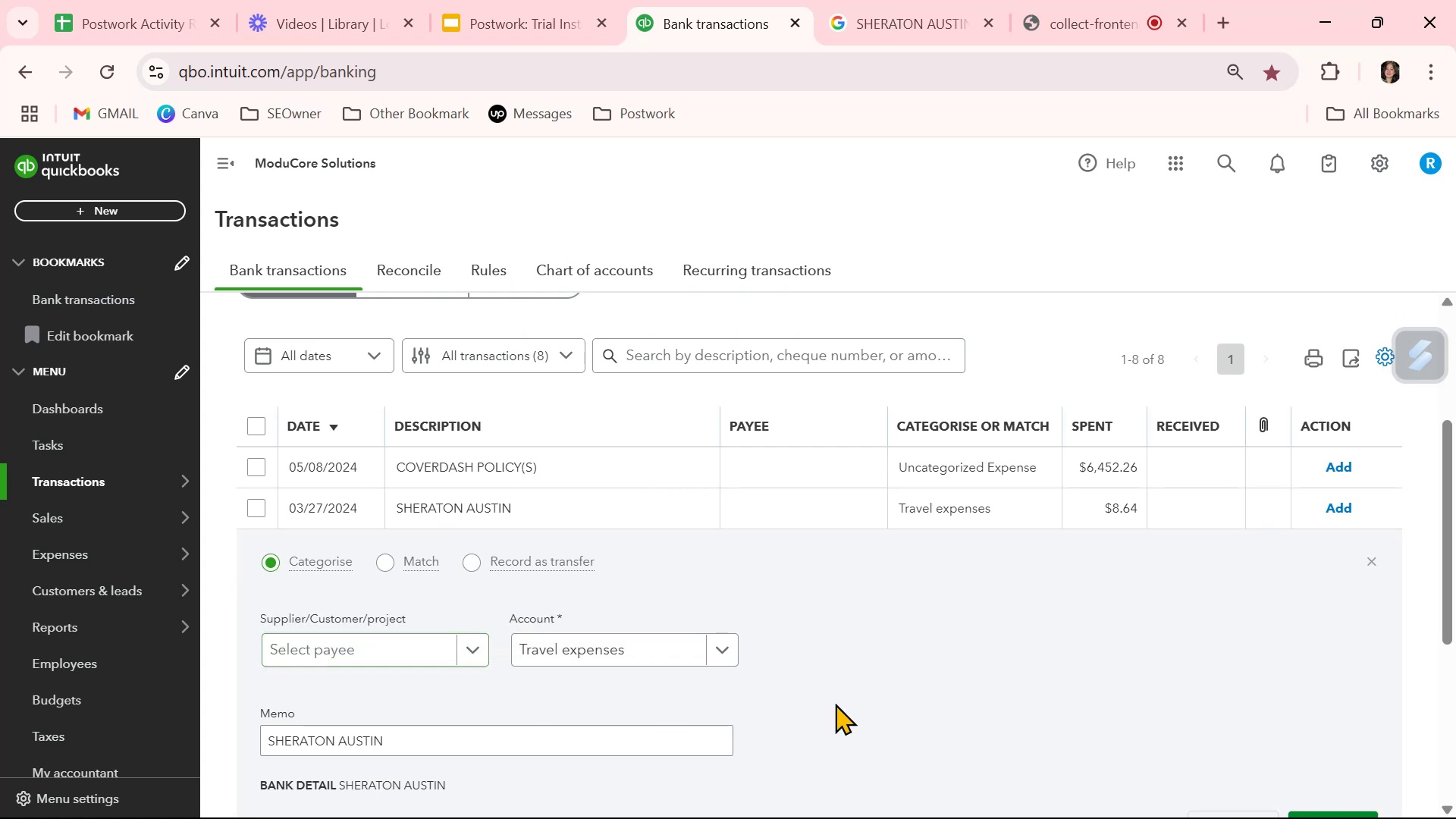 
scroll: coordinate [835, 703], scroll_direction: down, amount: 1.0
 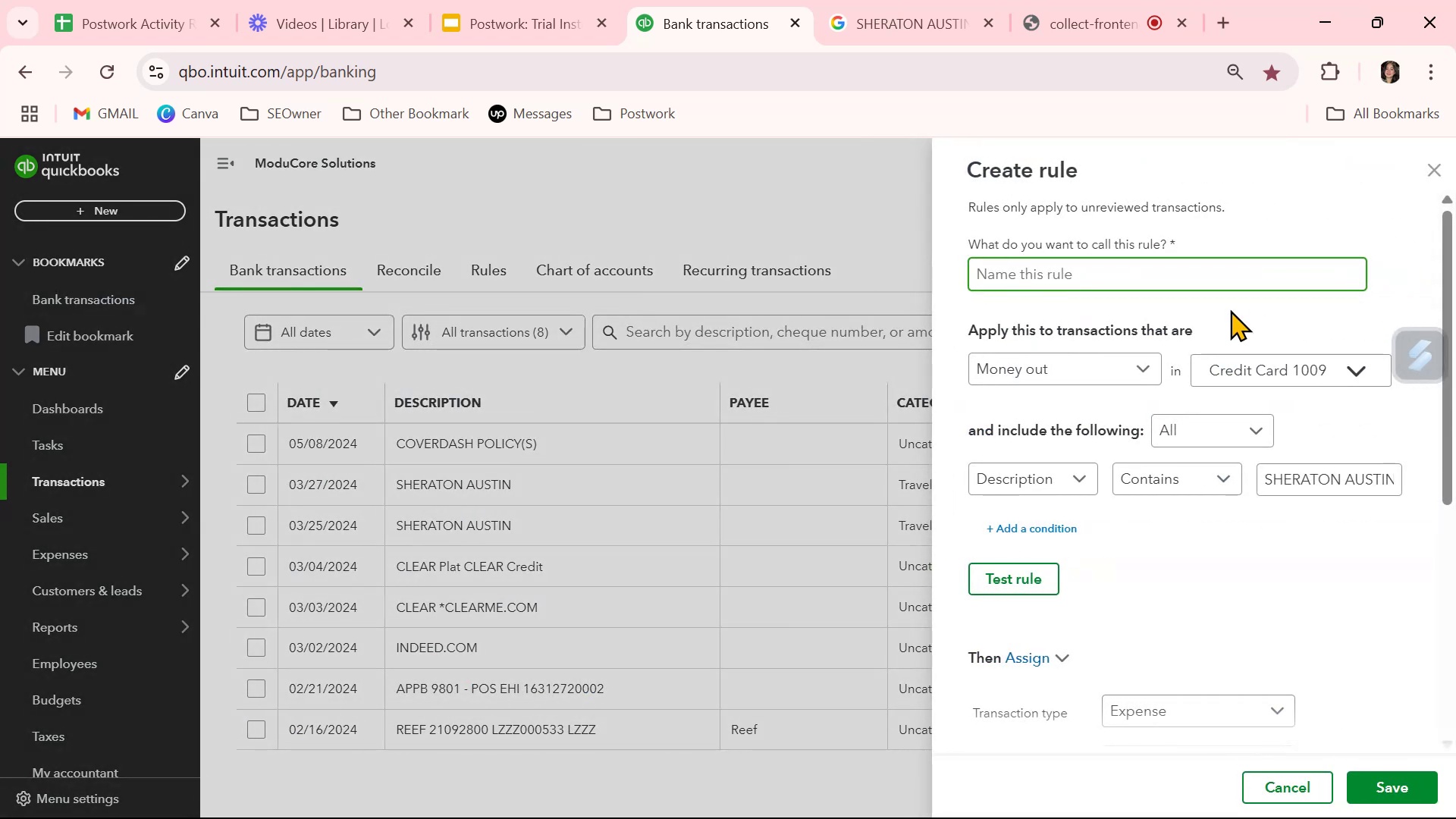 
key(Control+ControlLeft)
 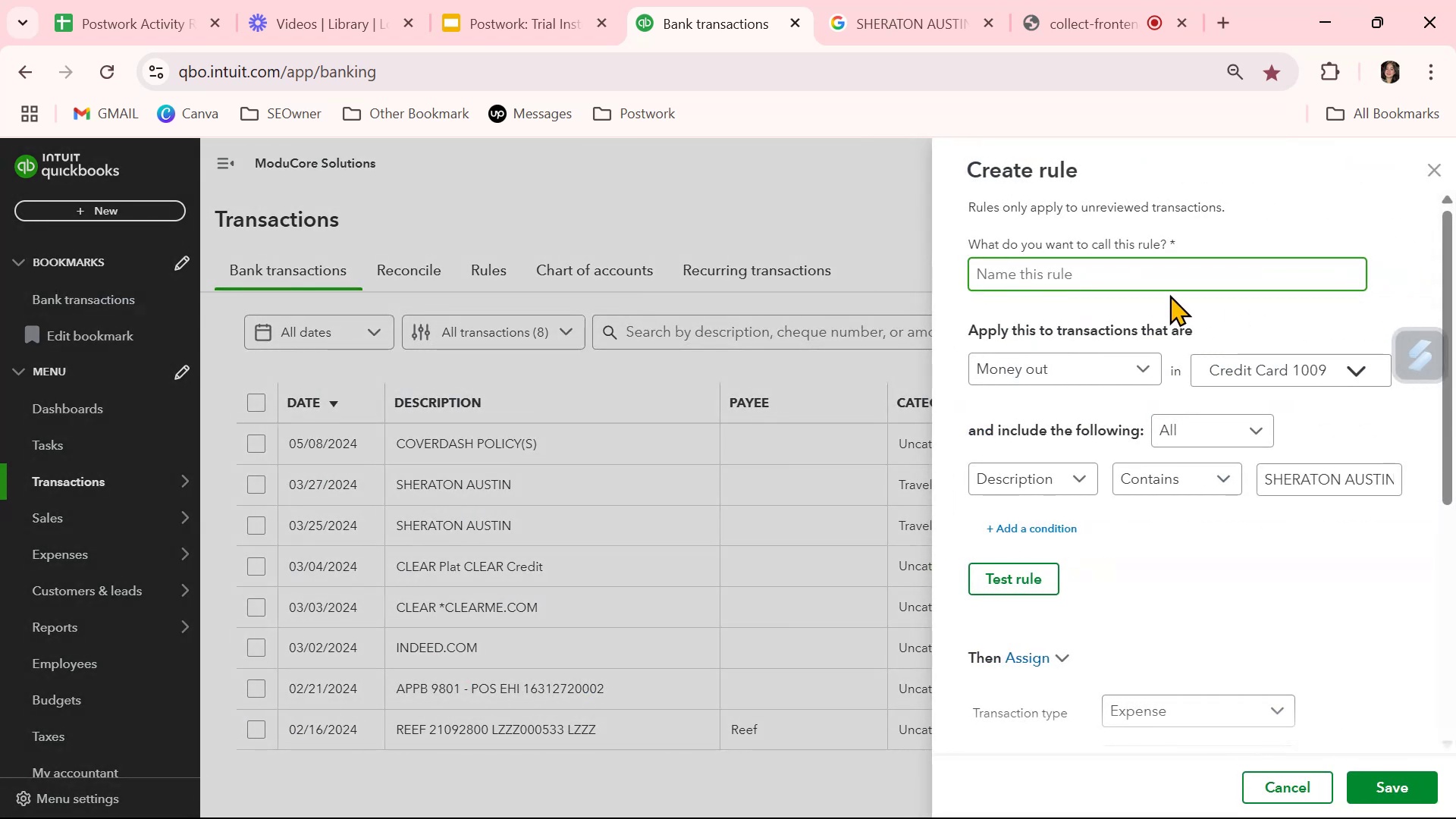 
key(Control+V)
 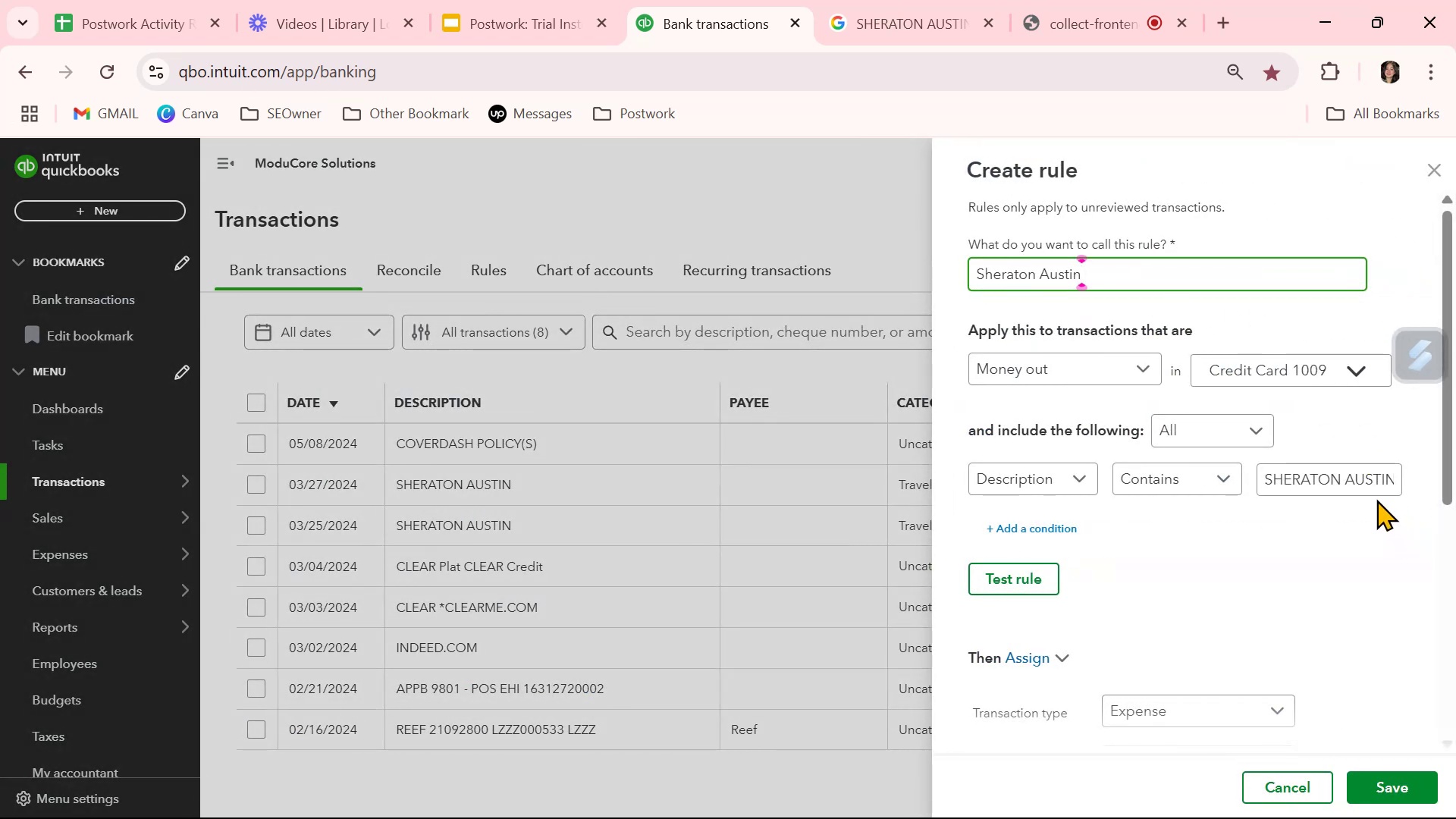 
left_click([1348, 483])
 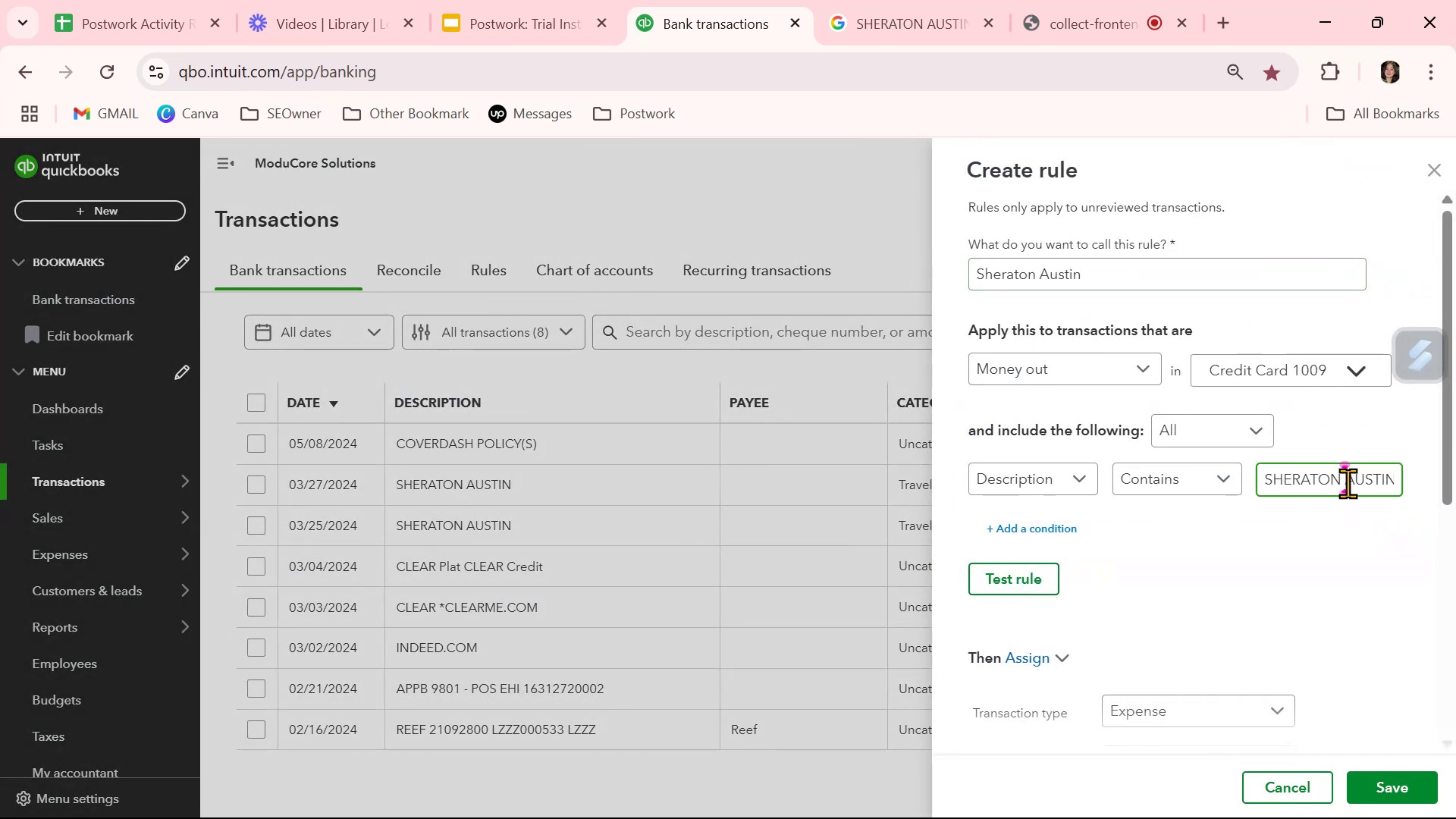 
hold_key(key=ArrowRight, duration=0.87)
 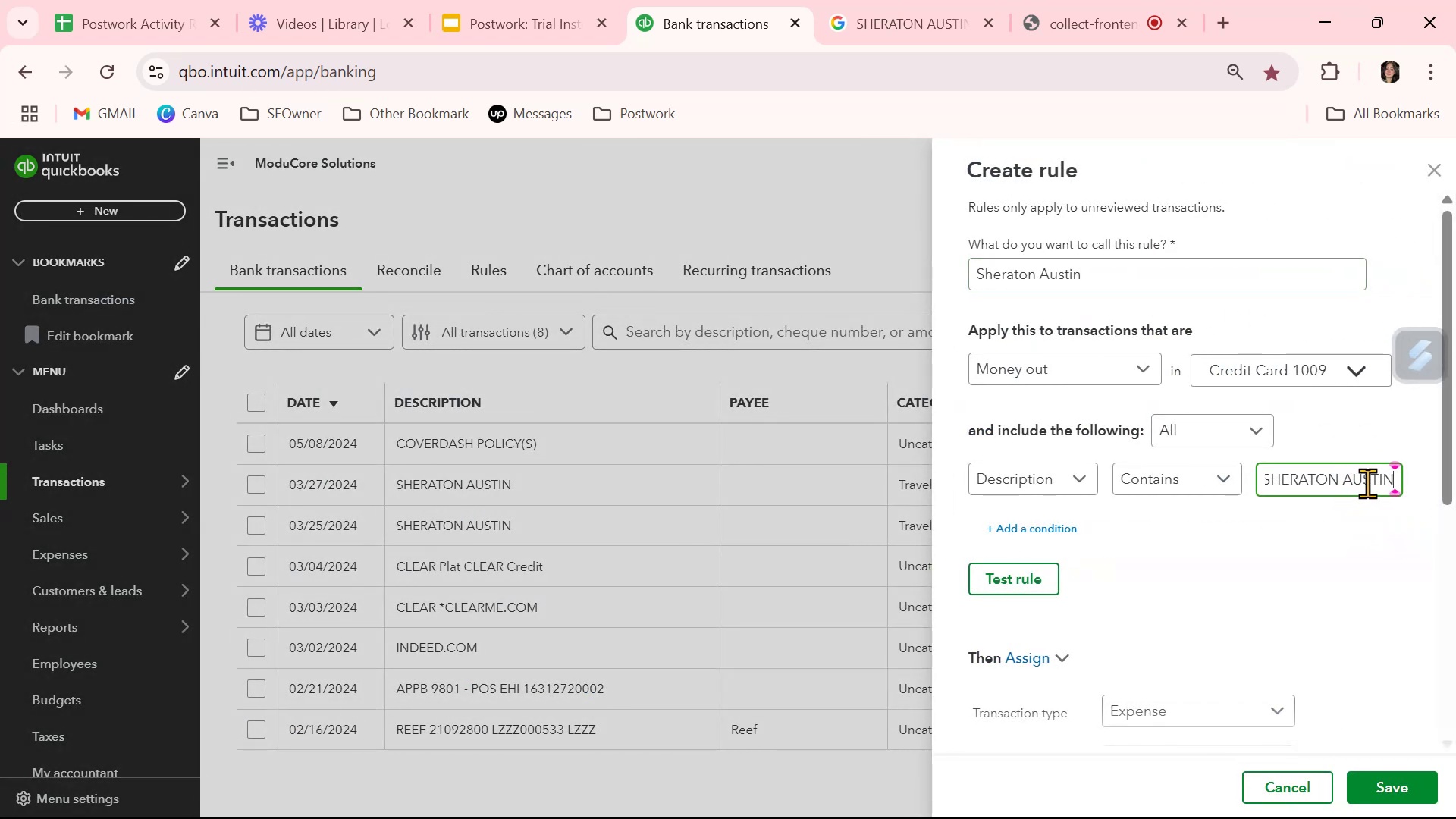 
key(ArrowRight)
 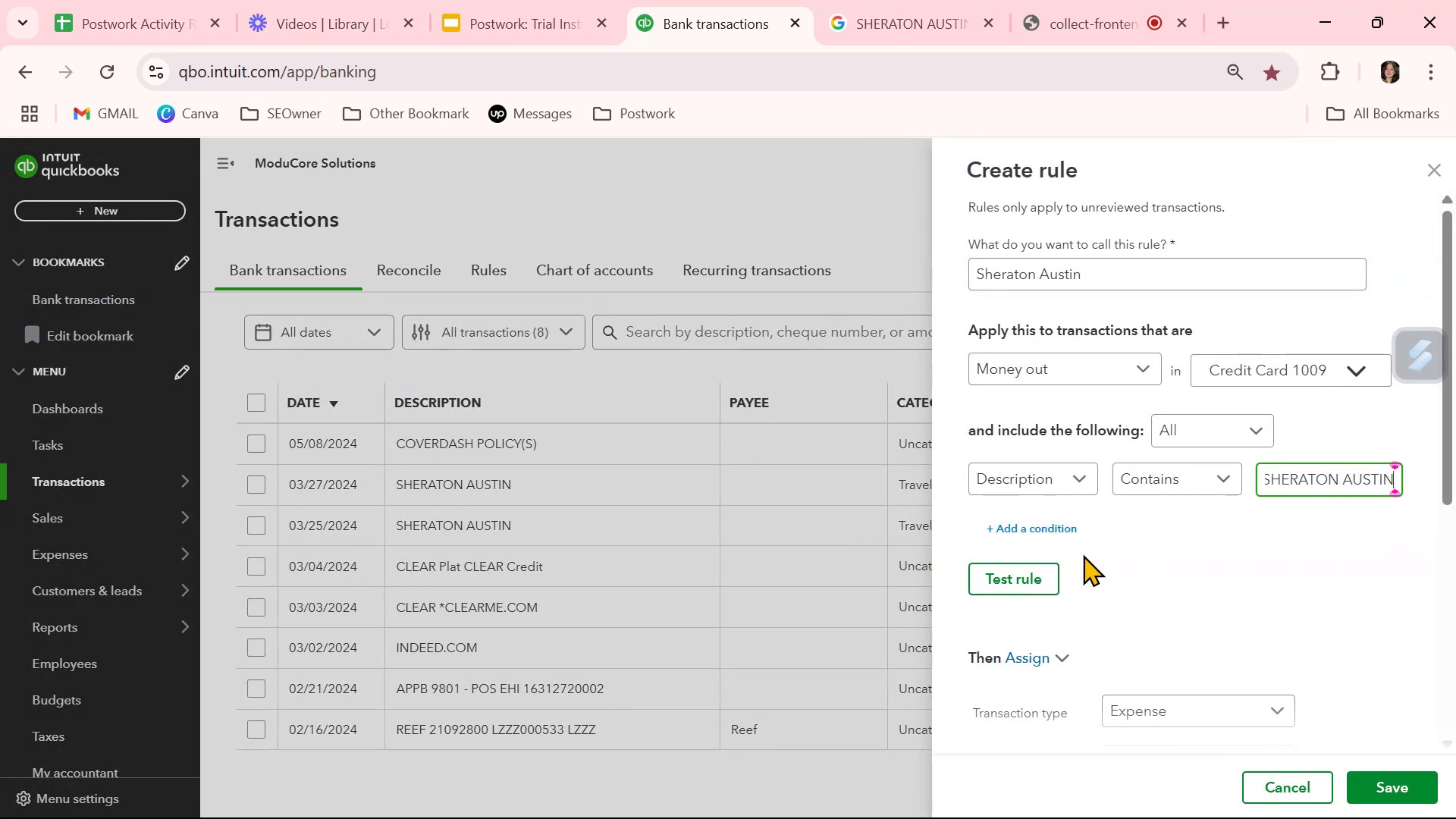 
left_click([1034, 573])
 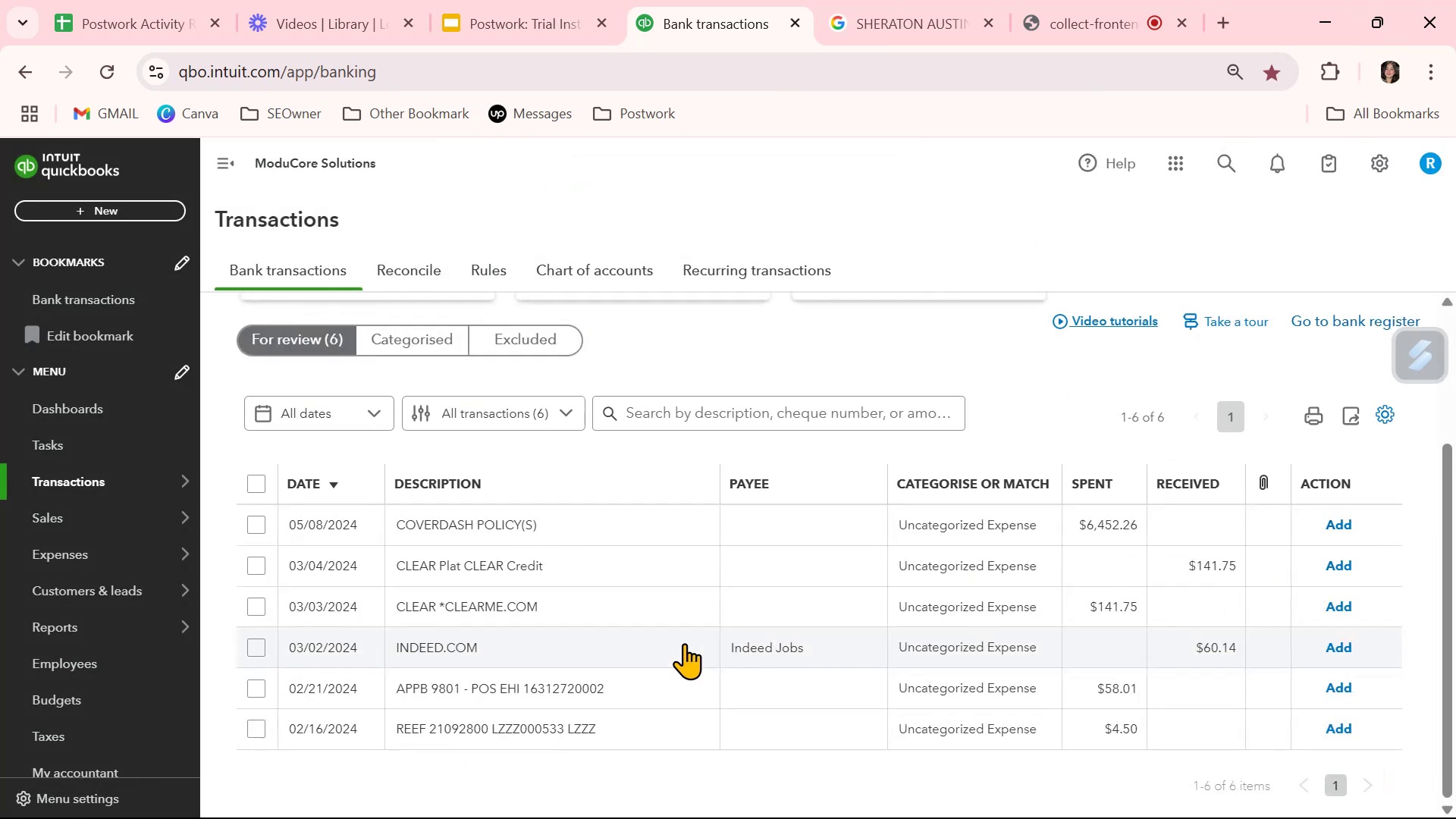 
wait(8.35)
 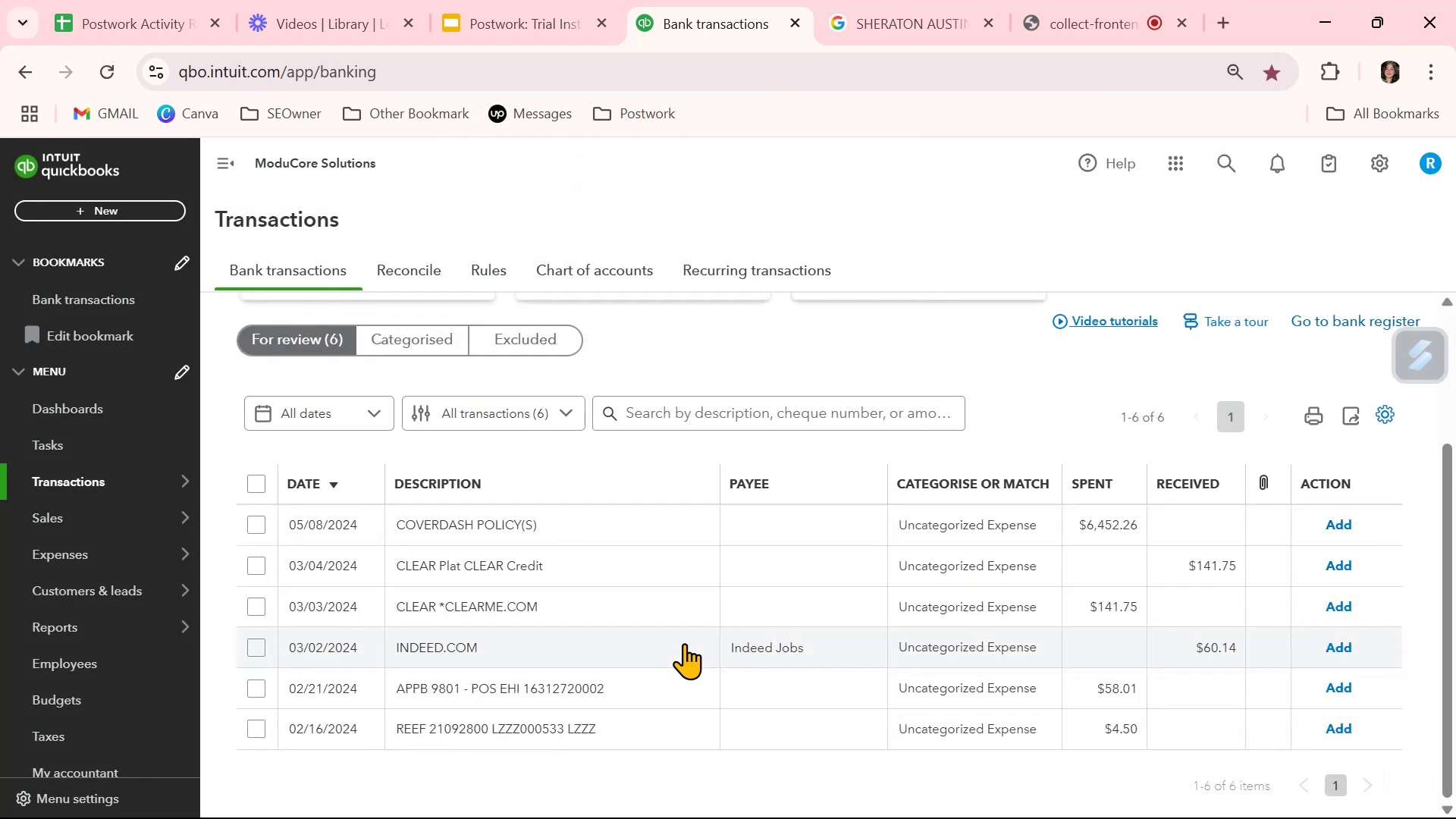 
scroll: coordinate [788, 723], scroll_direction: up, amount: 2.0
 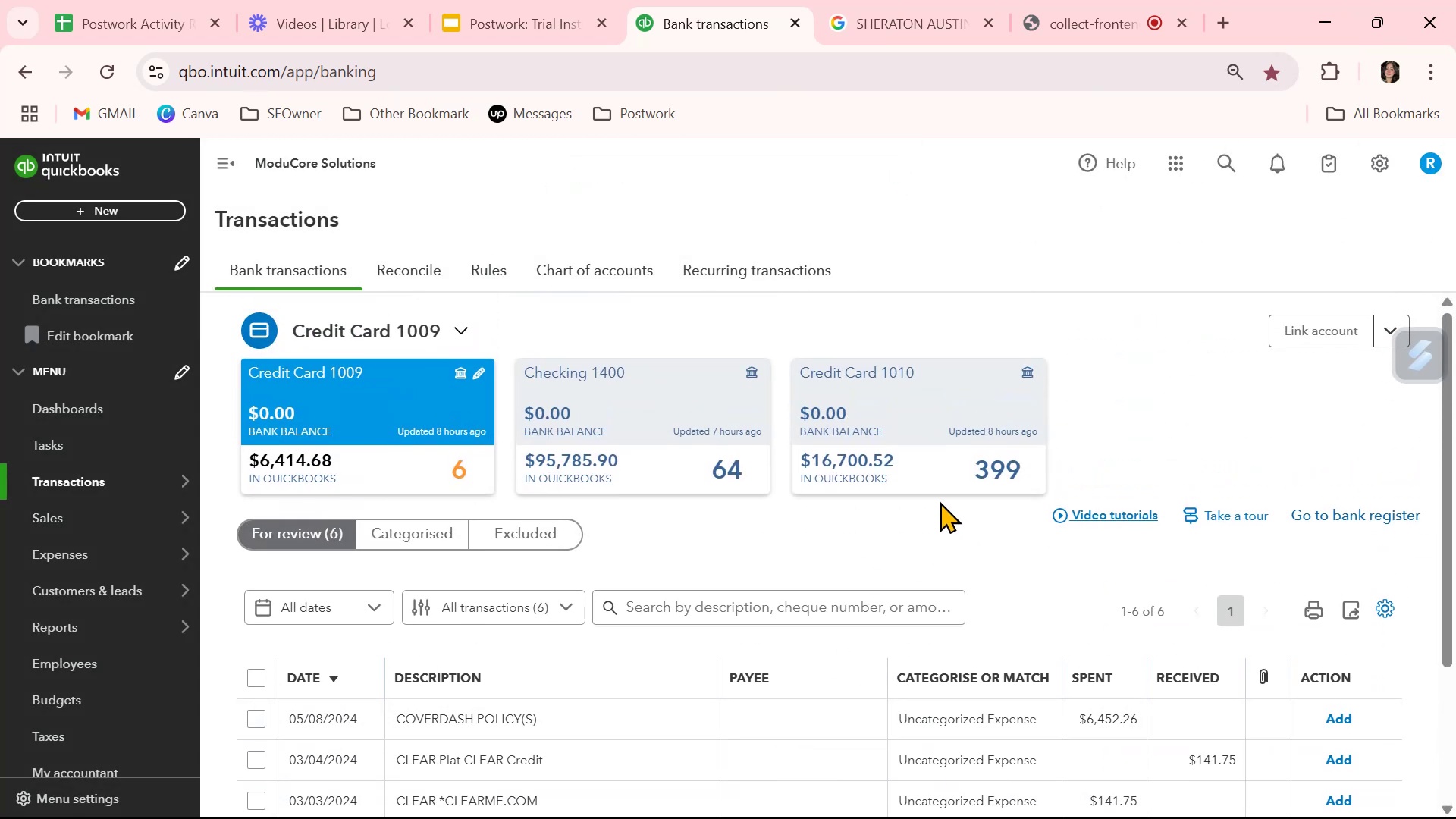 
left_click([924, 539])
 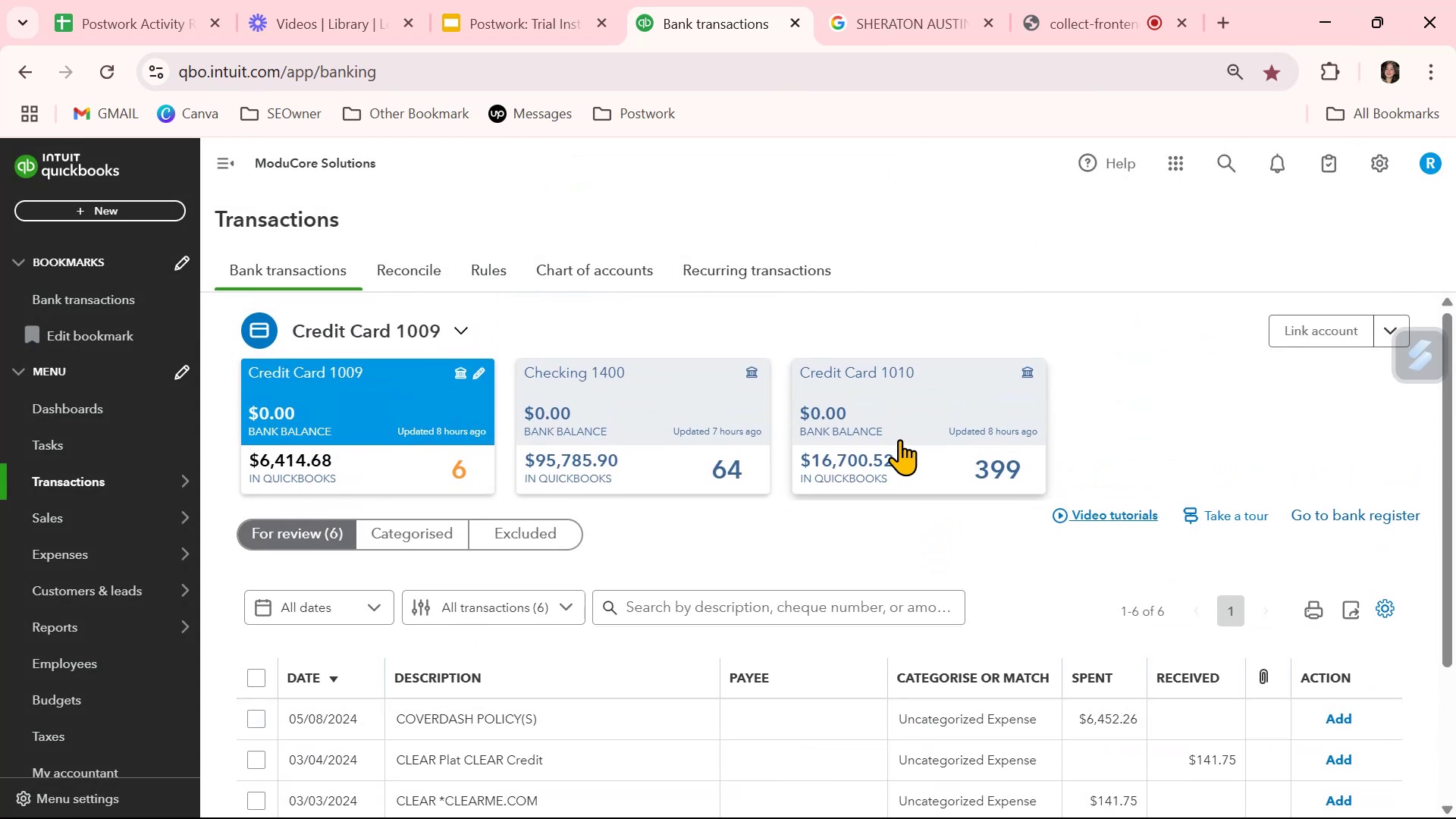 
left_click([899, 439])
 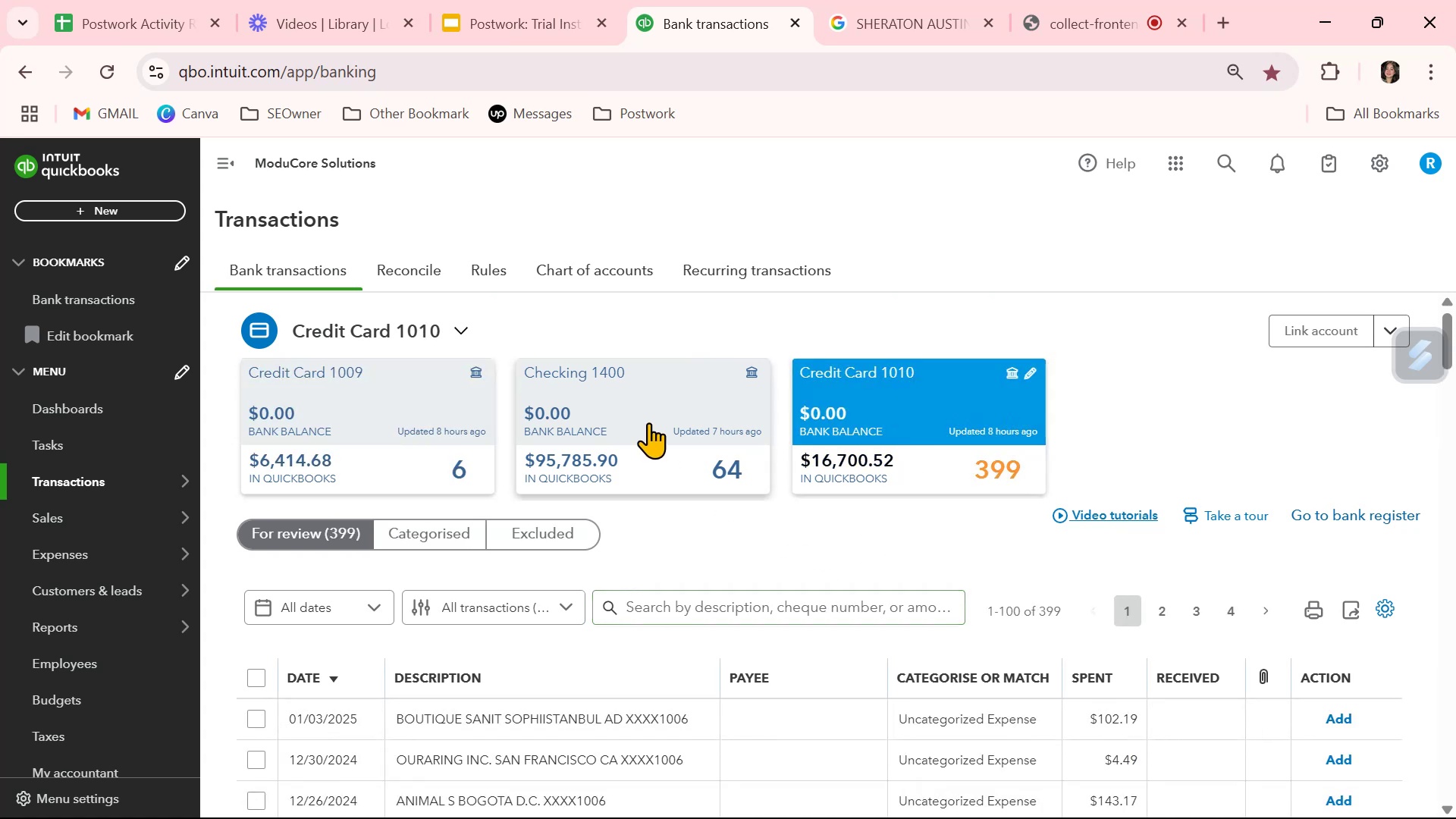 
left_click([648, 422])
 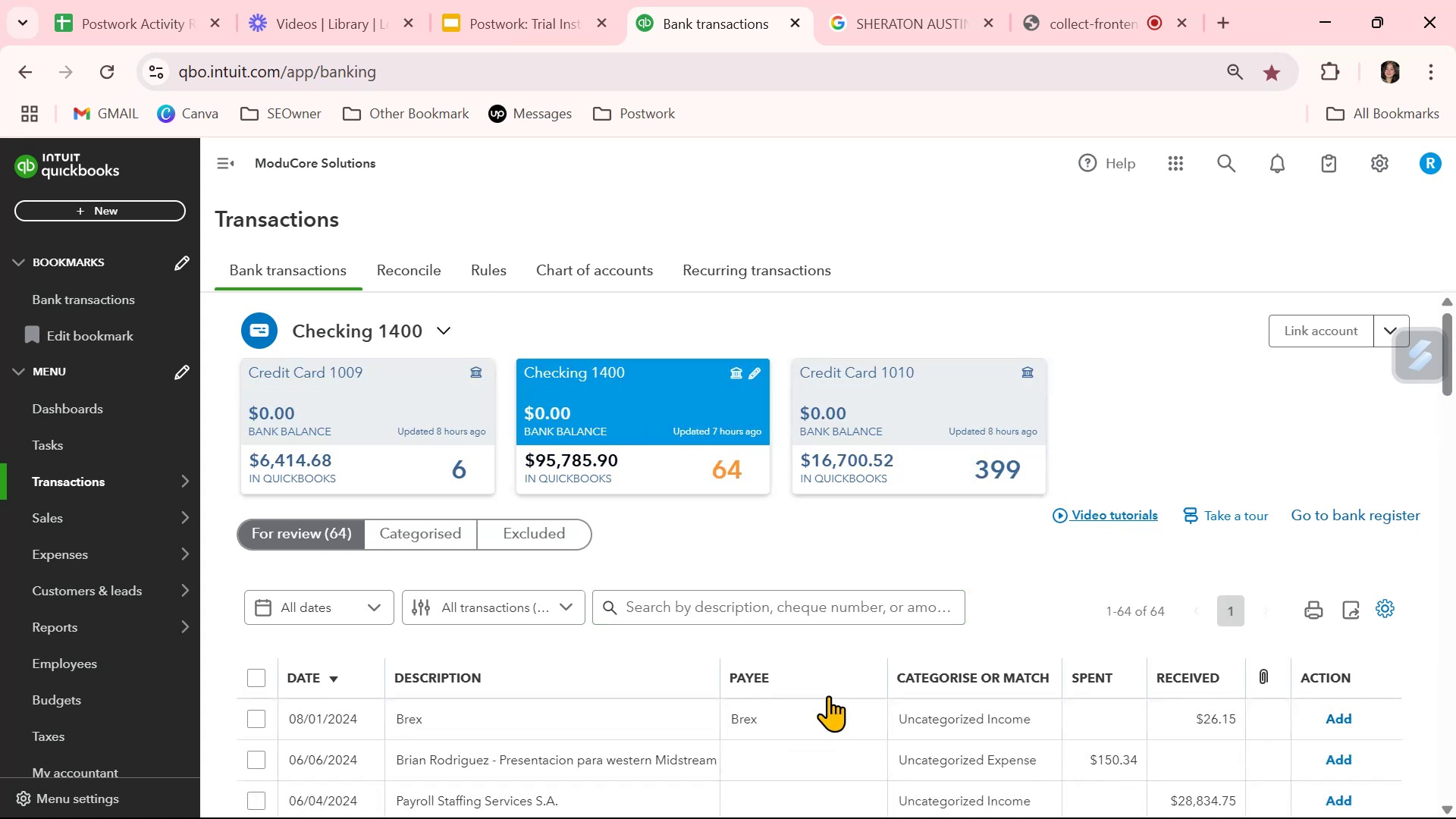 
scroll: coordinate [828, 695], scroll_direction: down, amount: 5.0
 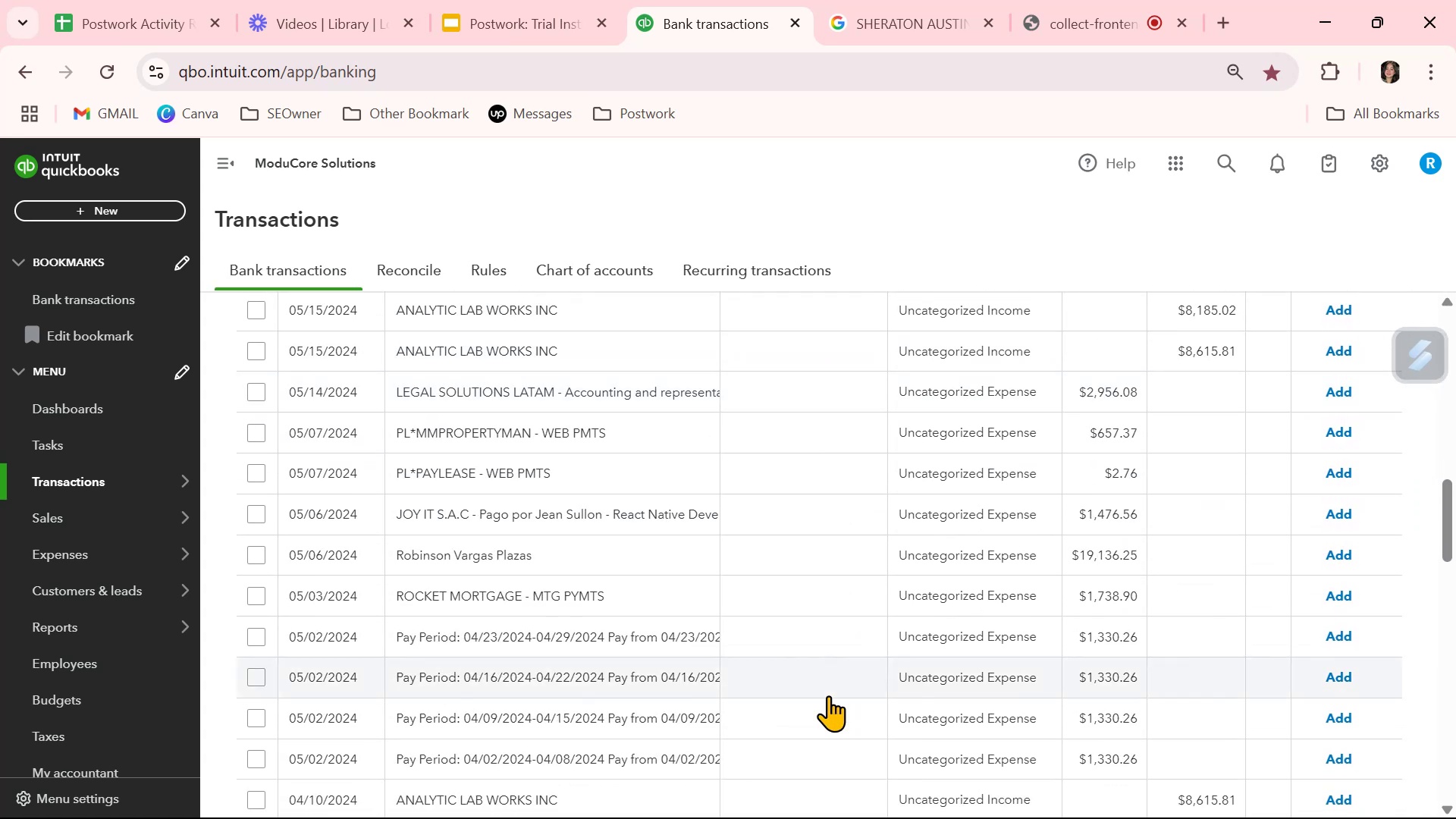 
scroll: coordinate [828, 695], scroll_direction: up, amount: 1.0
 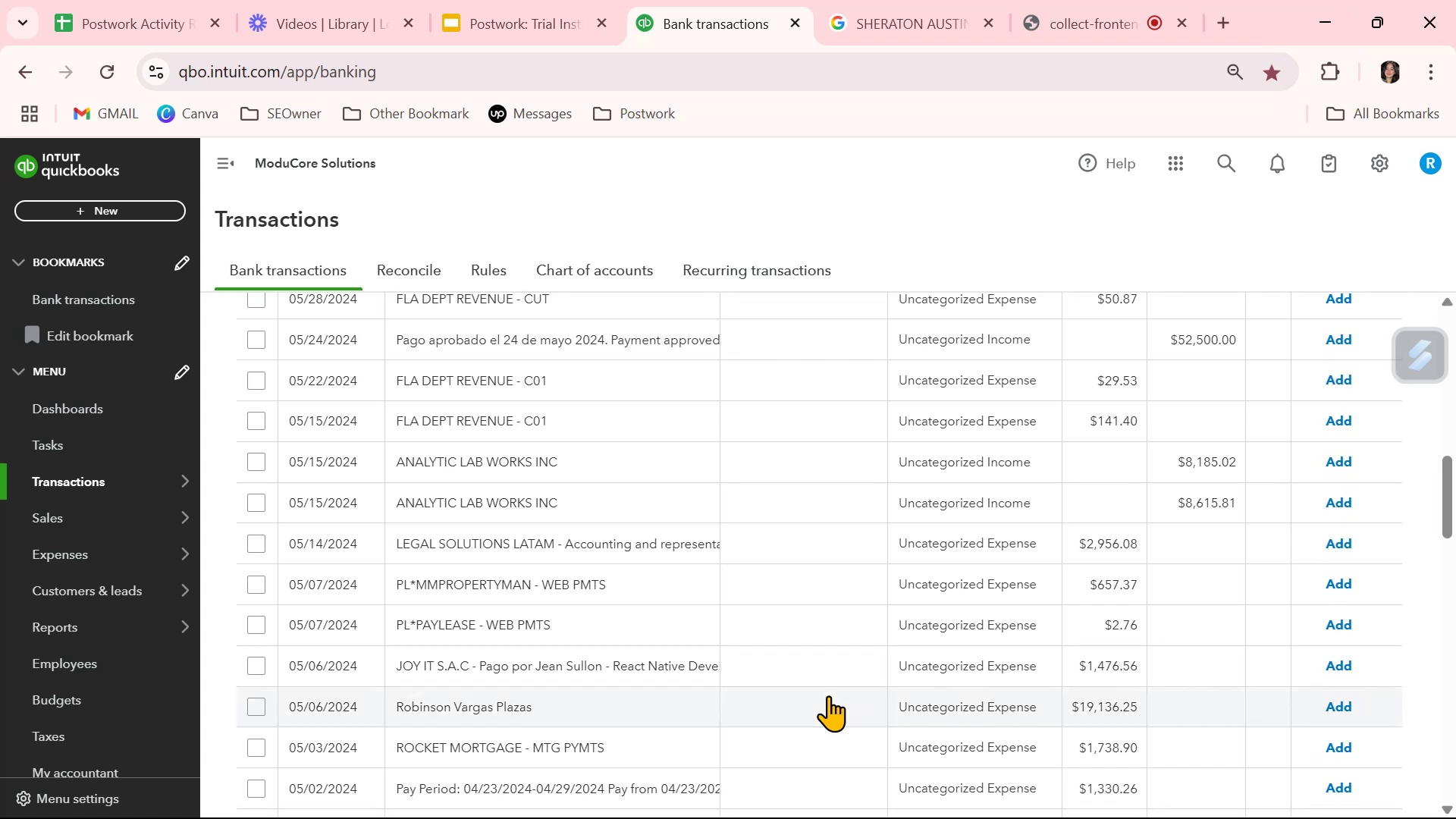 
scroll: coordinate [828, 695], scroll_direction: down, amount: 5.0
 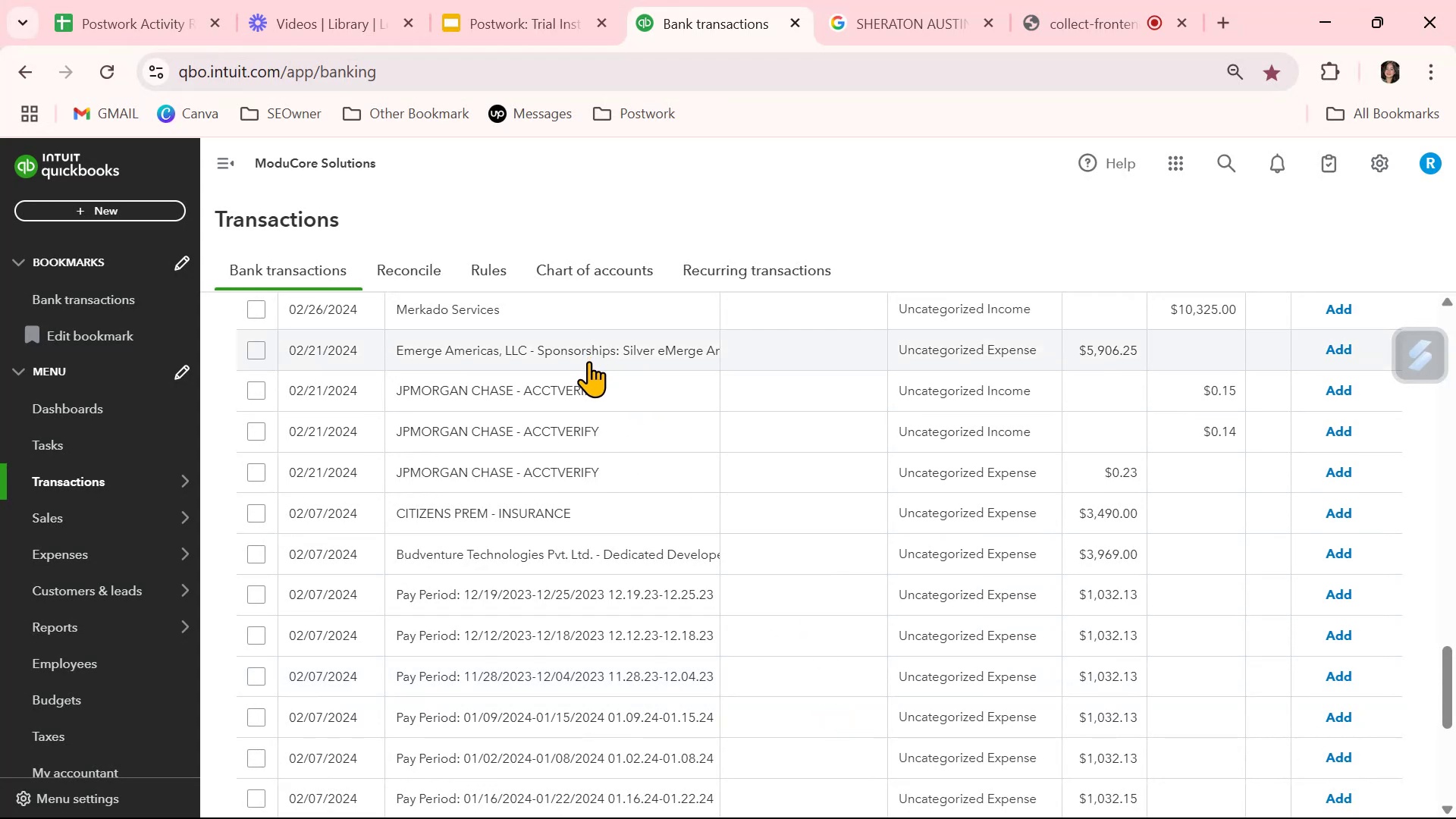 
wait(7.46)
 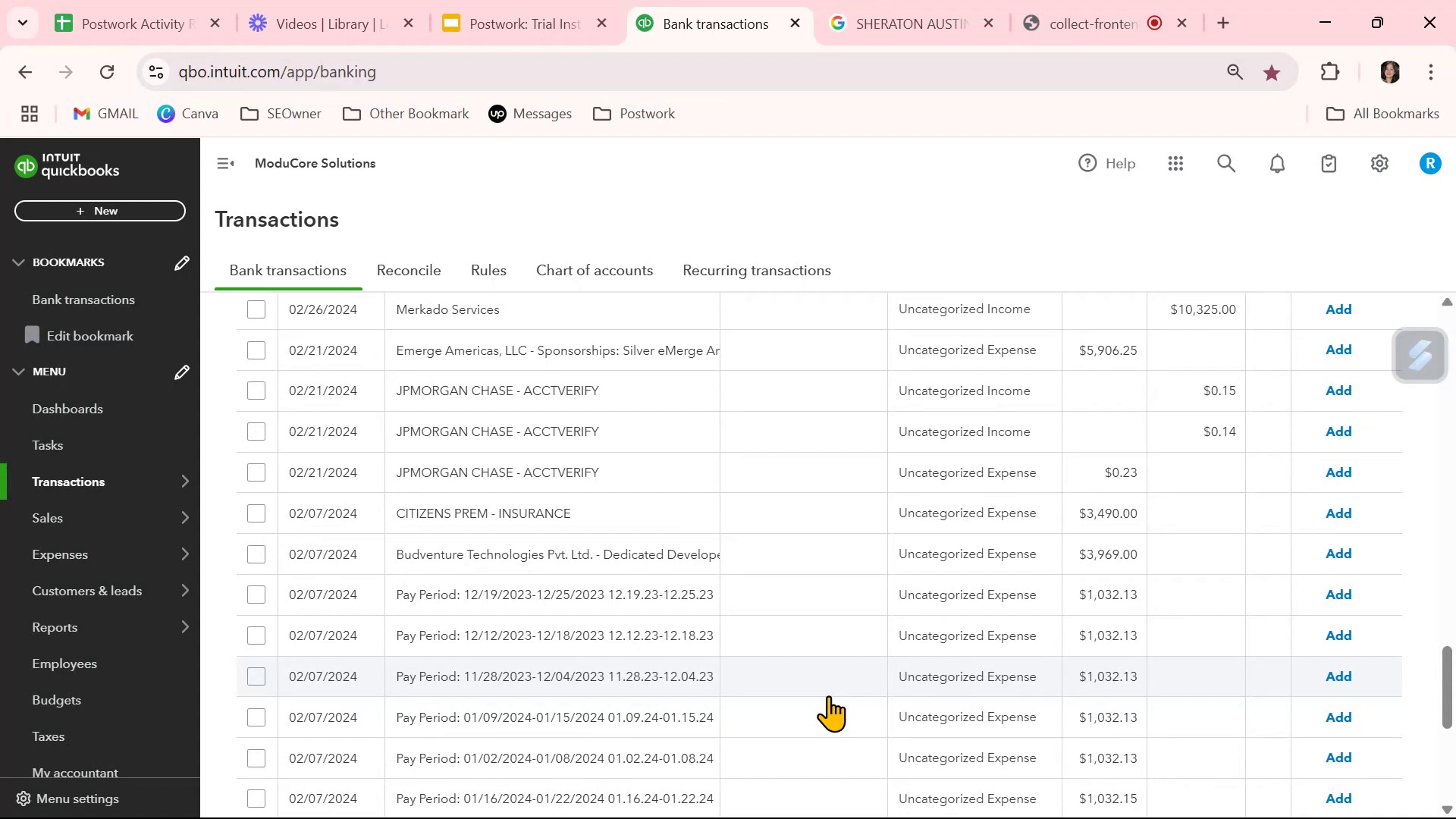 
scroll: coordinate [852, 726], scroll_direction: down, amount: 3.0
 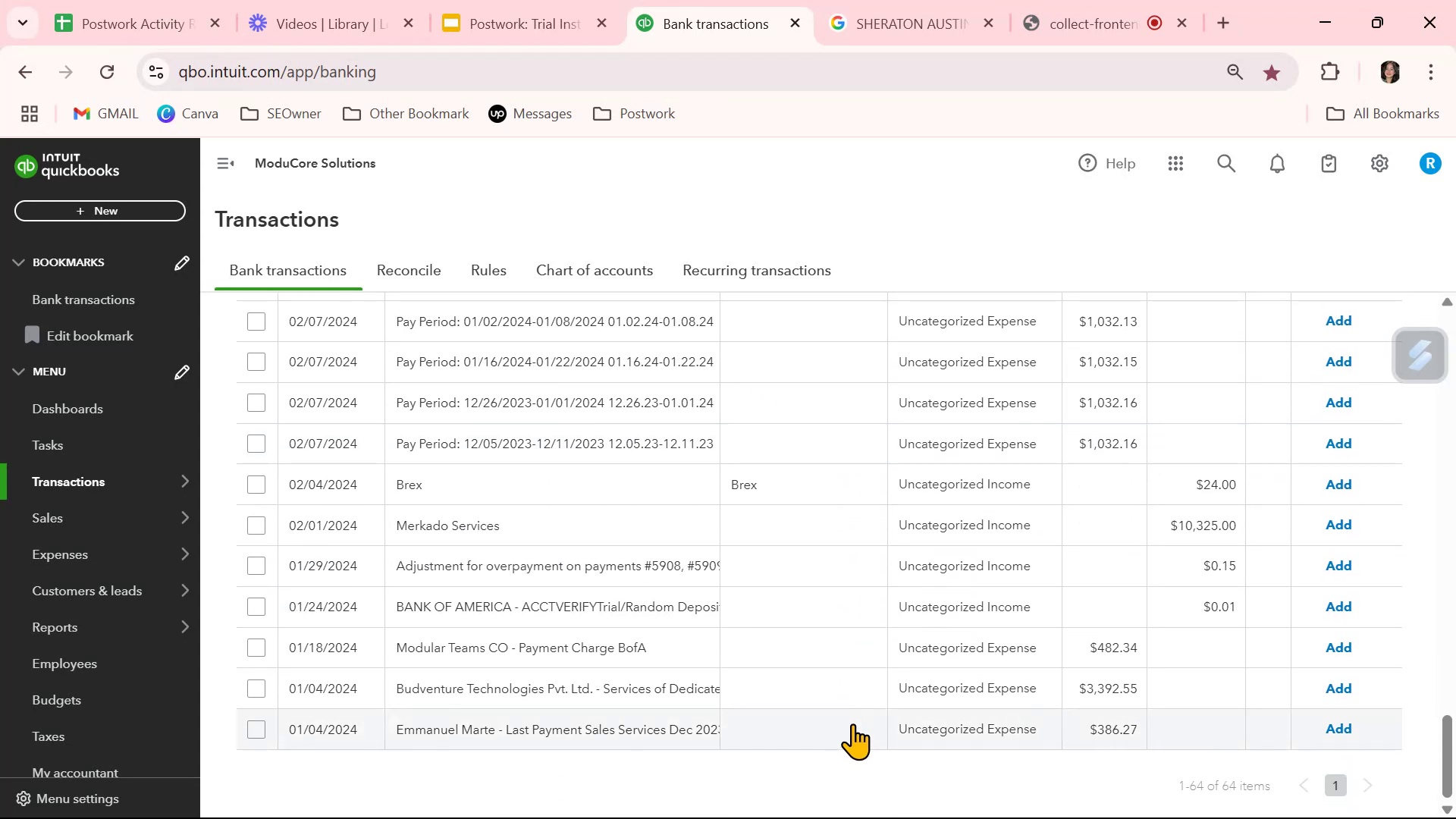 
scroll: coordinate [862, 676], scroll_direction: up, amount: 19.0
 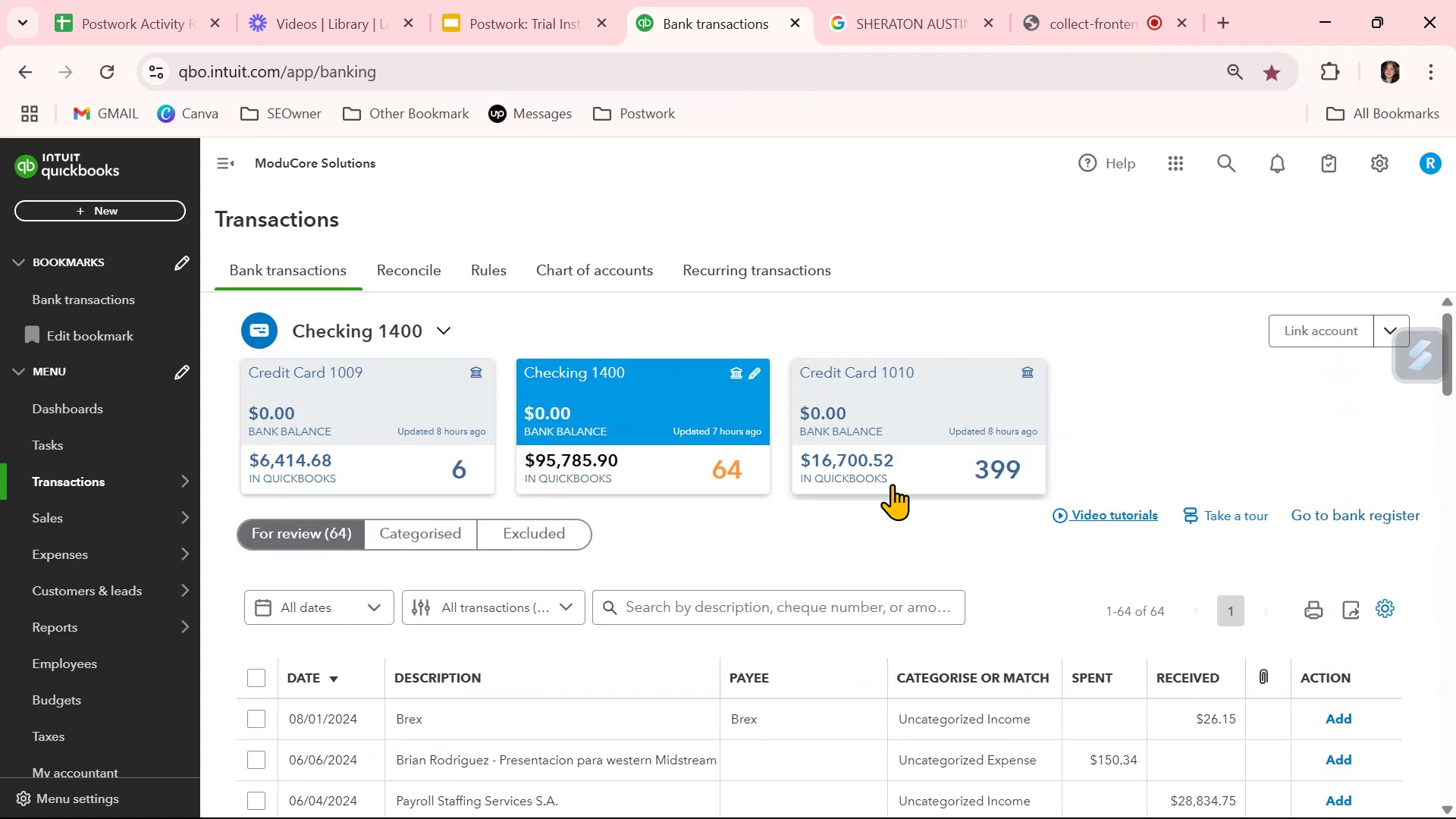 
left_click([907, 438])
 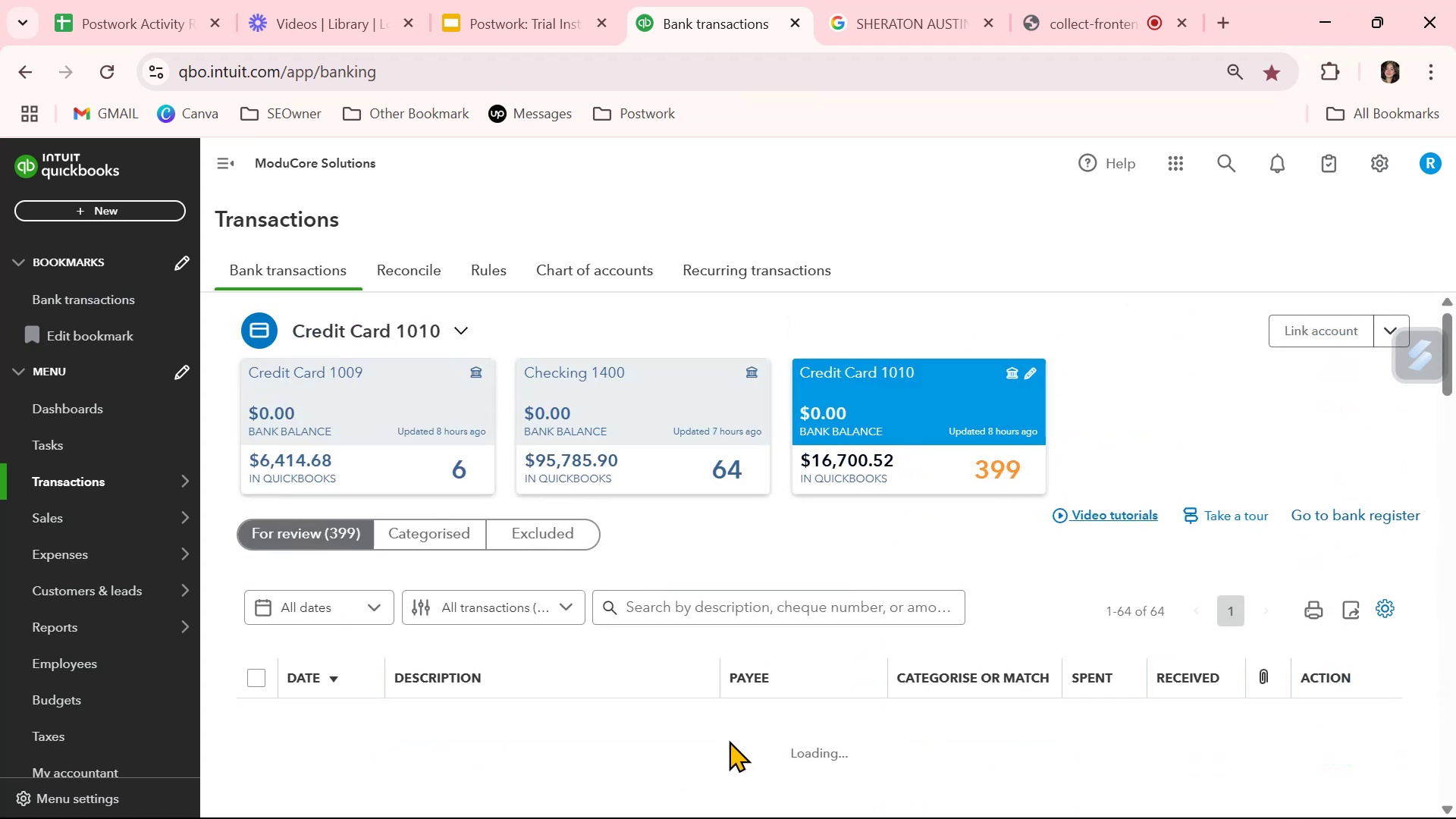 
scroll: coordinate [726, 740], scroll_direction: down, amount: 2.0
 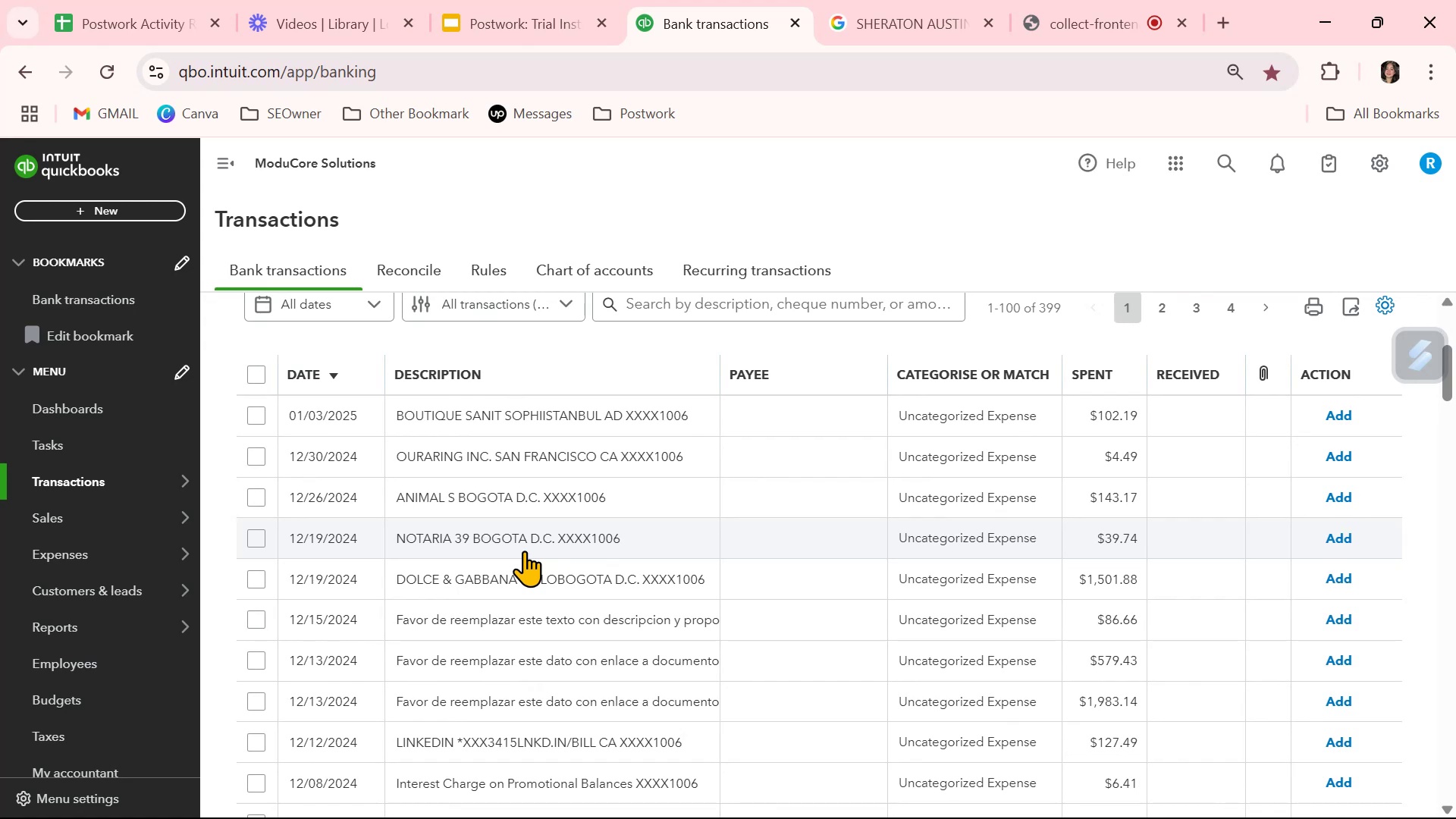 
wait(12.54)
 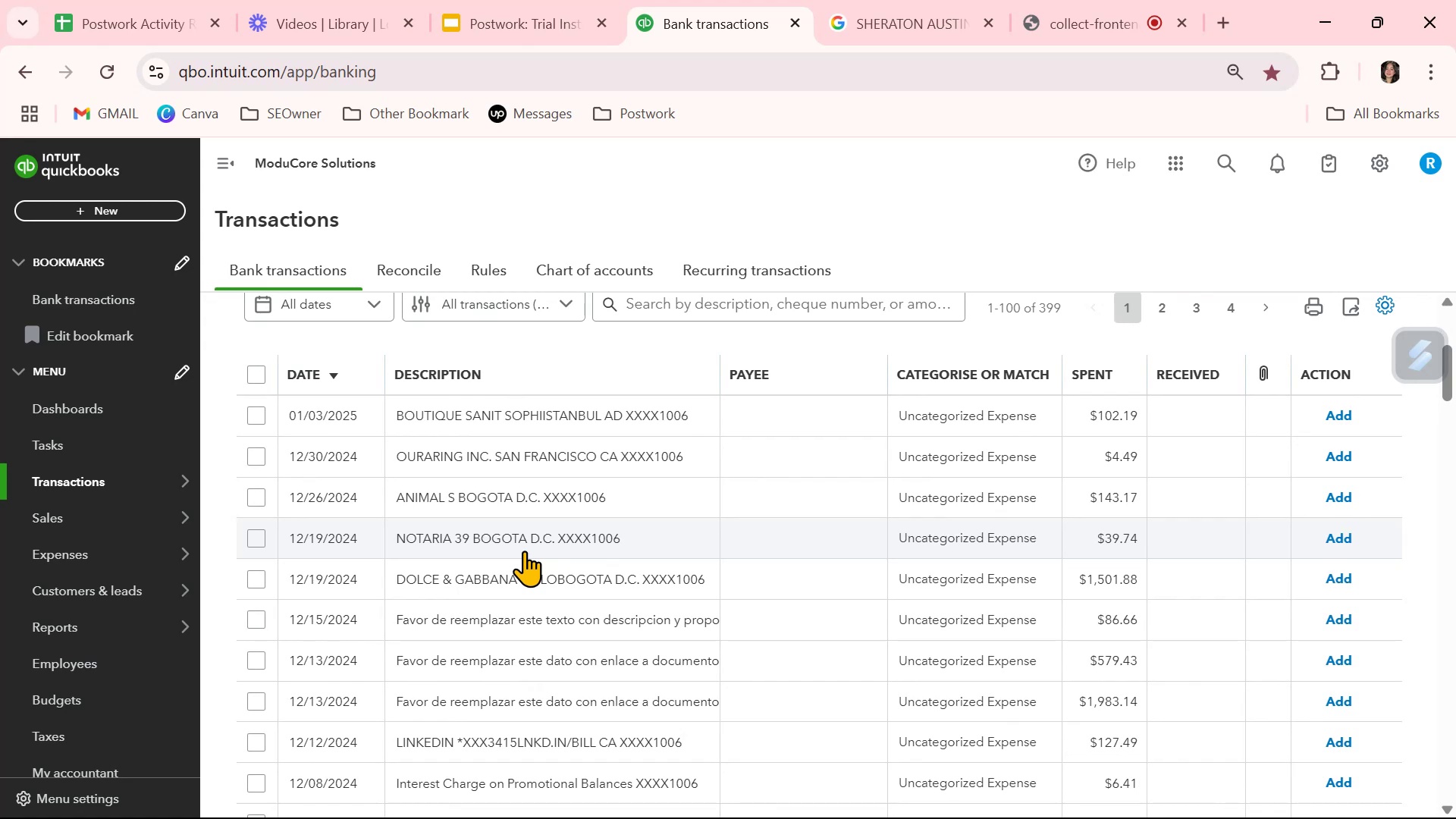 
scroll: coordinate [526, 549], scroll_direction: down, amount: 9.0
 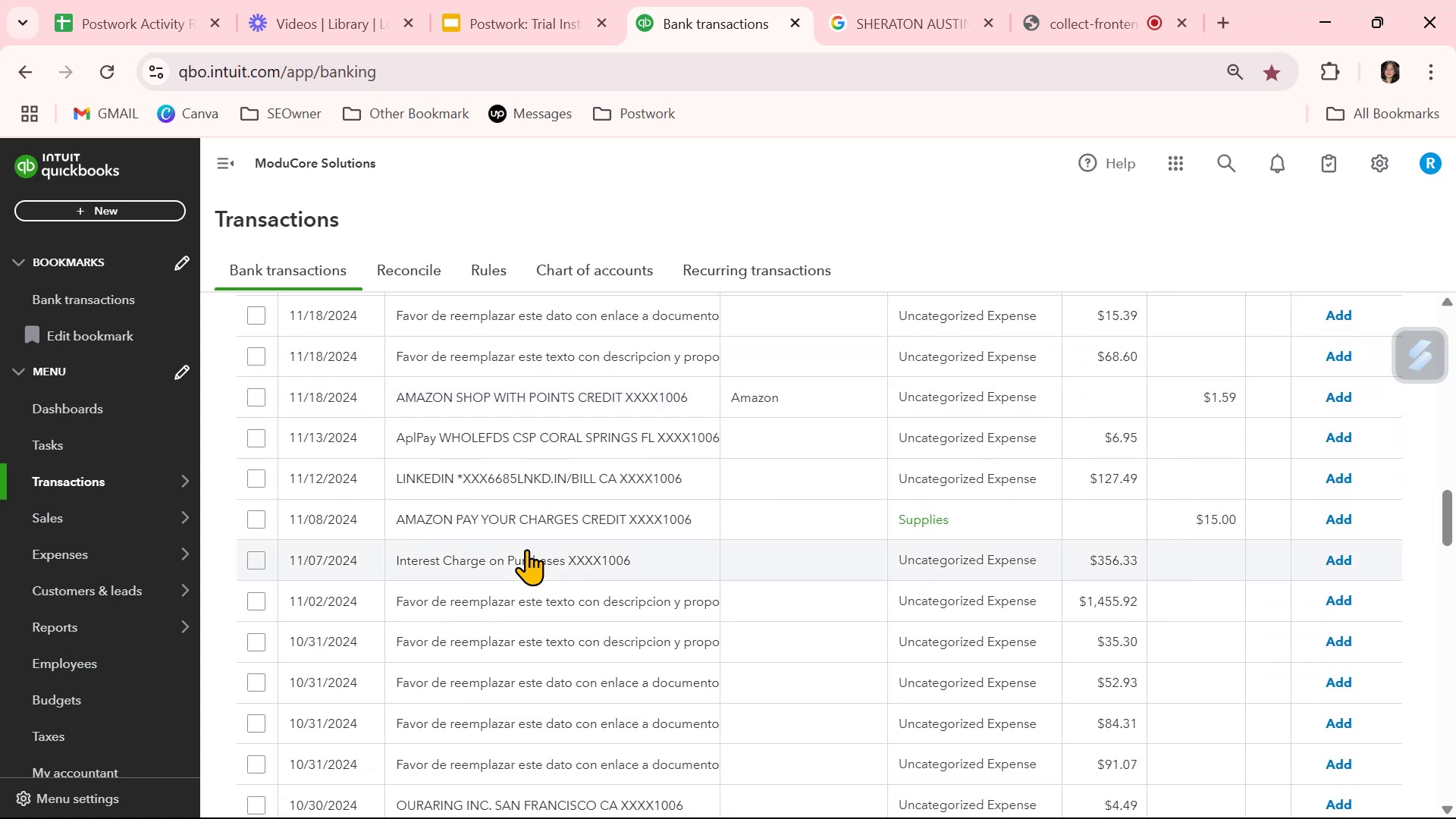 
scroll: coordinate [526, 549], scroll_direction: down, amount: 1.0
 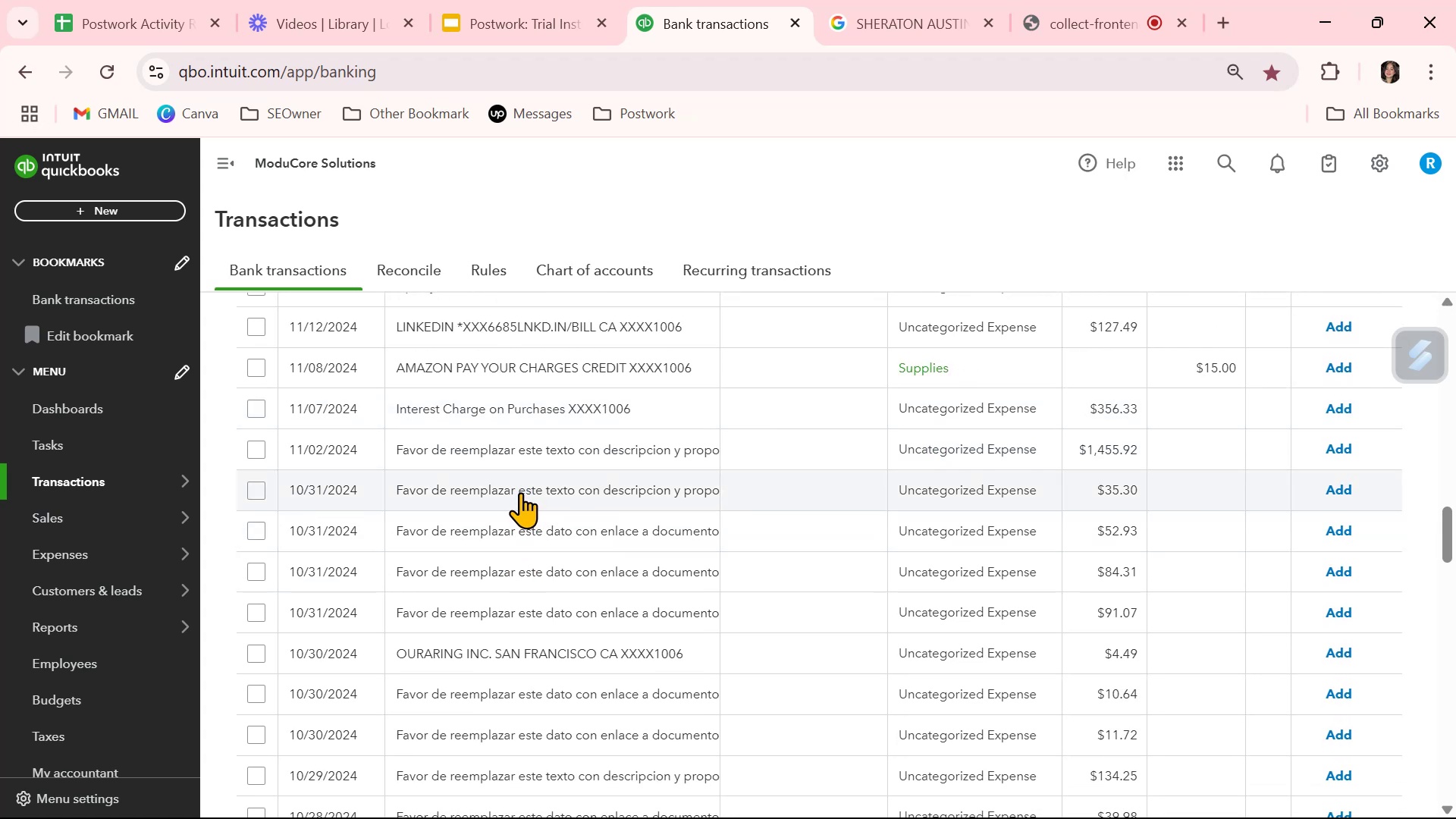 
wait(5.18)
 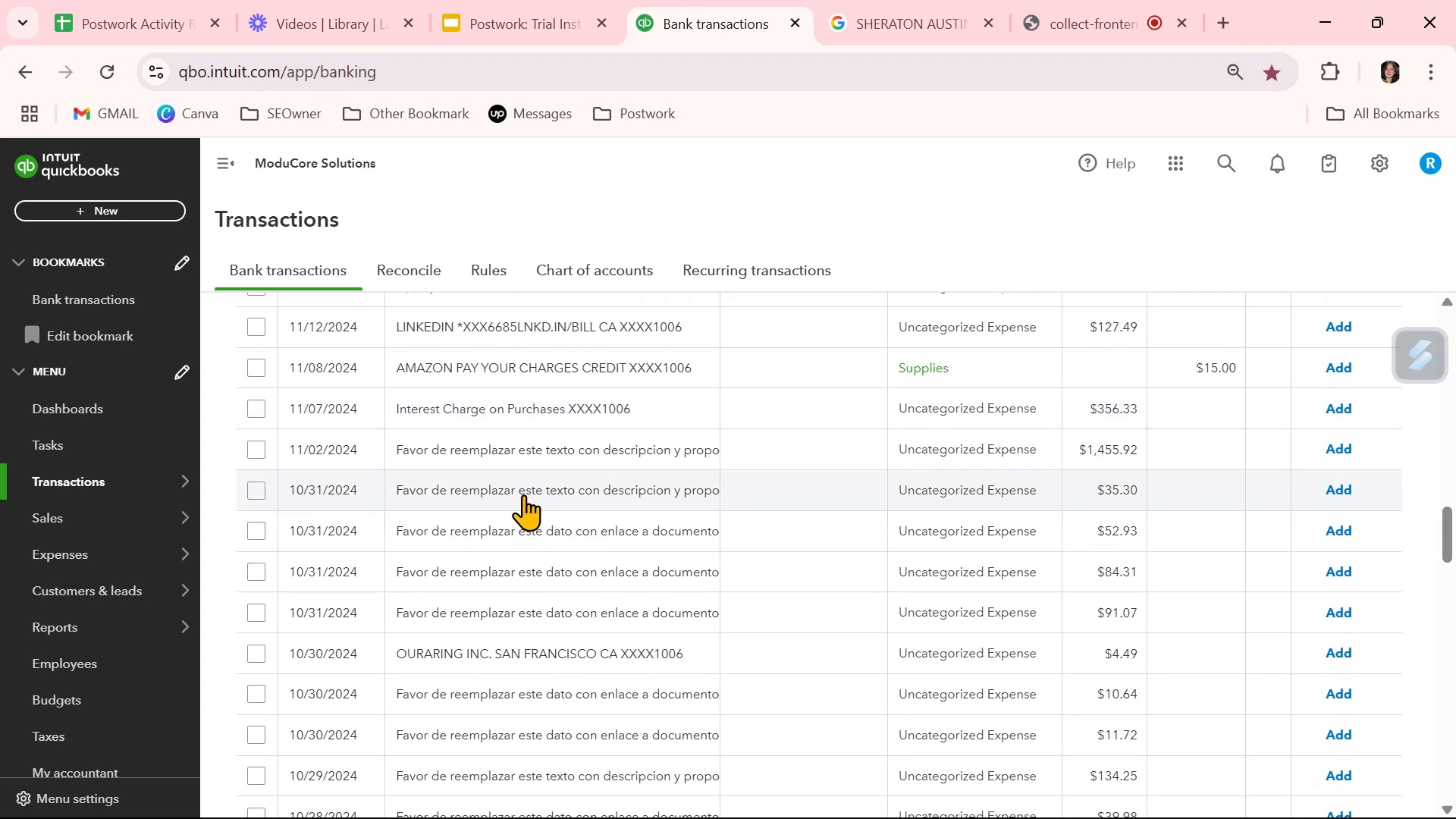 
scroll: coordinate [599, 657], scroll_direction: down, amount: 7.0
 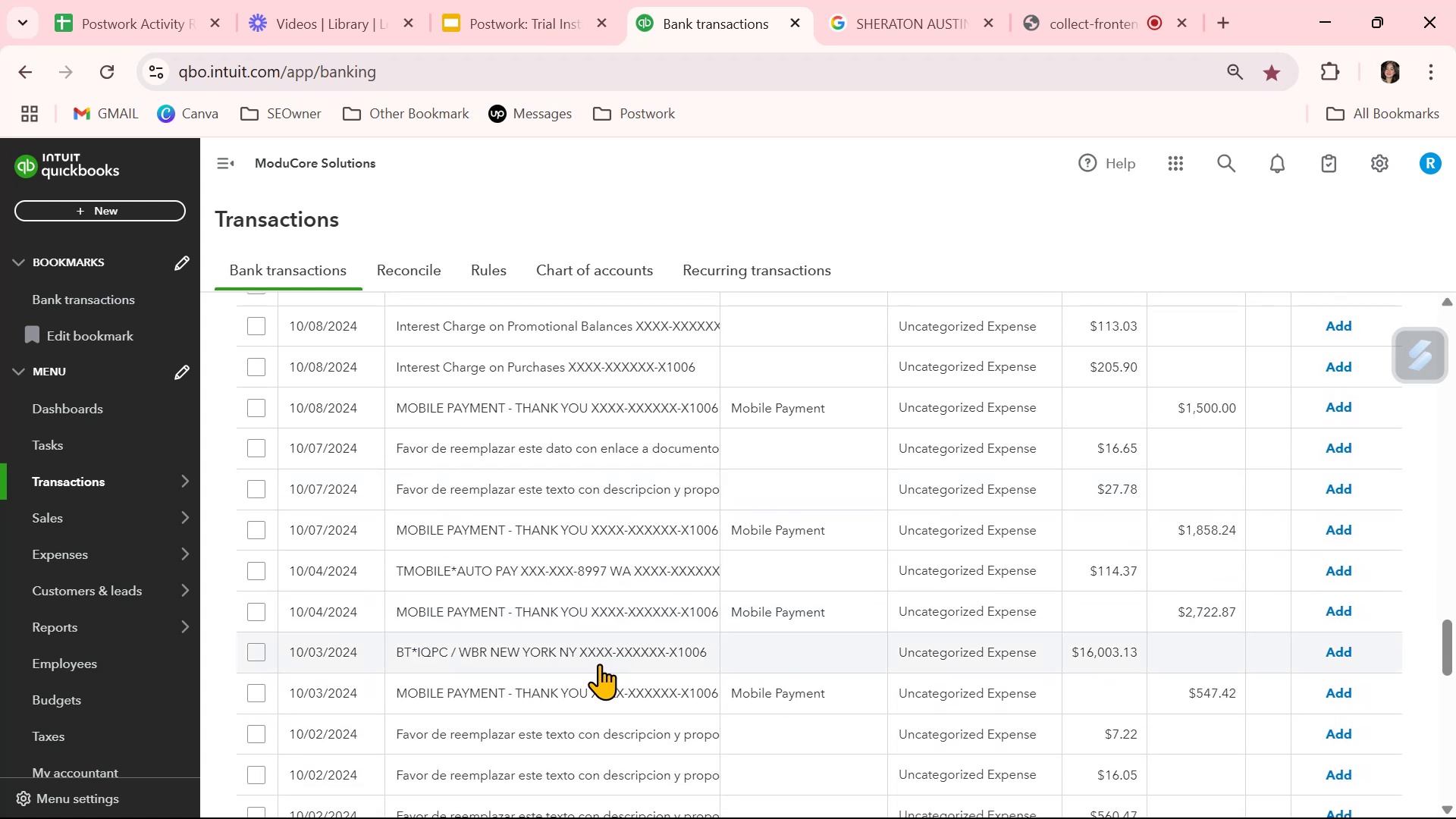 
wait(5.72)
 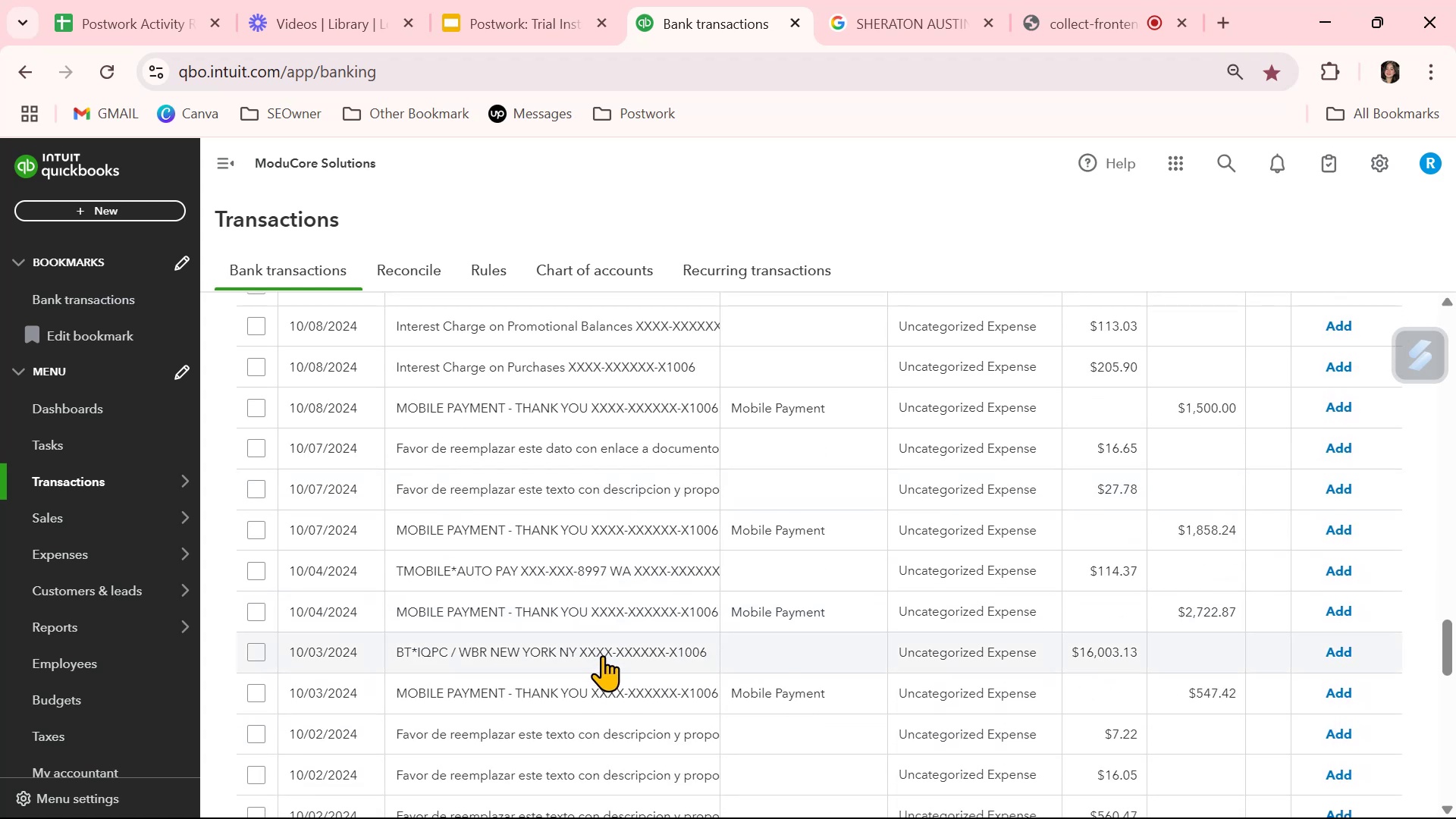 
scroll: coordinate [599, 664], scroll_direction: up, amount: 1.0
 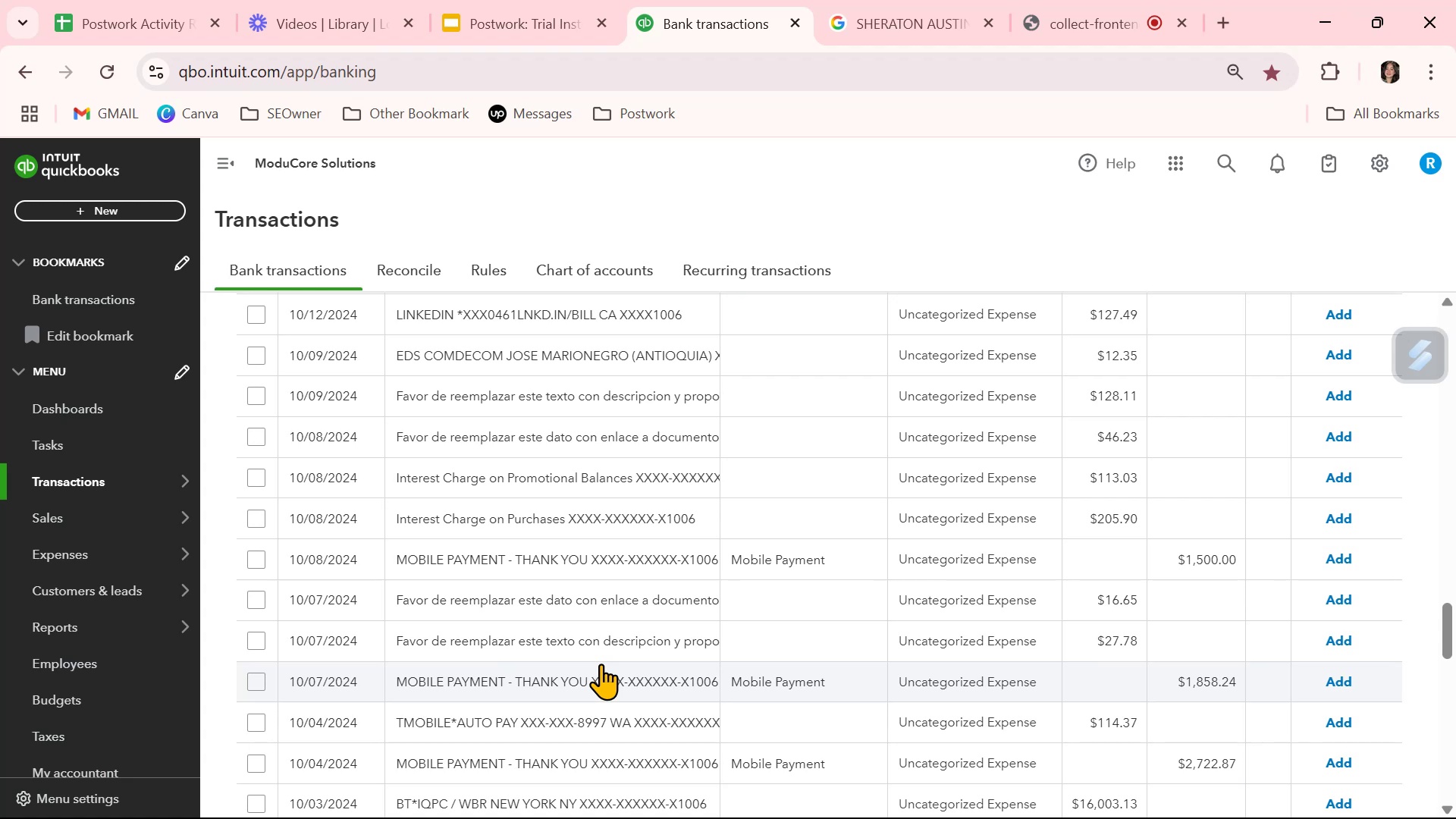 
wait(25.39)
 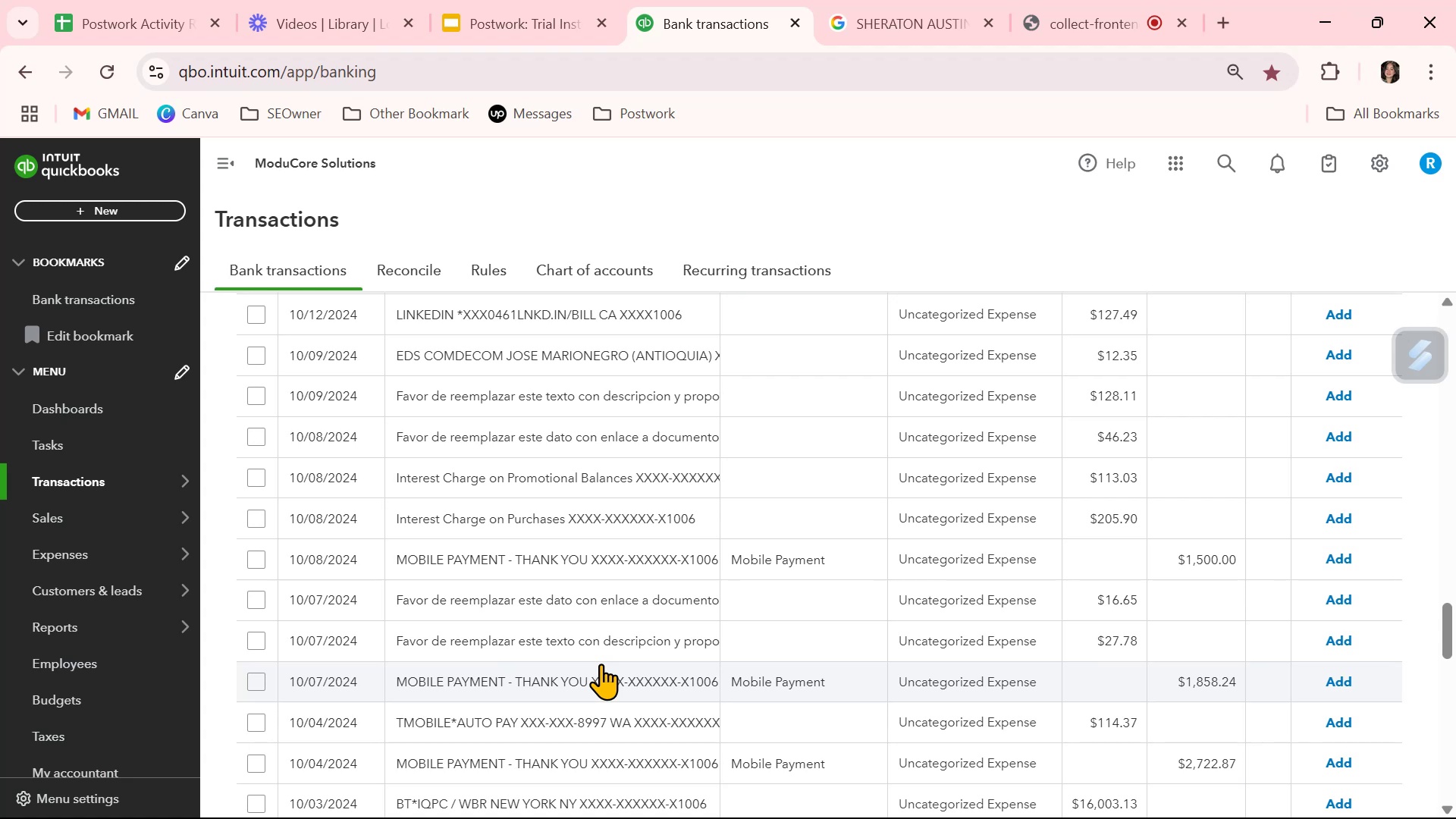 
scroll: coordinate [621, 598], scroll_direction: down, amount: 2.0
 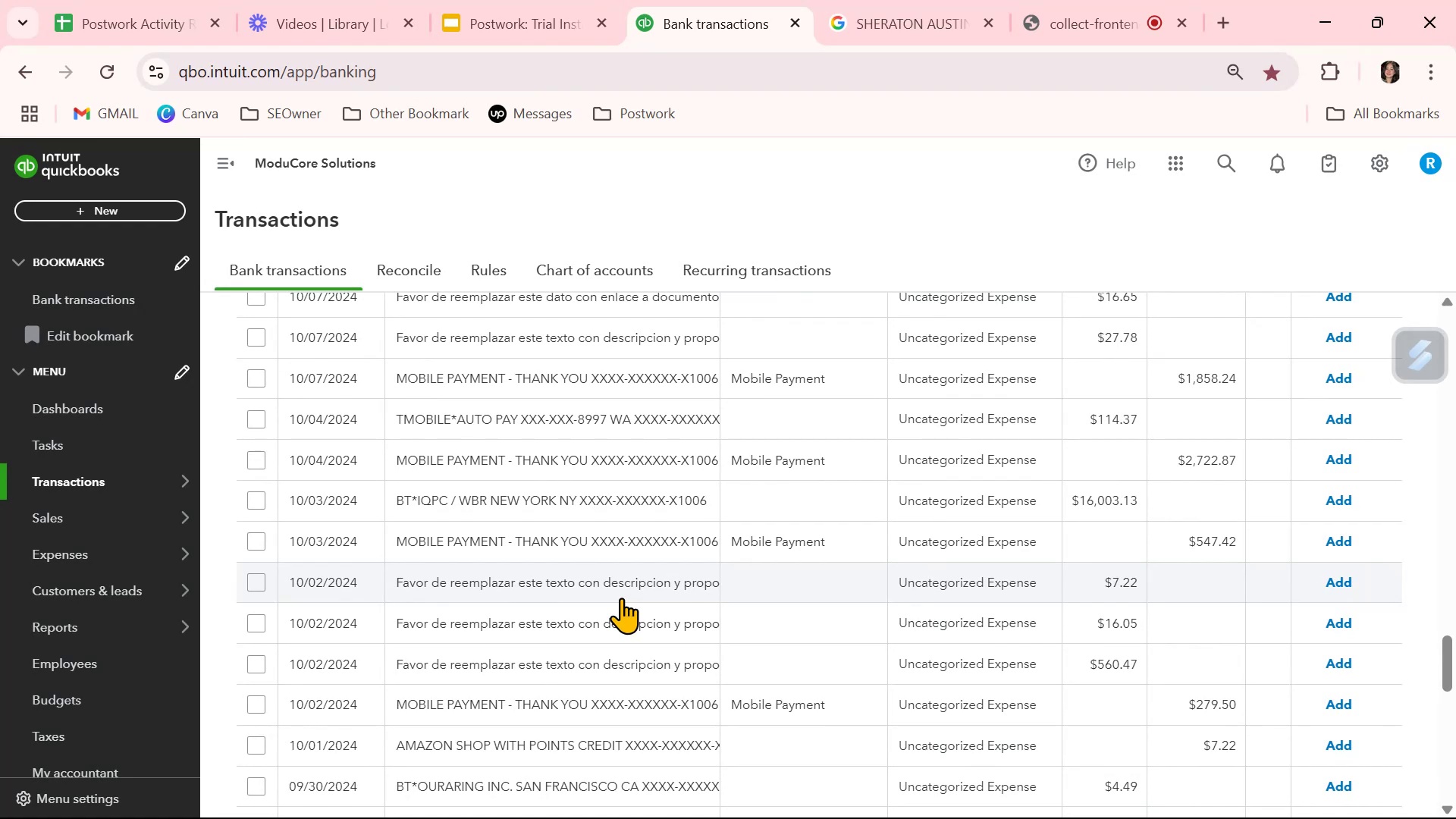 
wait(15.66)
 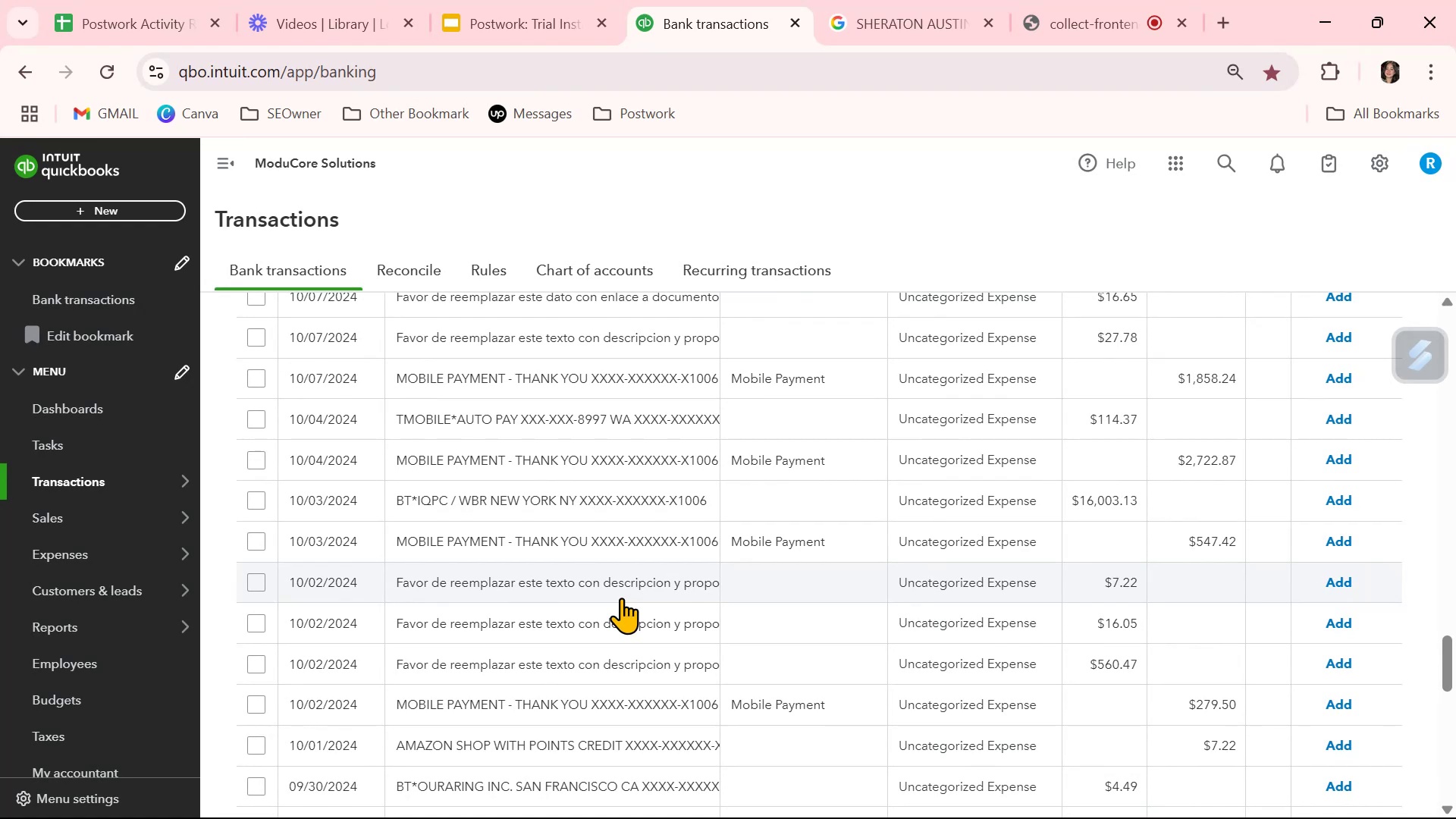 
scroll: coordinate [621, 598], scroll_direction: down, amount: 1.0
 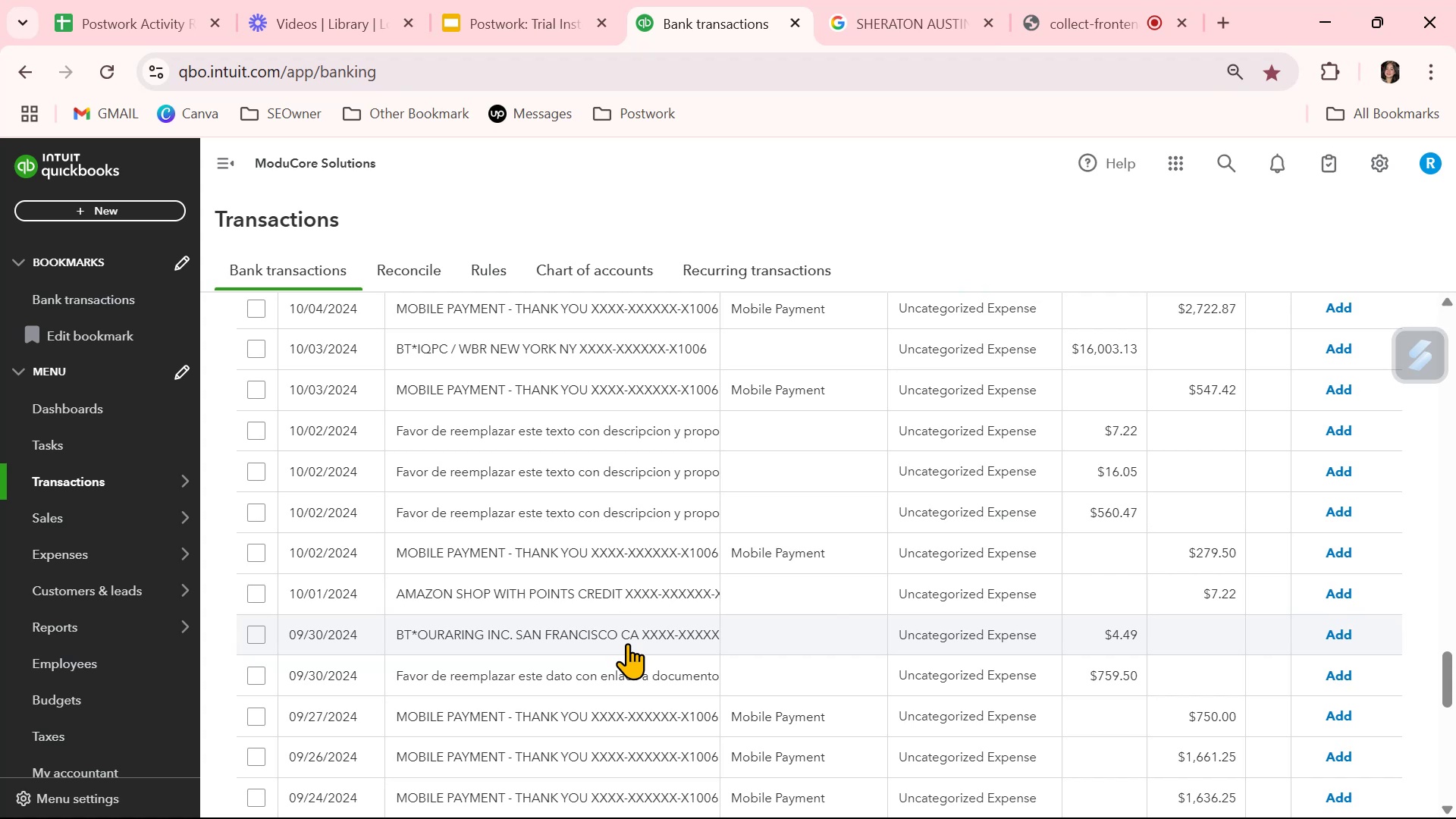 
wait(46.18)
 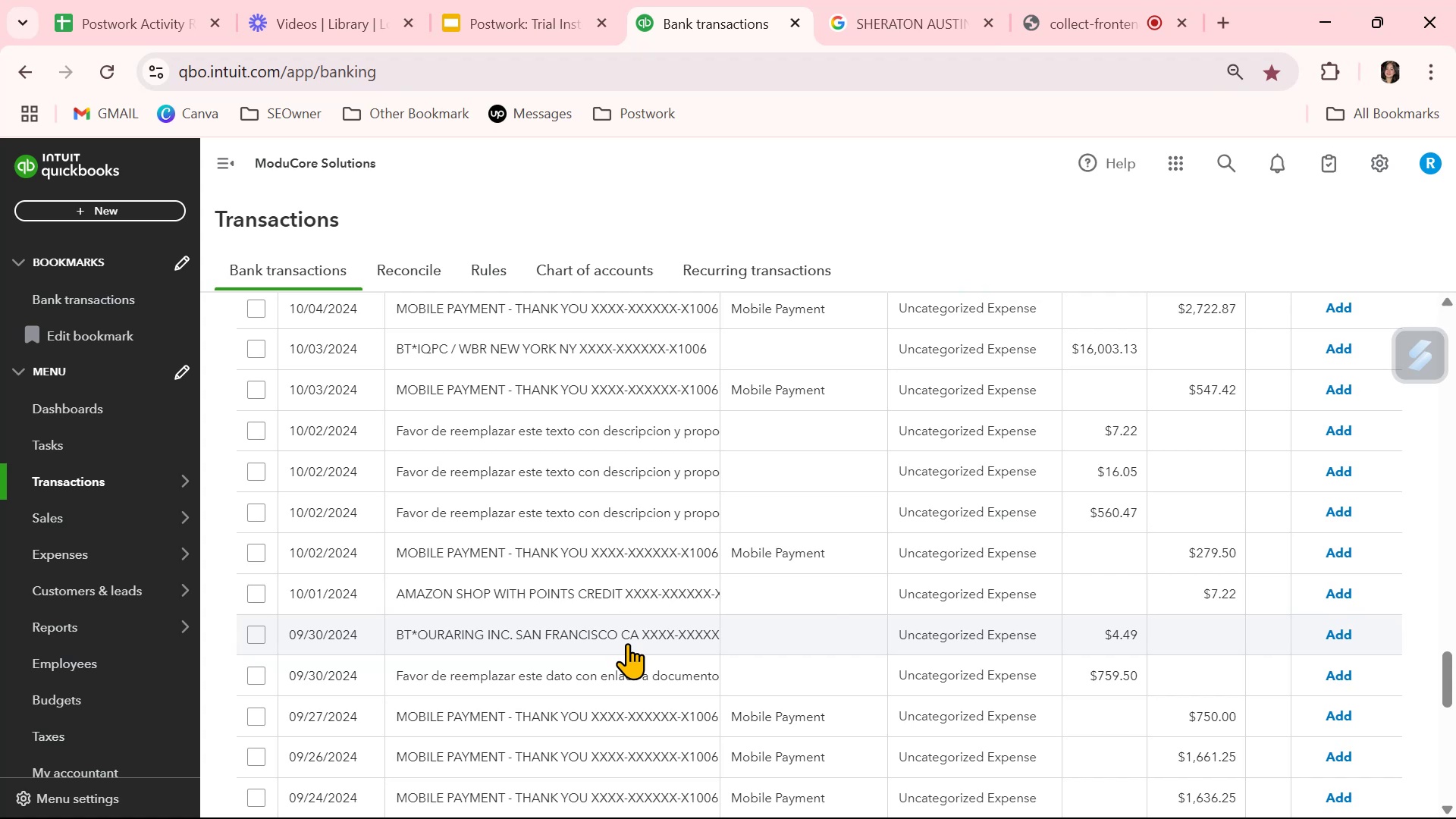 
scroll: coordinate [657, 637], scroll_direction: down, amount: 5.0
 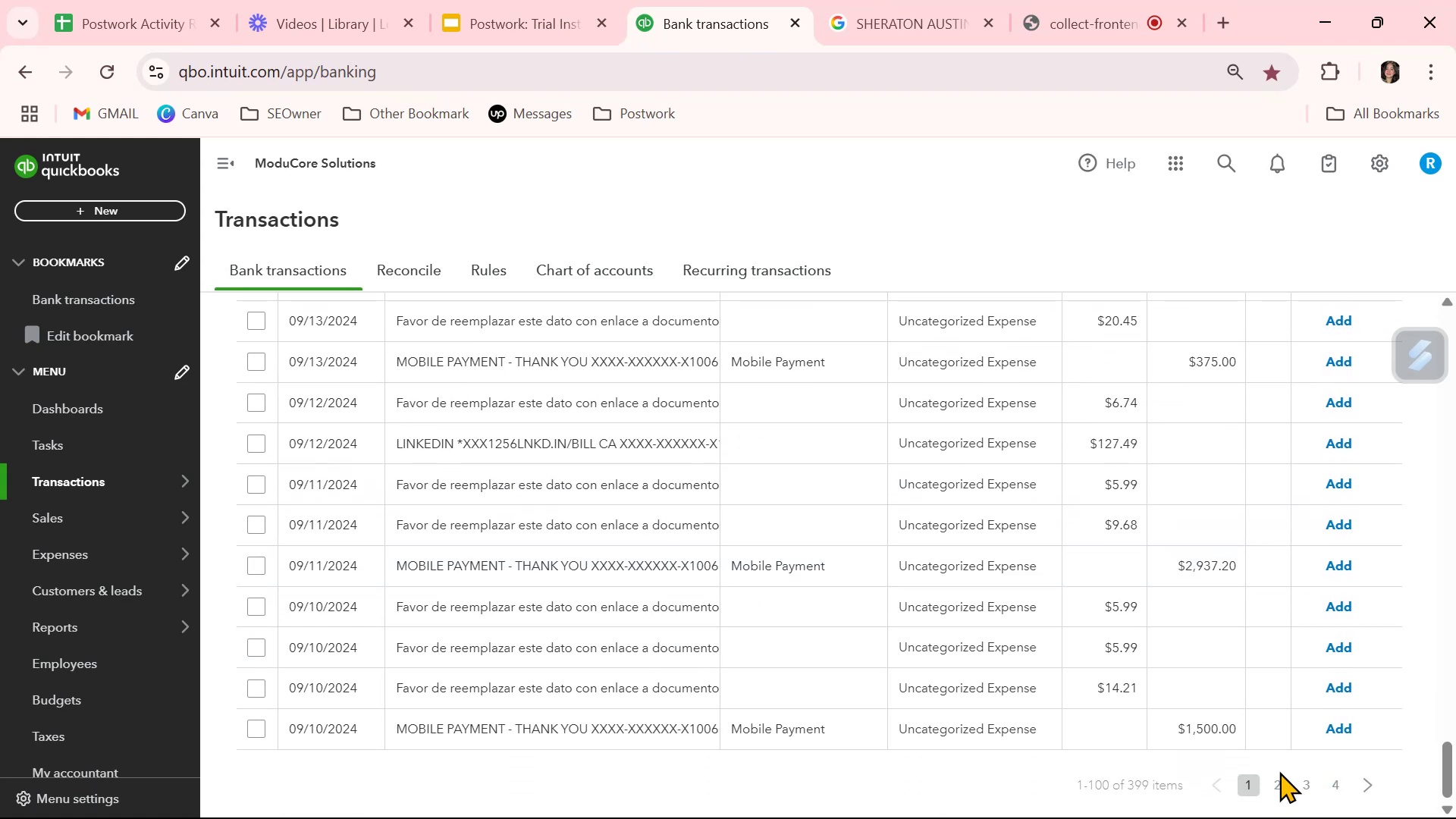 
left_click([1278, 780])
 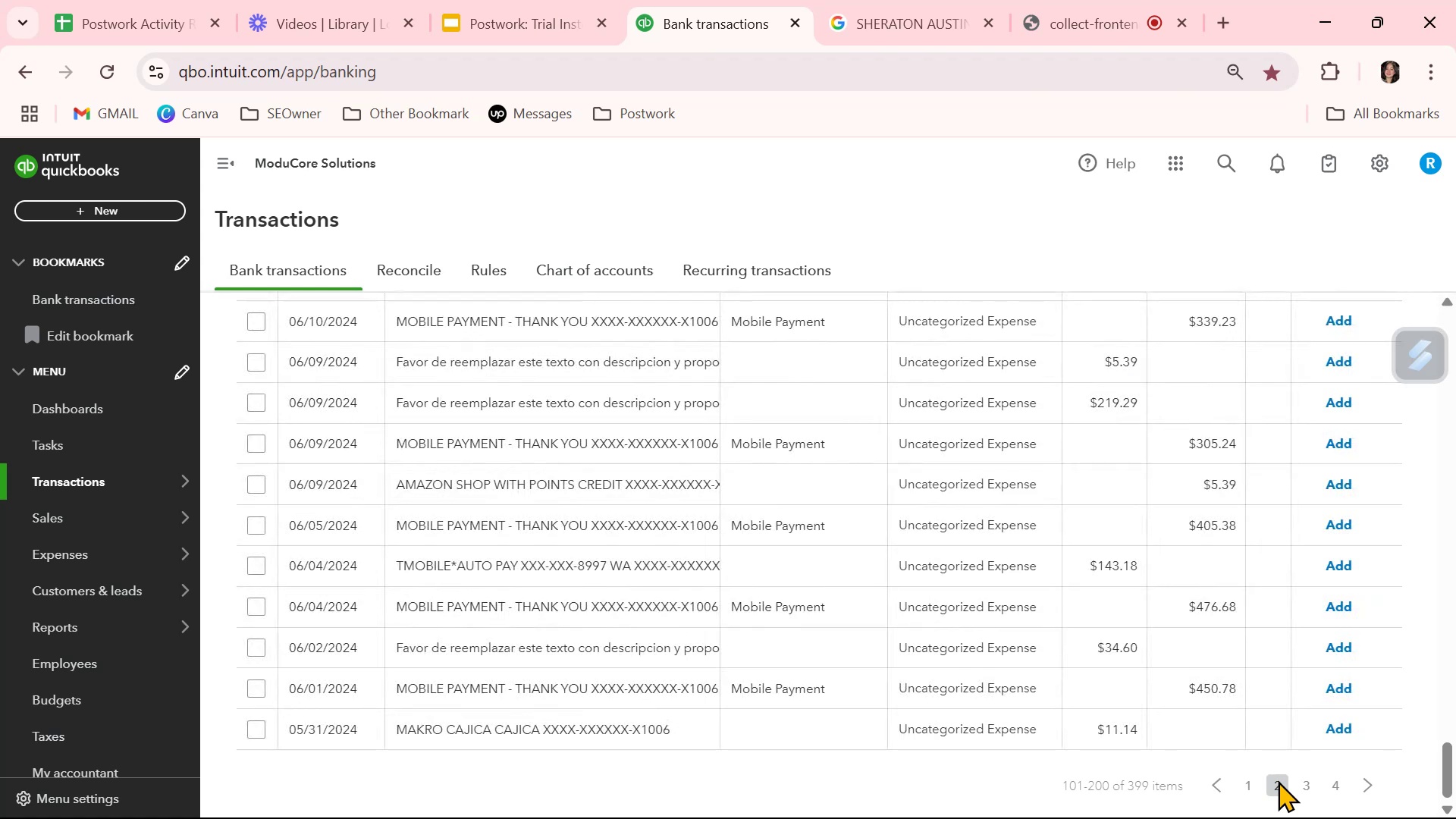 
wait(12.81)
 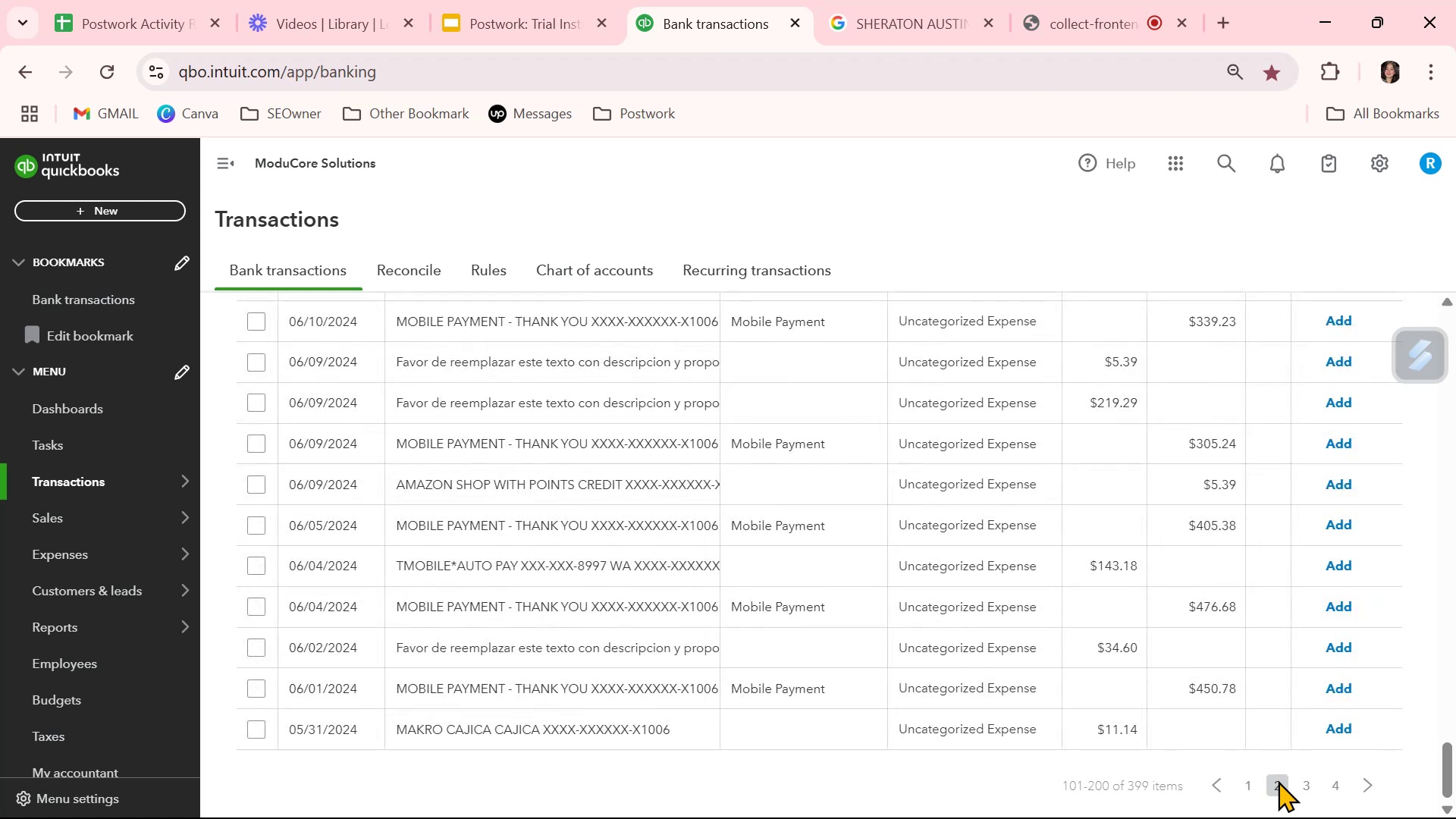 
scroll: coordinate [1043, 595], scroll_direction: up, amount: 2.0
 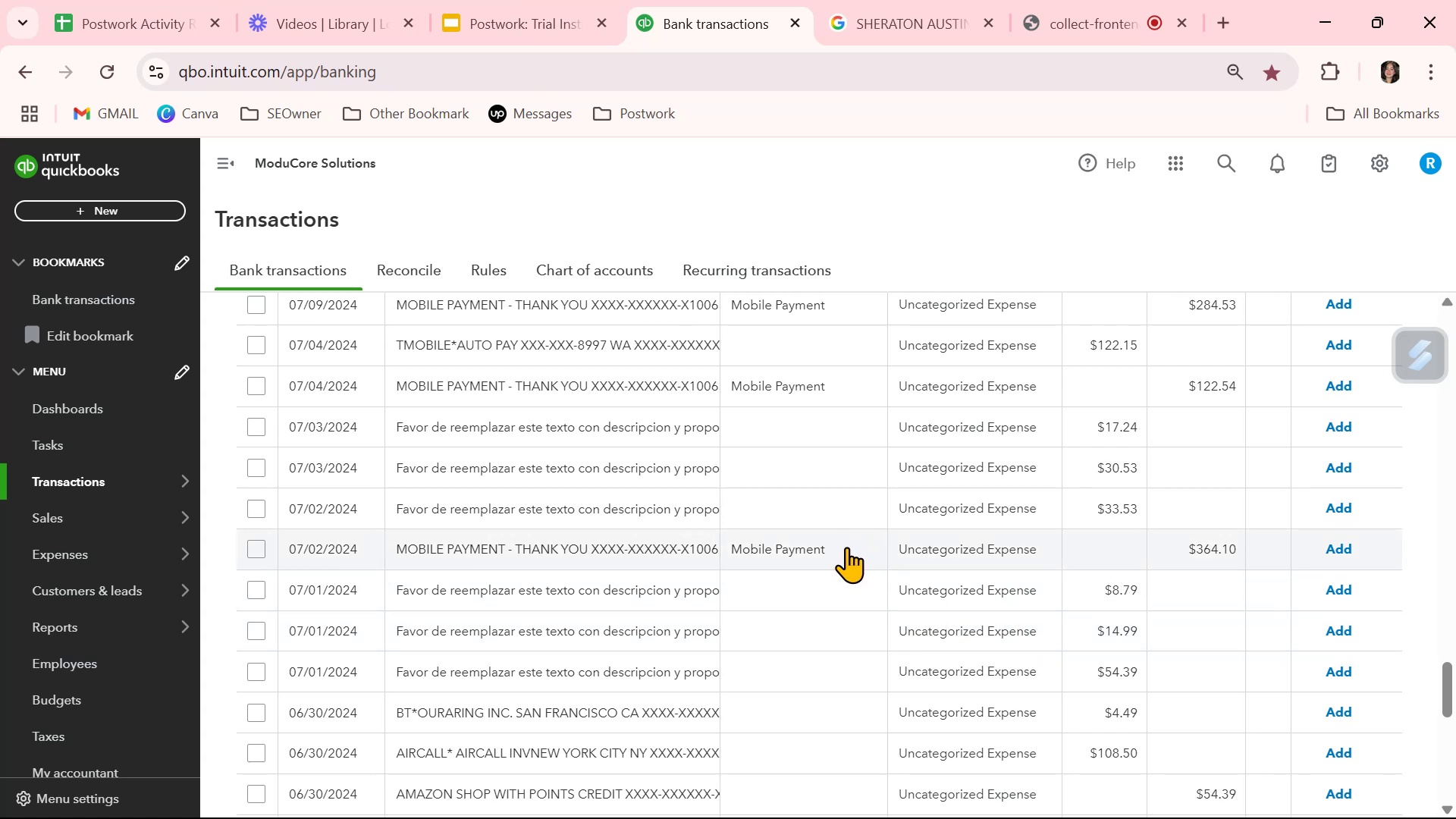 
wait(5.96)
 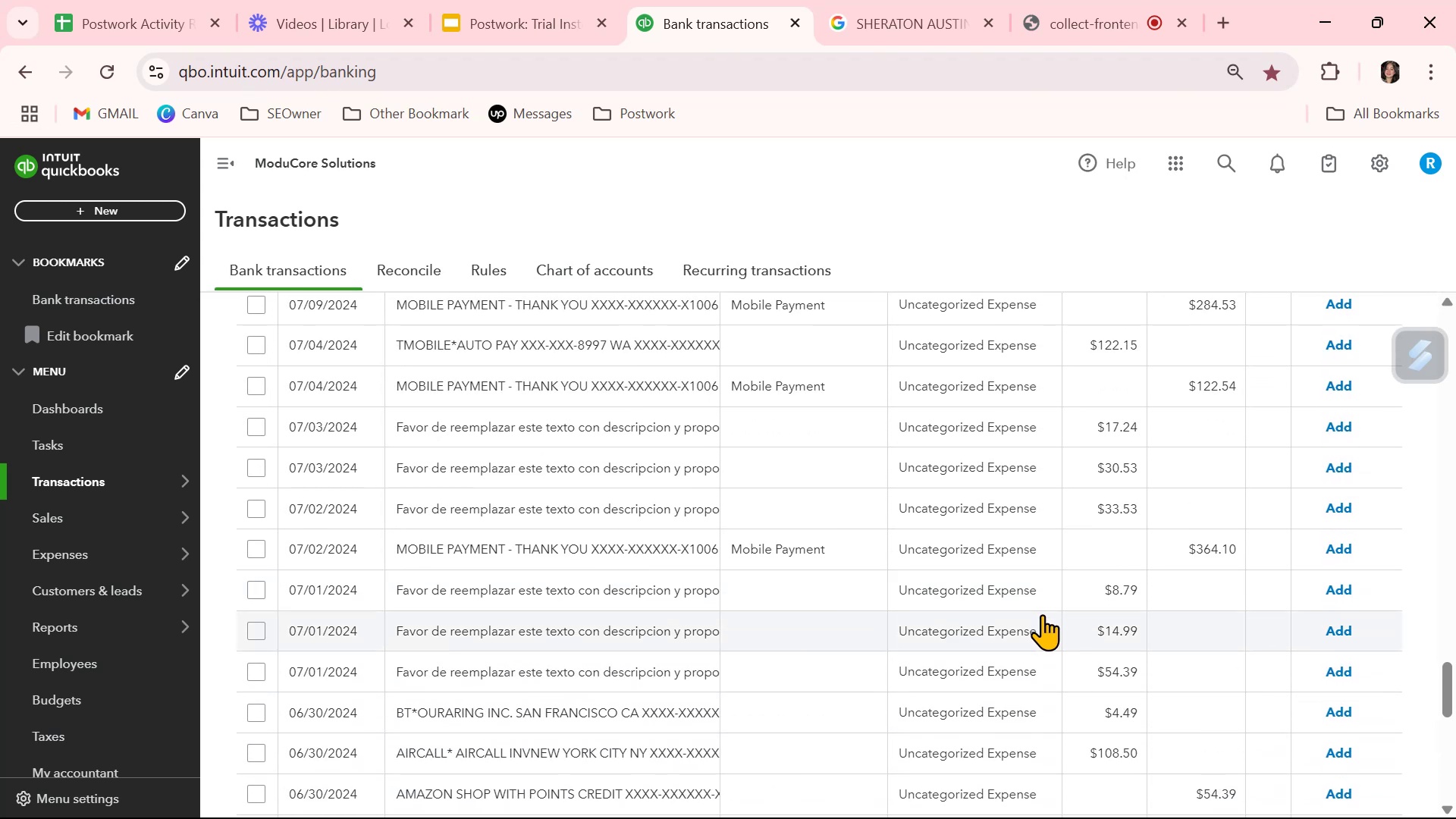 
scroll: coordinate [846, 526], scroll_direction: up, amount: 3.0
 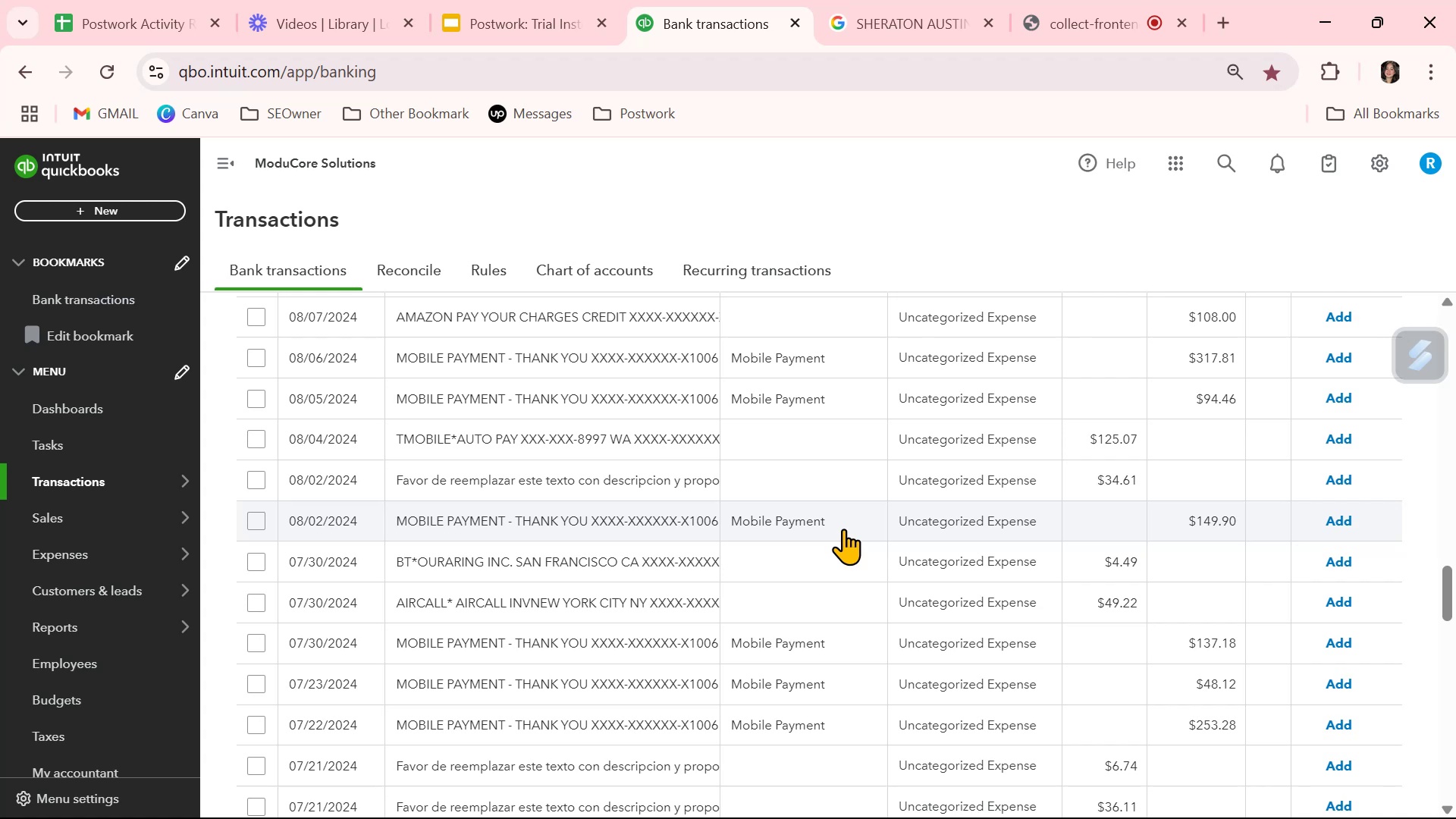 
wait(7.01)
 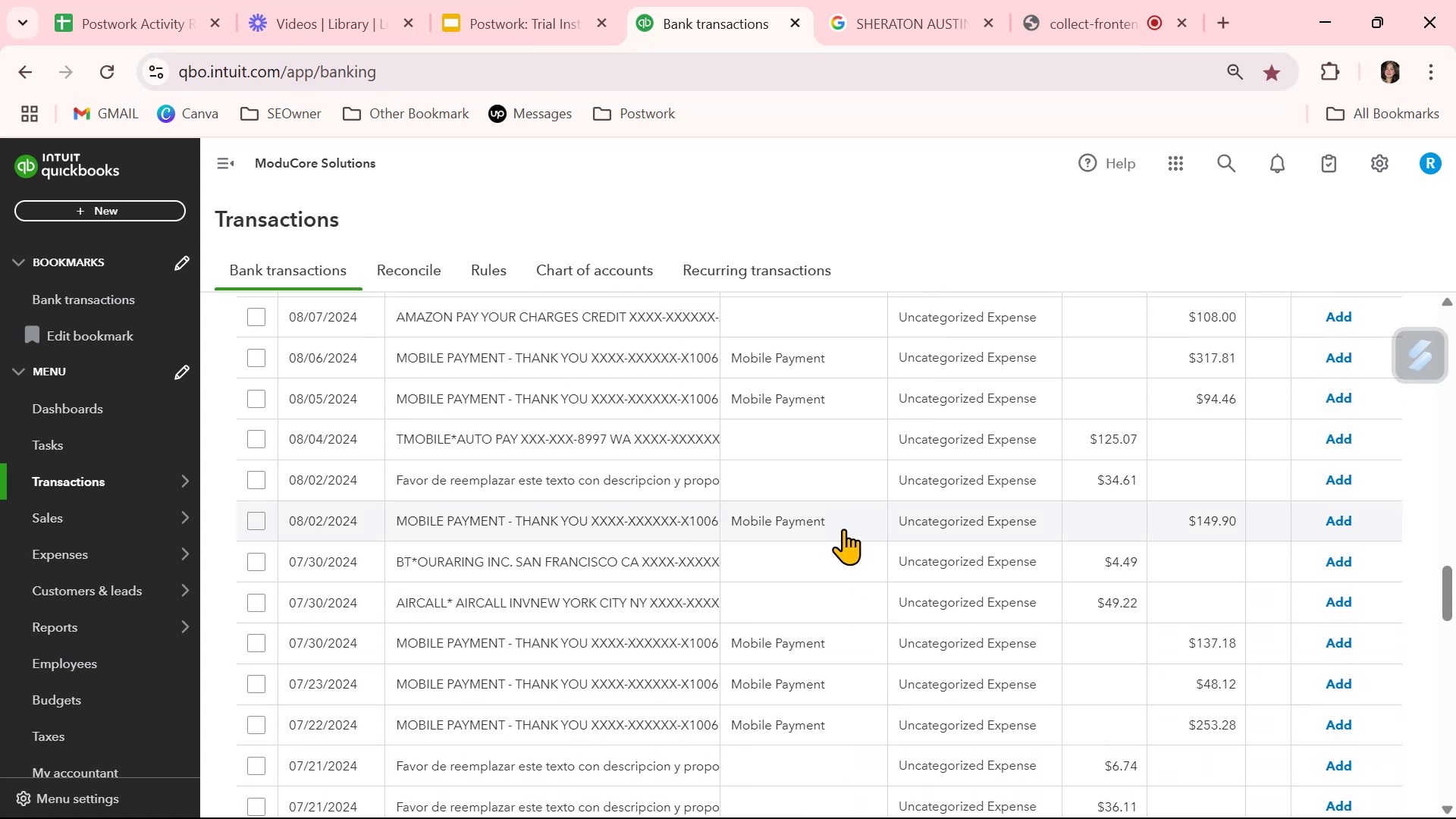 
scroll: coordinate [843, 529], scroll_direction: up, amount: 2.0
 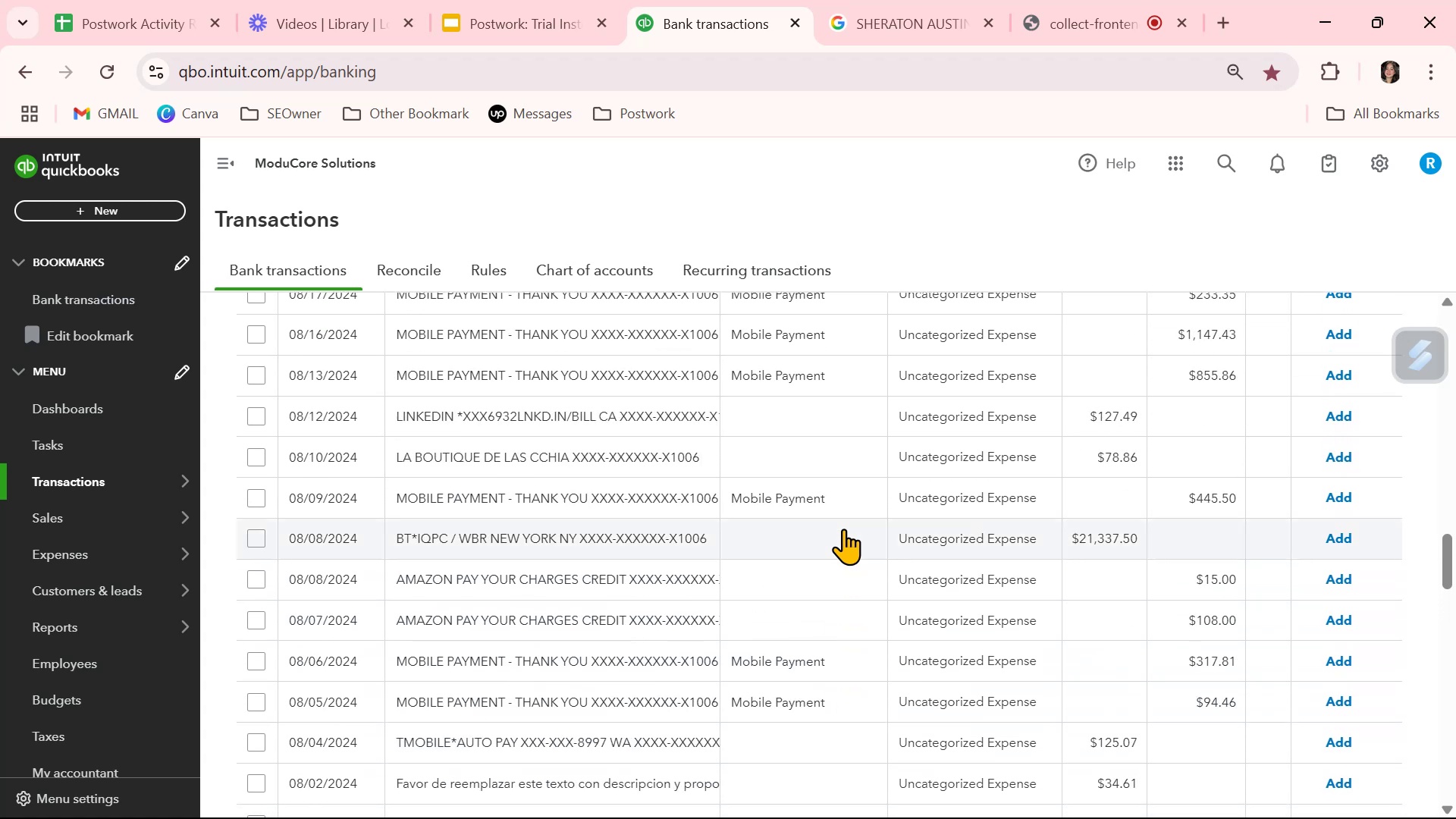 
wait(5.61)
 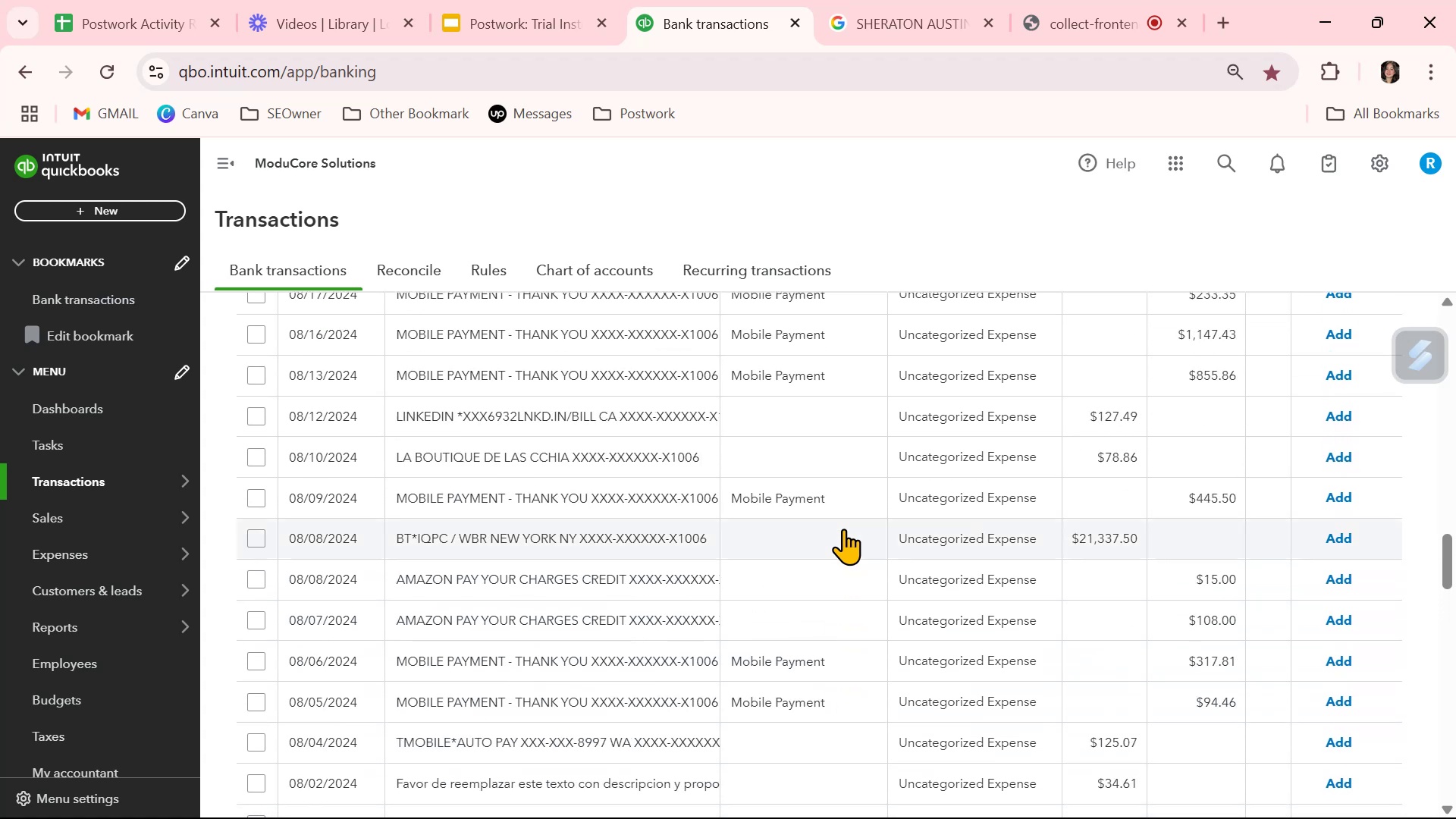 
scroll: coordinate [843, 529], scroll_direction: up, amount: 14.0
 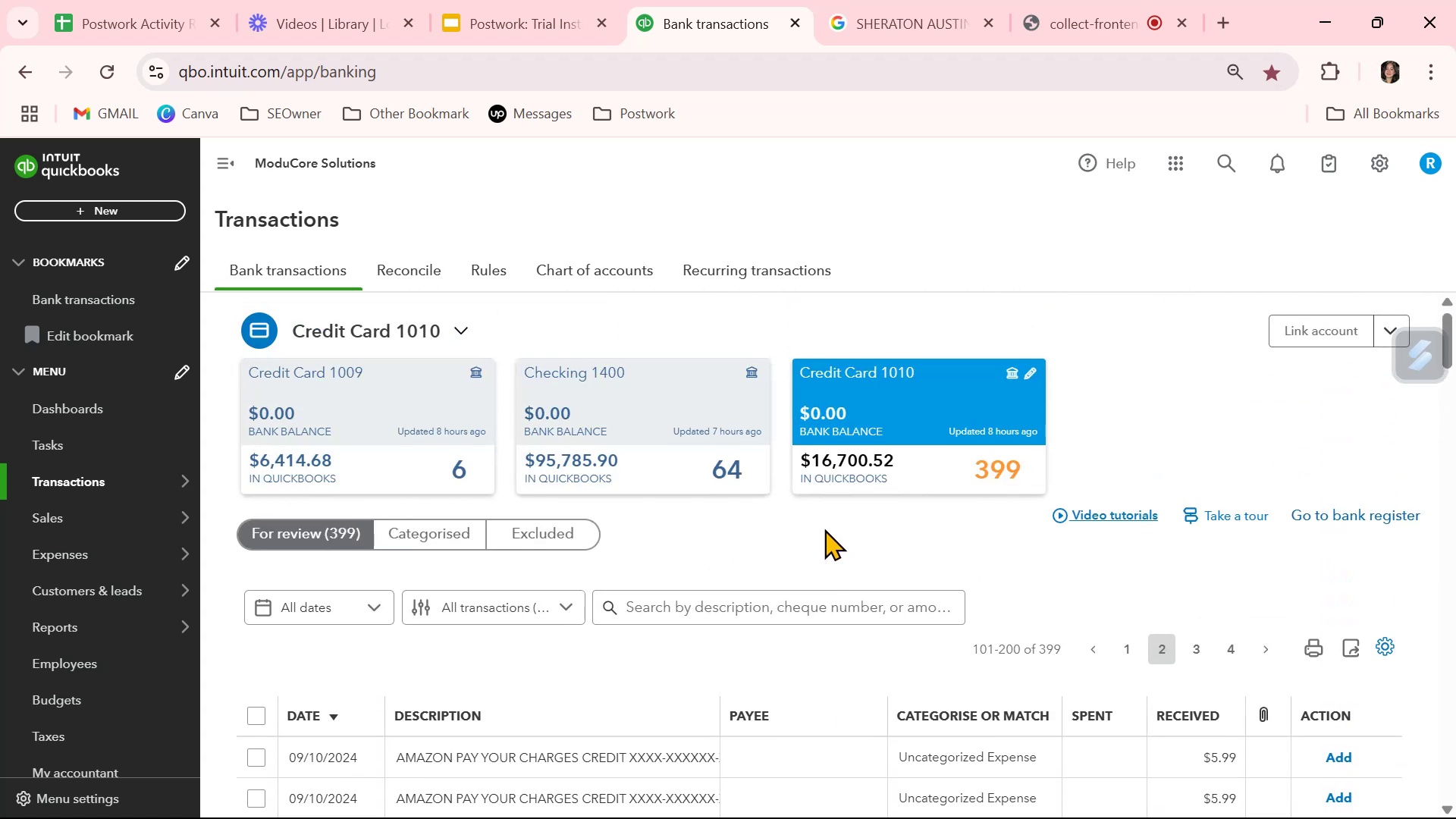 
scroll: coordinate [809, 753], scroll_direction: down, amount: 1.0
 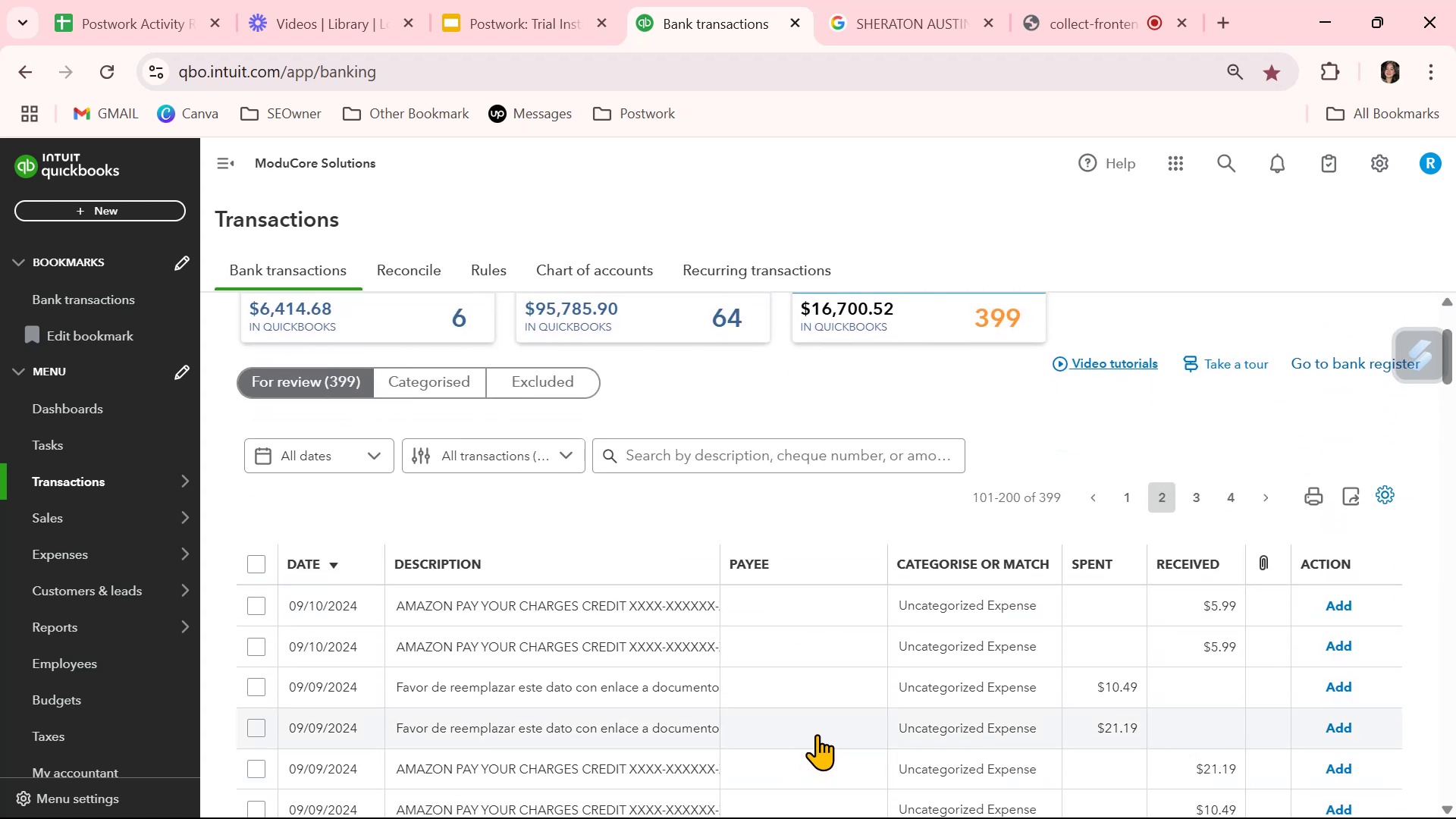 
left_click([1201, 492])
 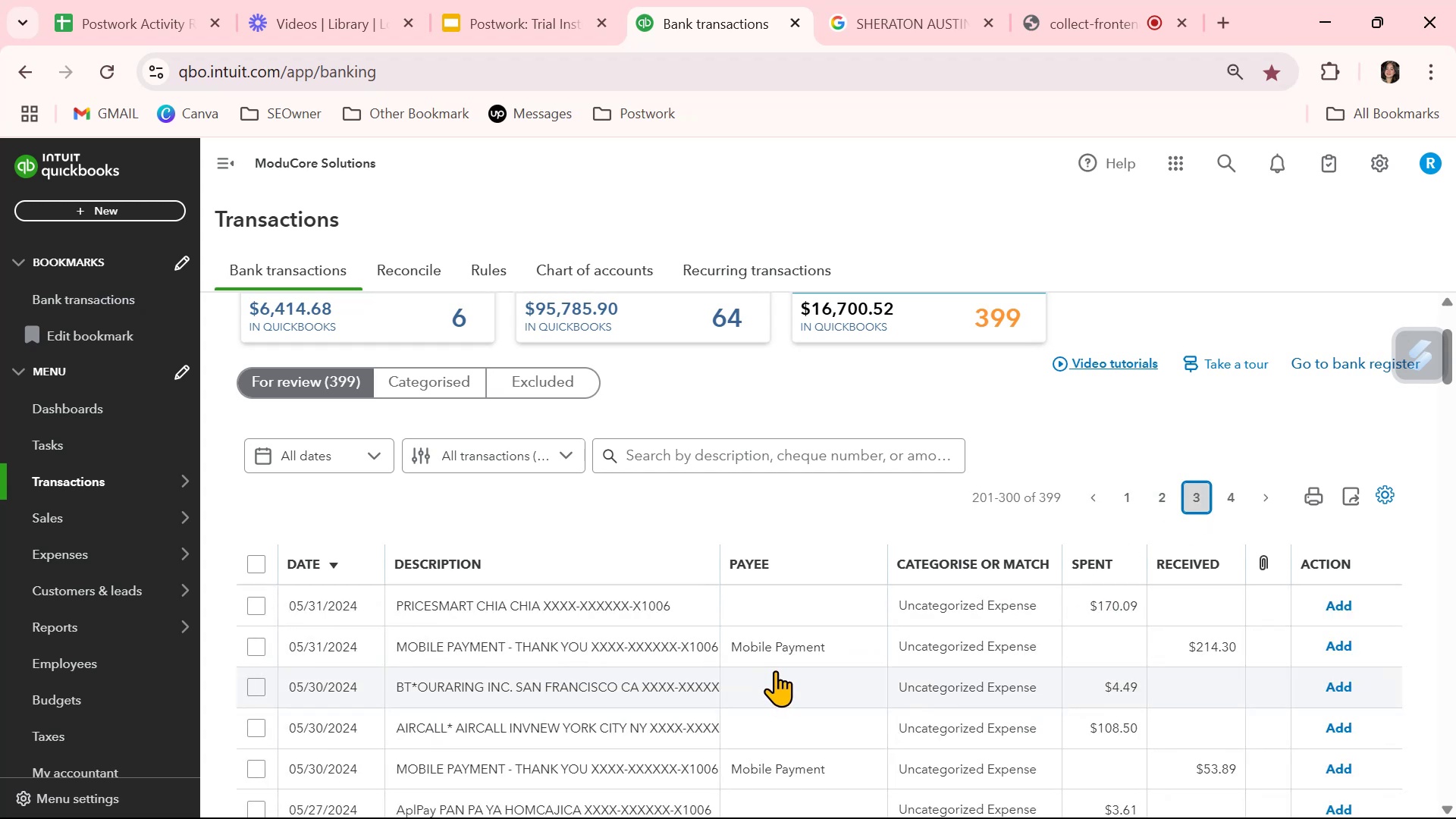 
wait(6.9)
 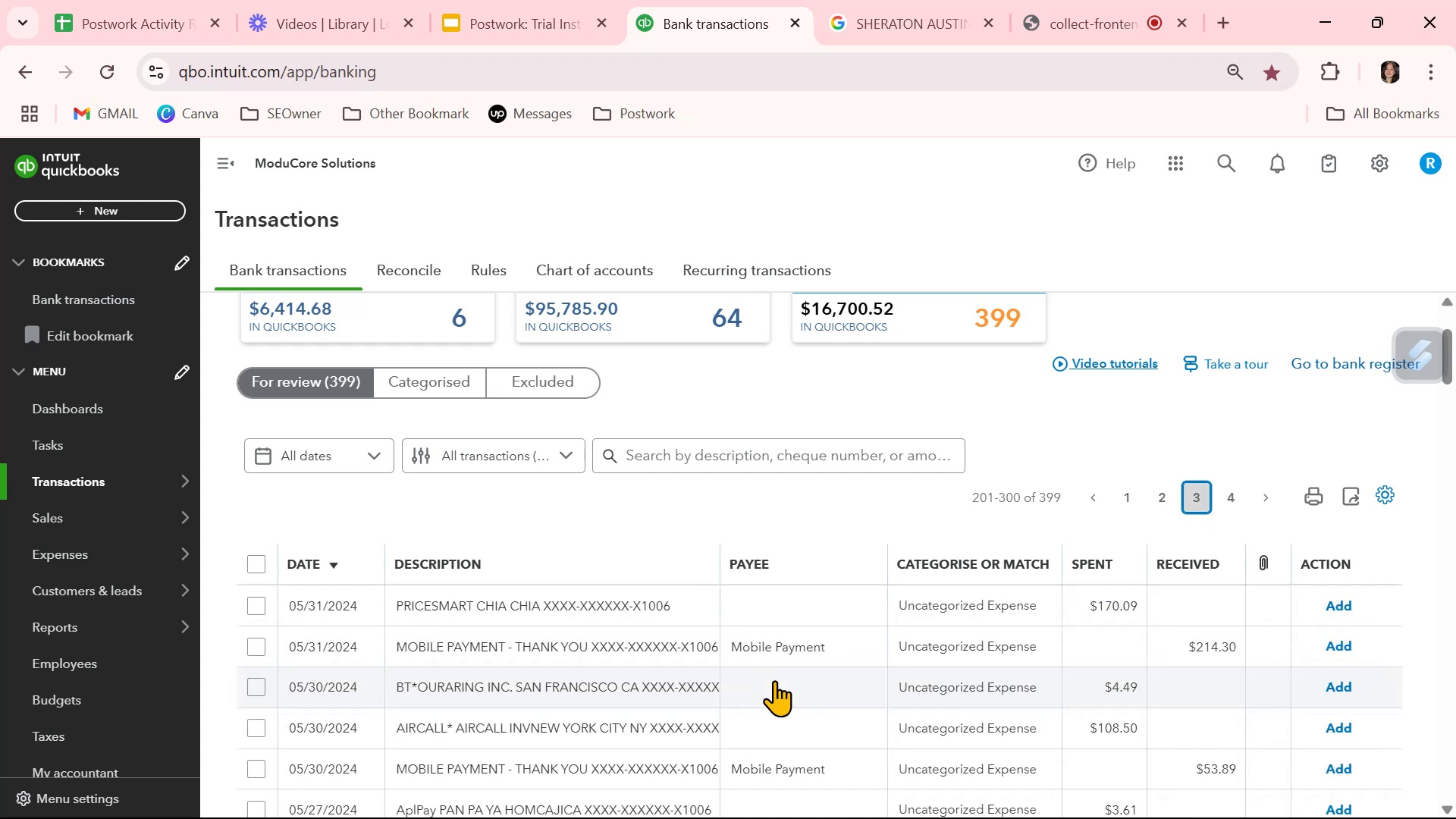 
scroll: coordinate [775, 670], scroll_direction: down, amount: 1.0
 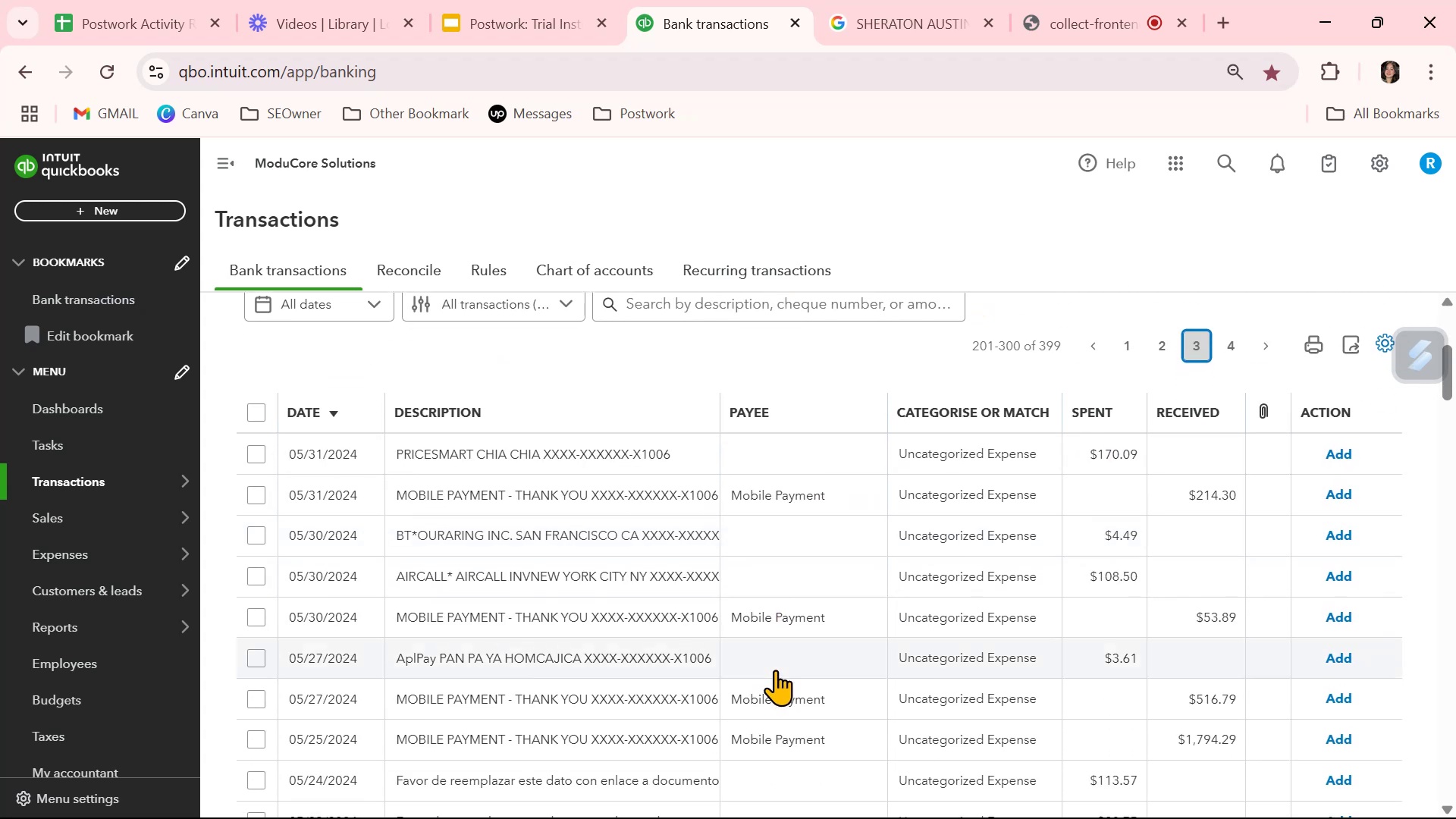 
left_click([613, 653])
 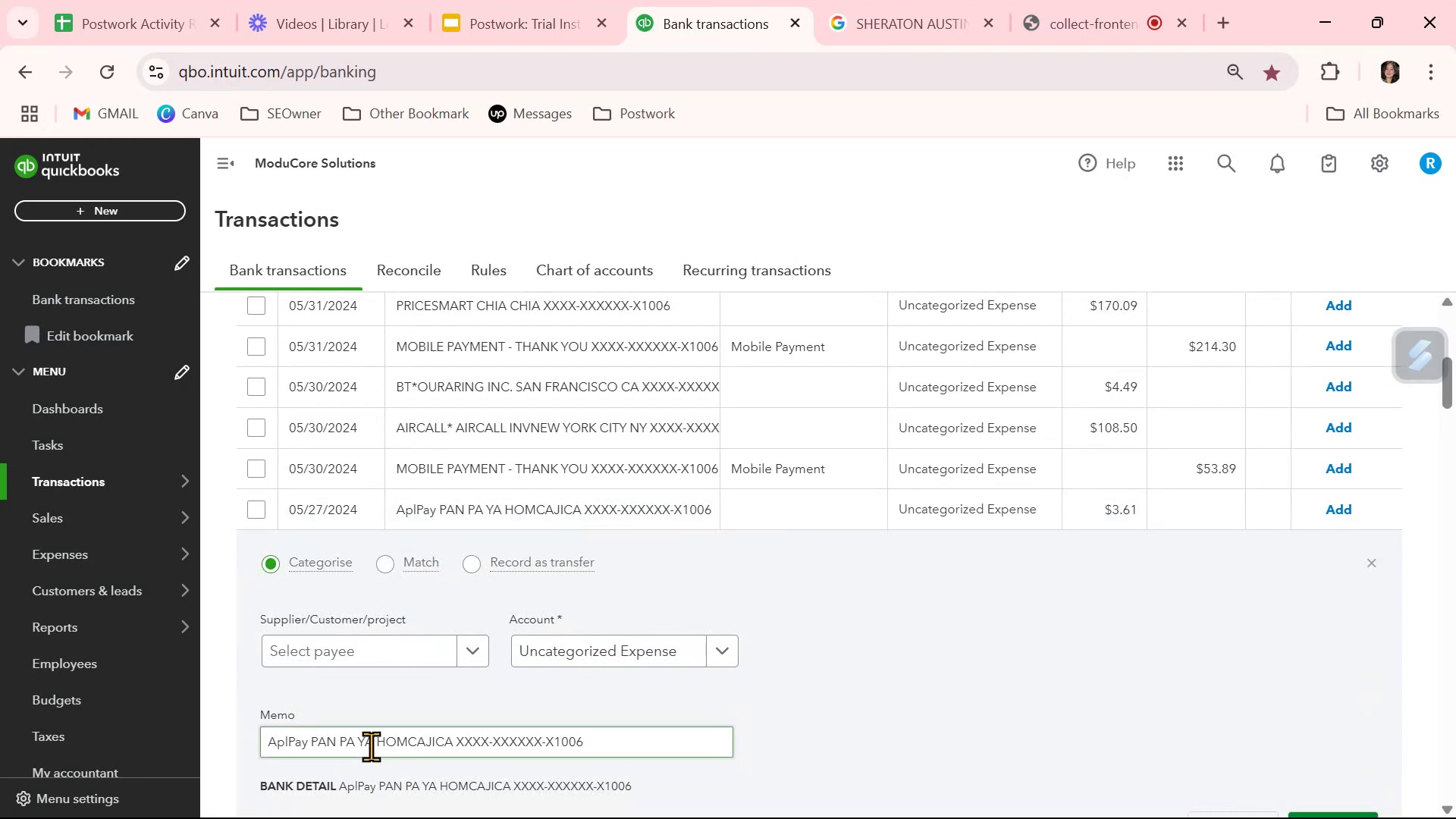 
left_click_drag(start_coordinate=[374, 743], to_coordinate=[312, 738])
 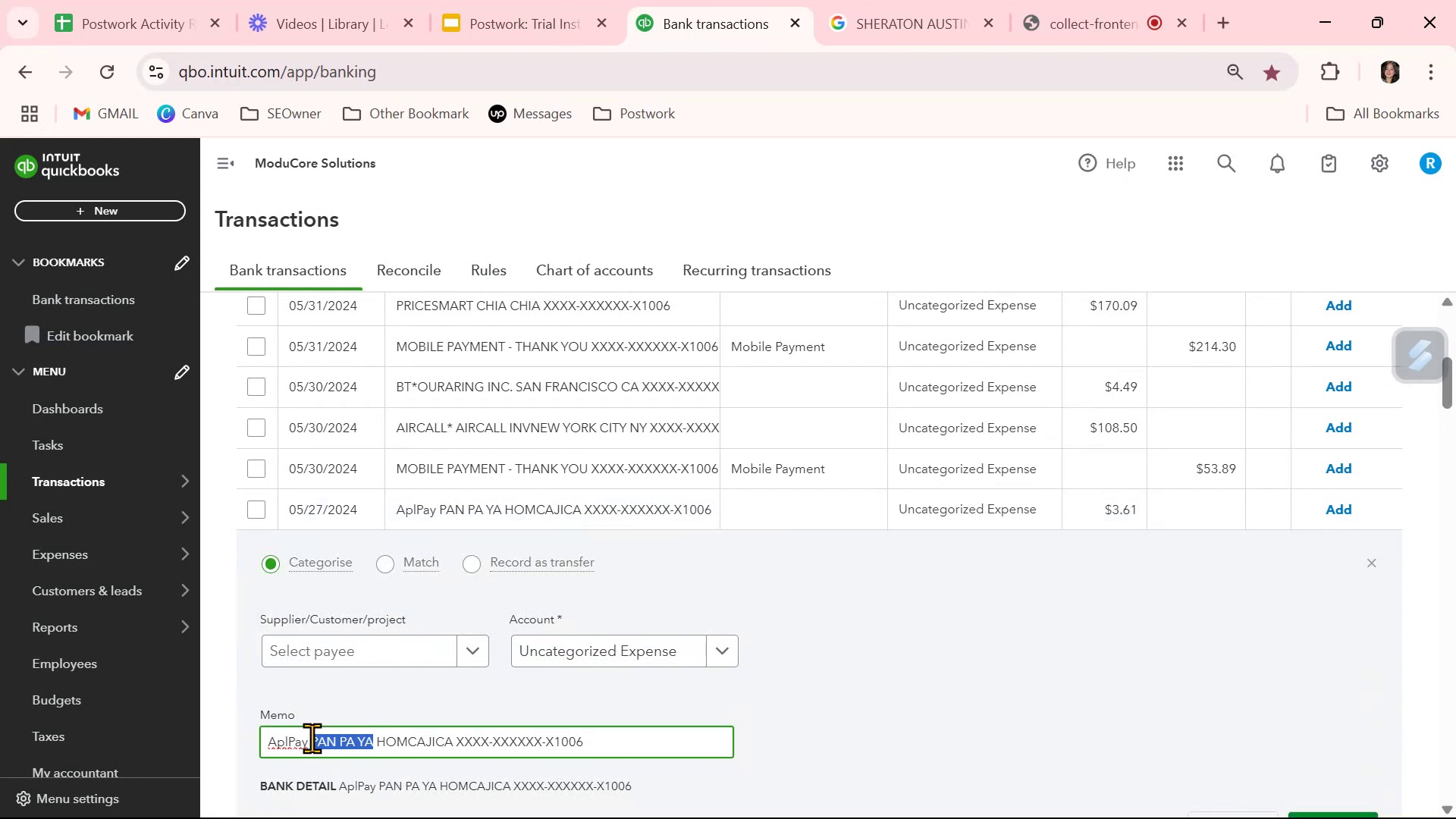 
key(Control+ControlLeft)
 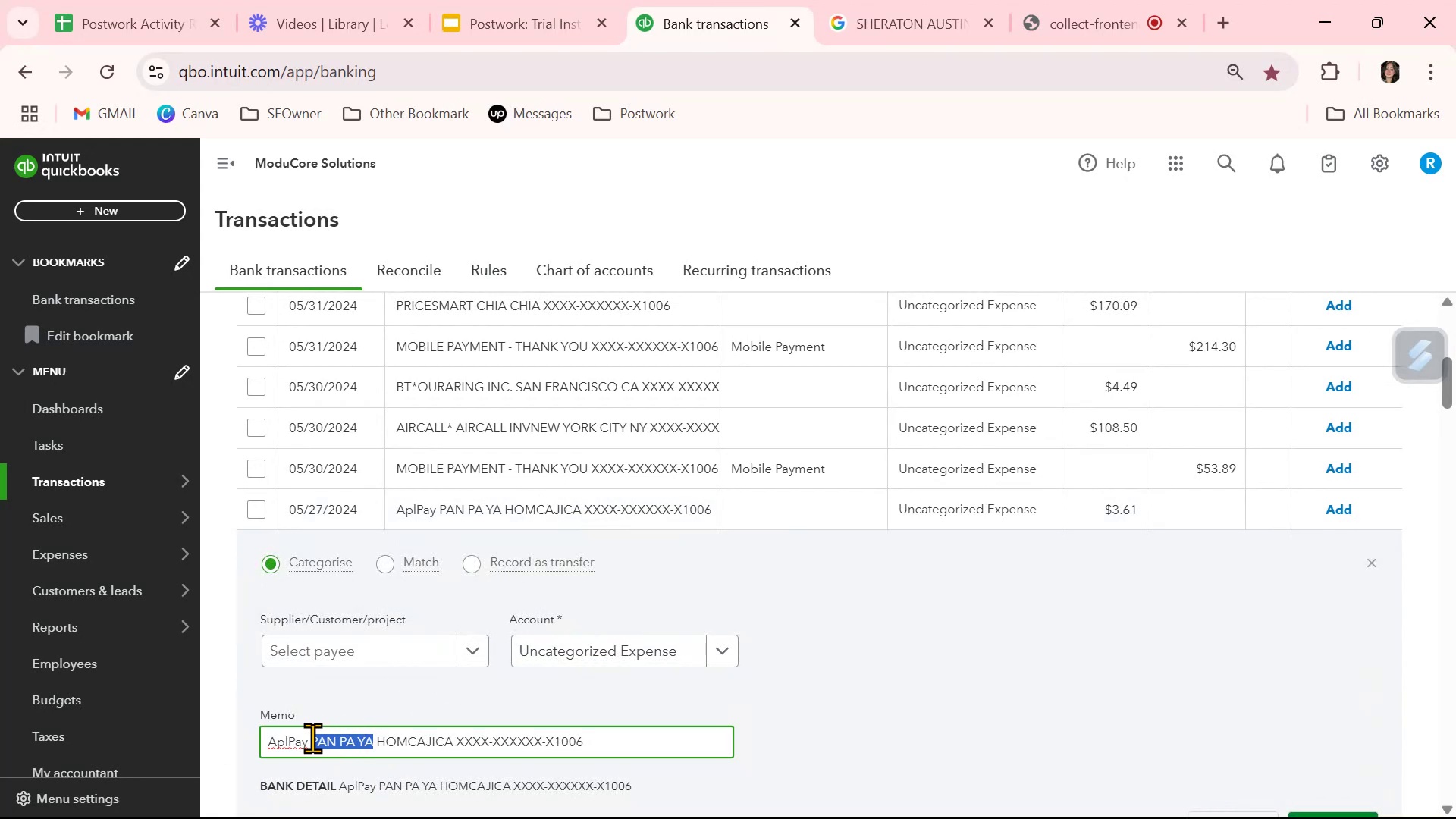 
key(Control+C)
 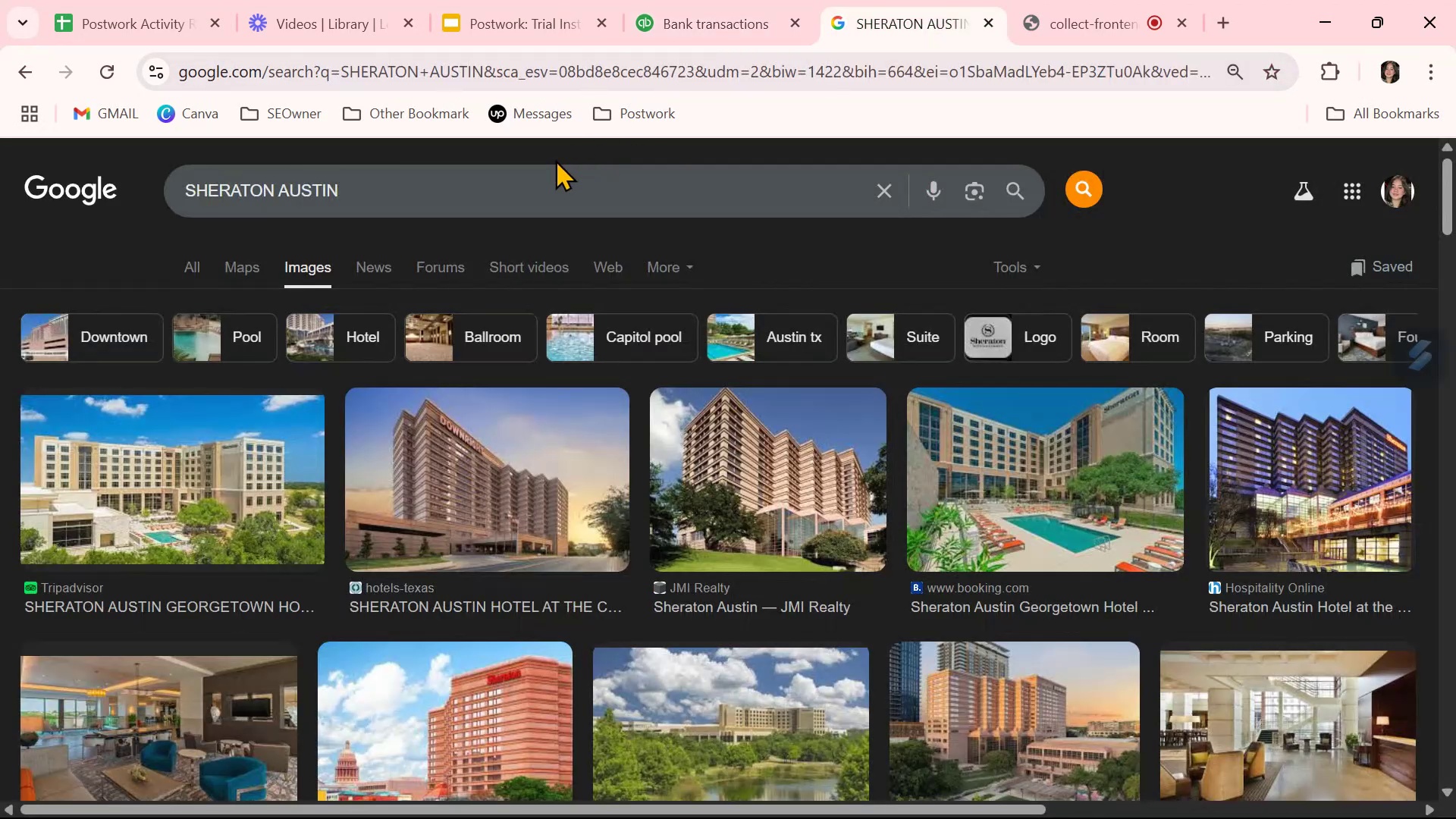 
double_click([516, 199])
 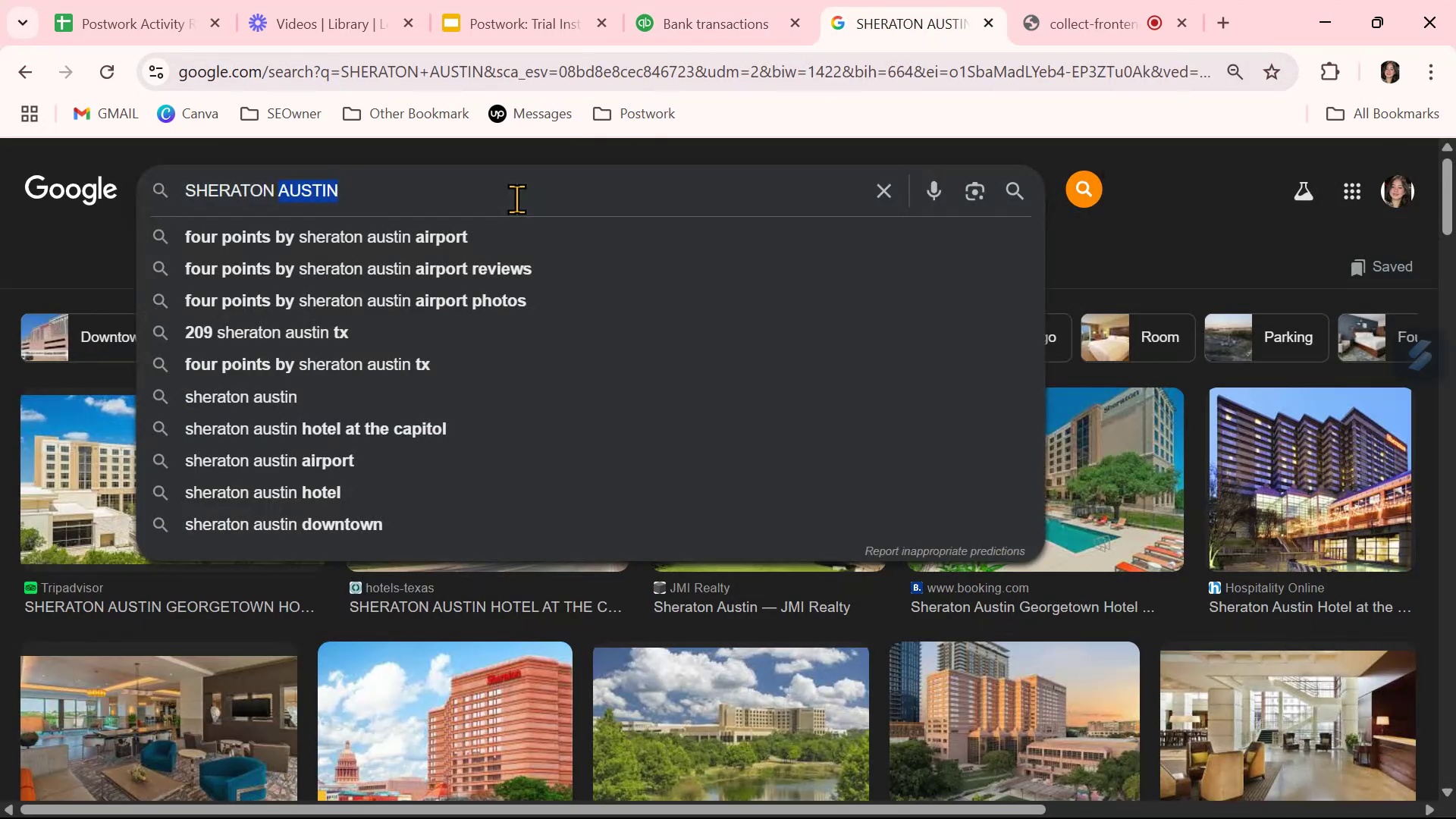 
triple_click([516, 199])
 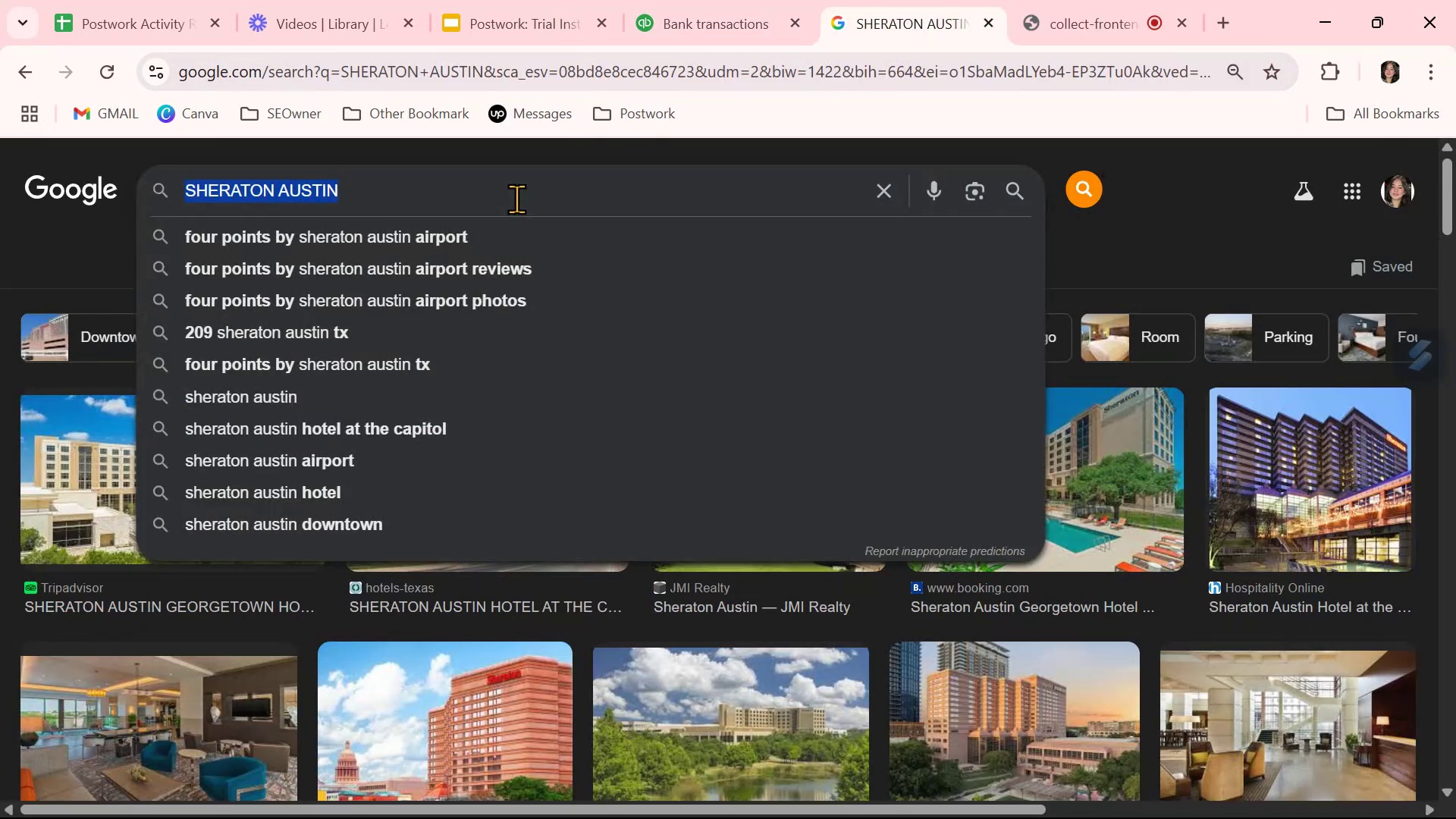 
key(Control+ControlLeft)
 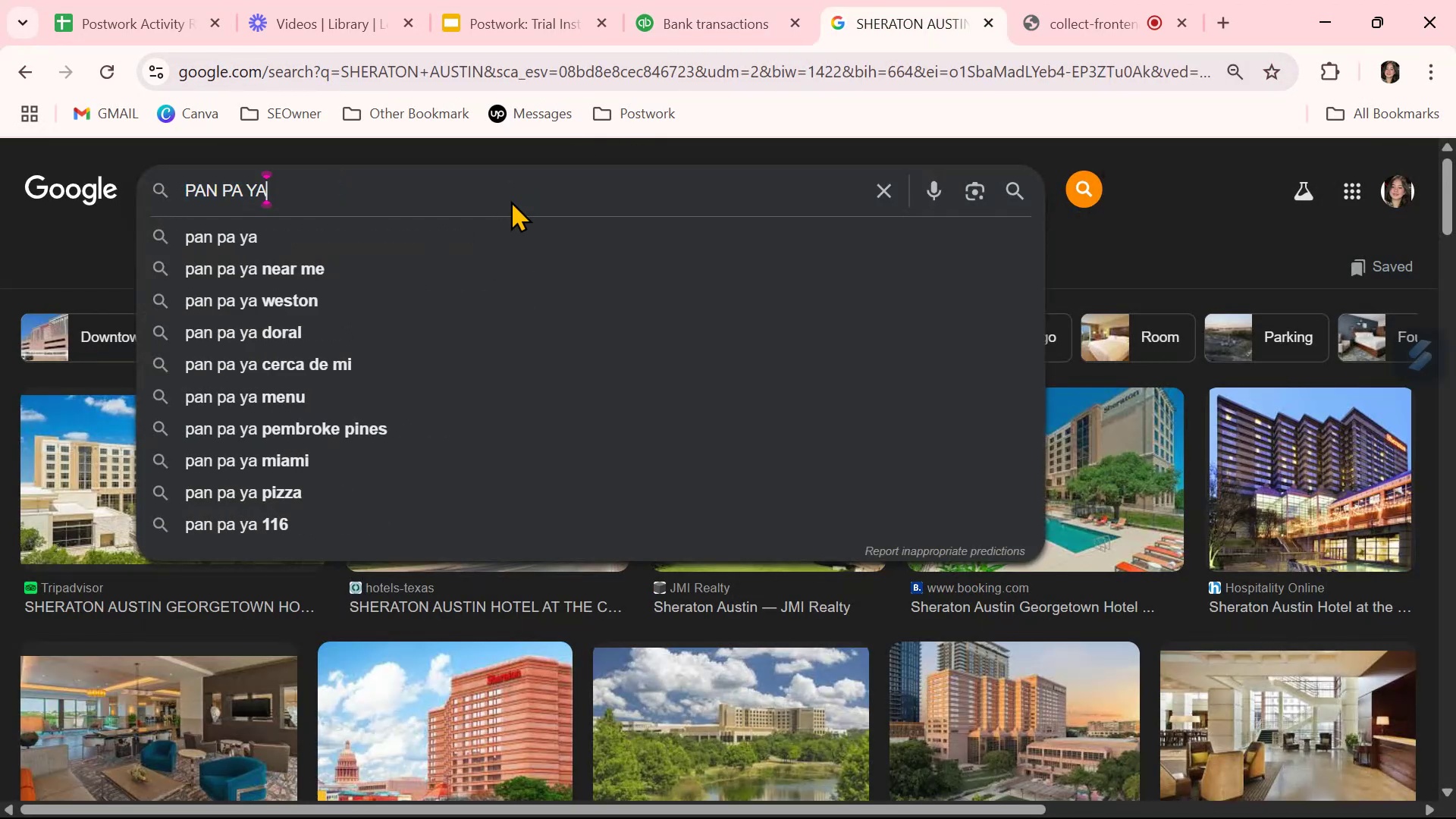 
key(Control+V)
 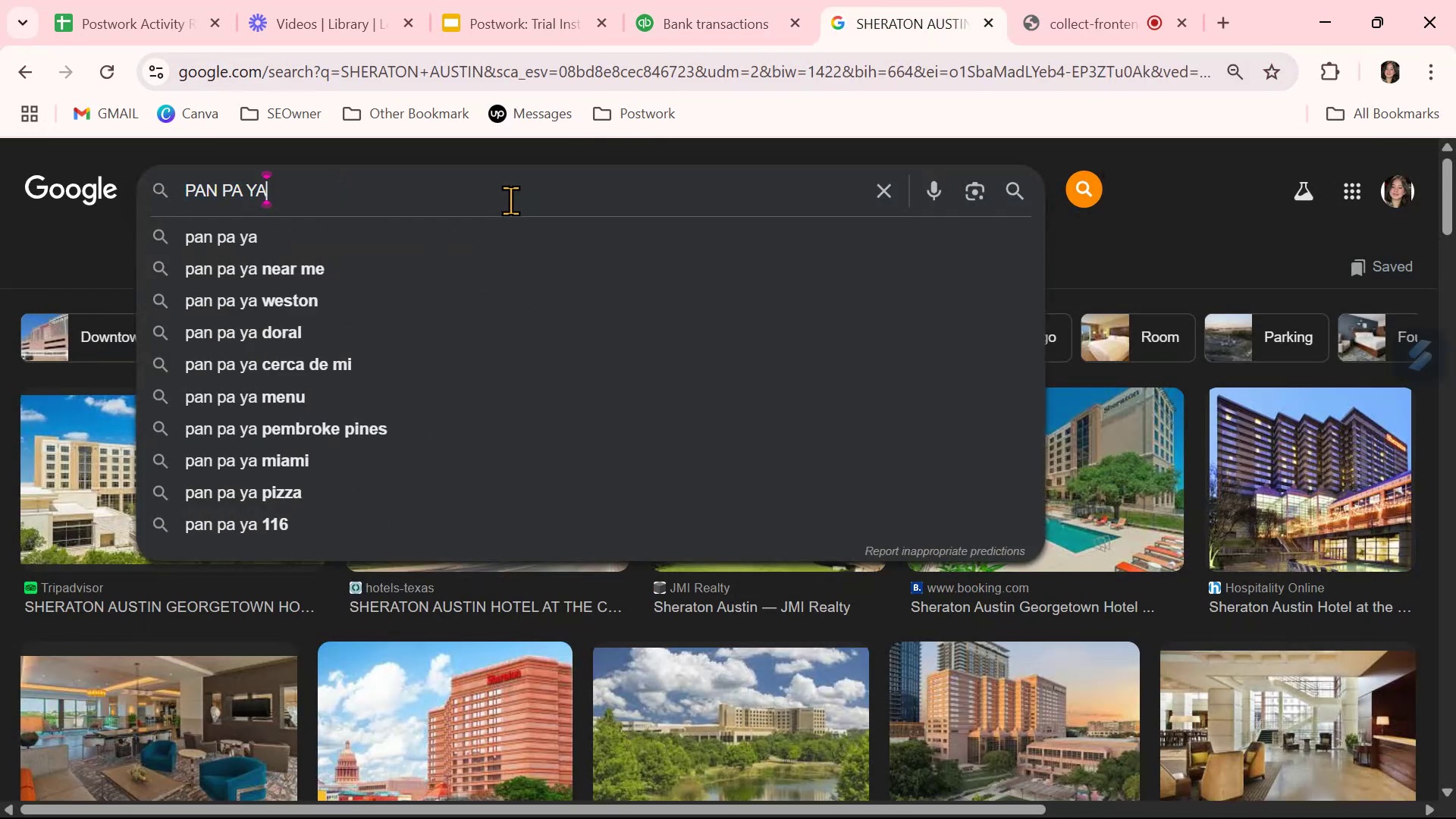 
key(NumpadEnter)
 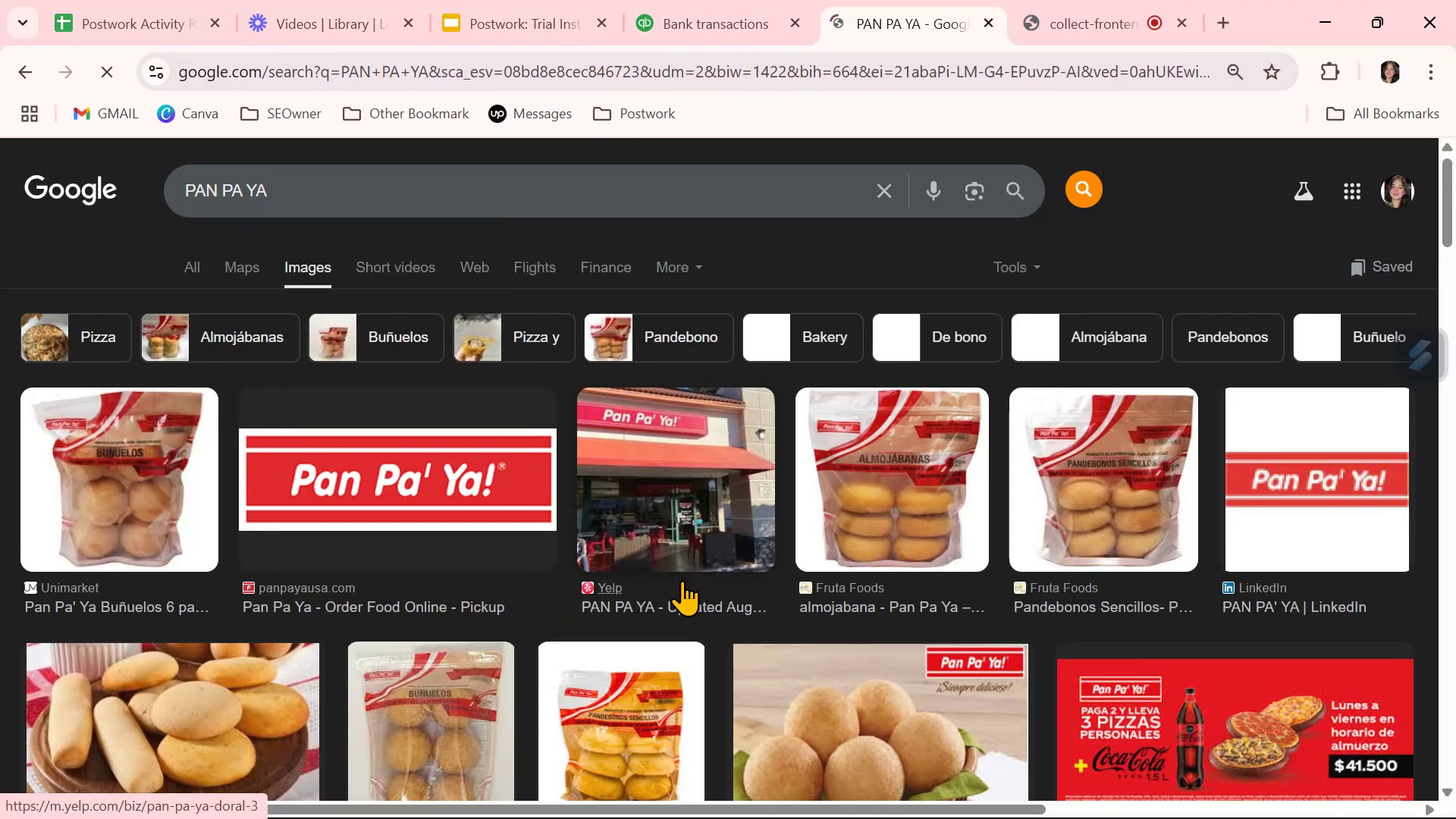 
left_click([732, 17])
 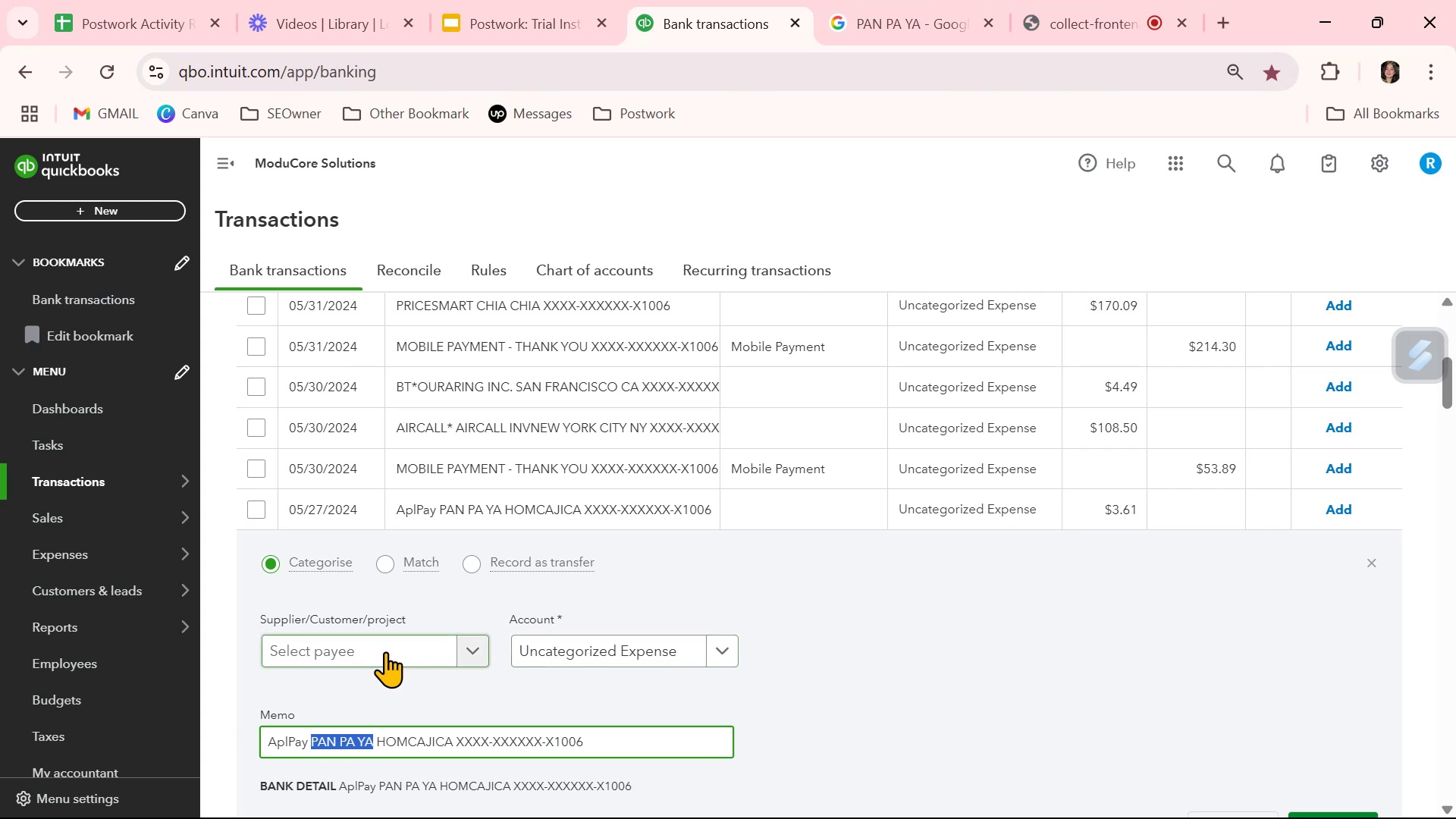 
left_click([569, 651])
 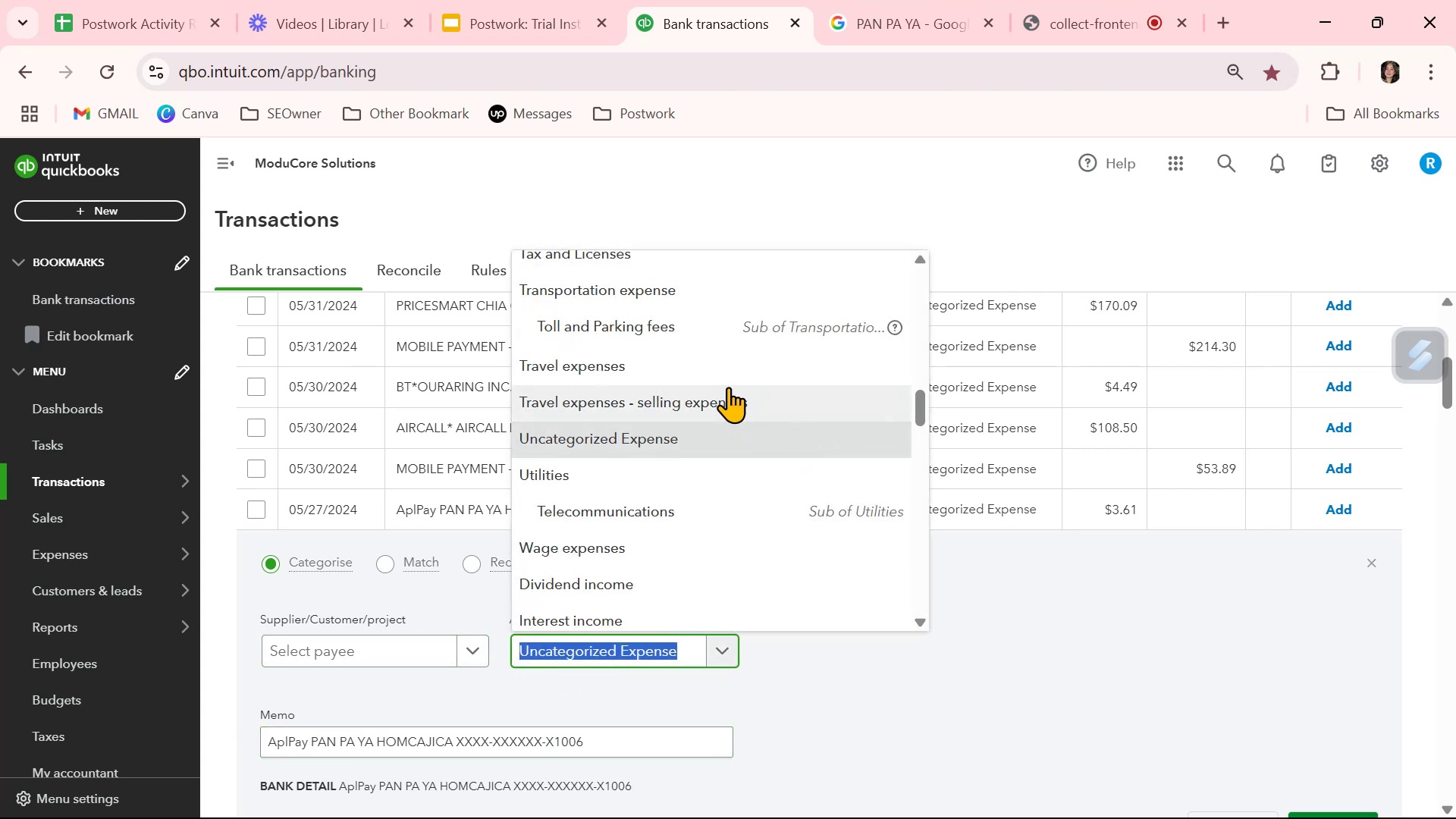 
type(meals)
 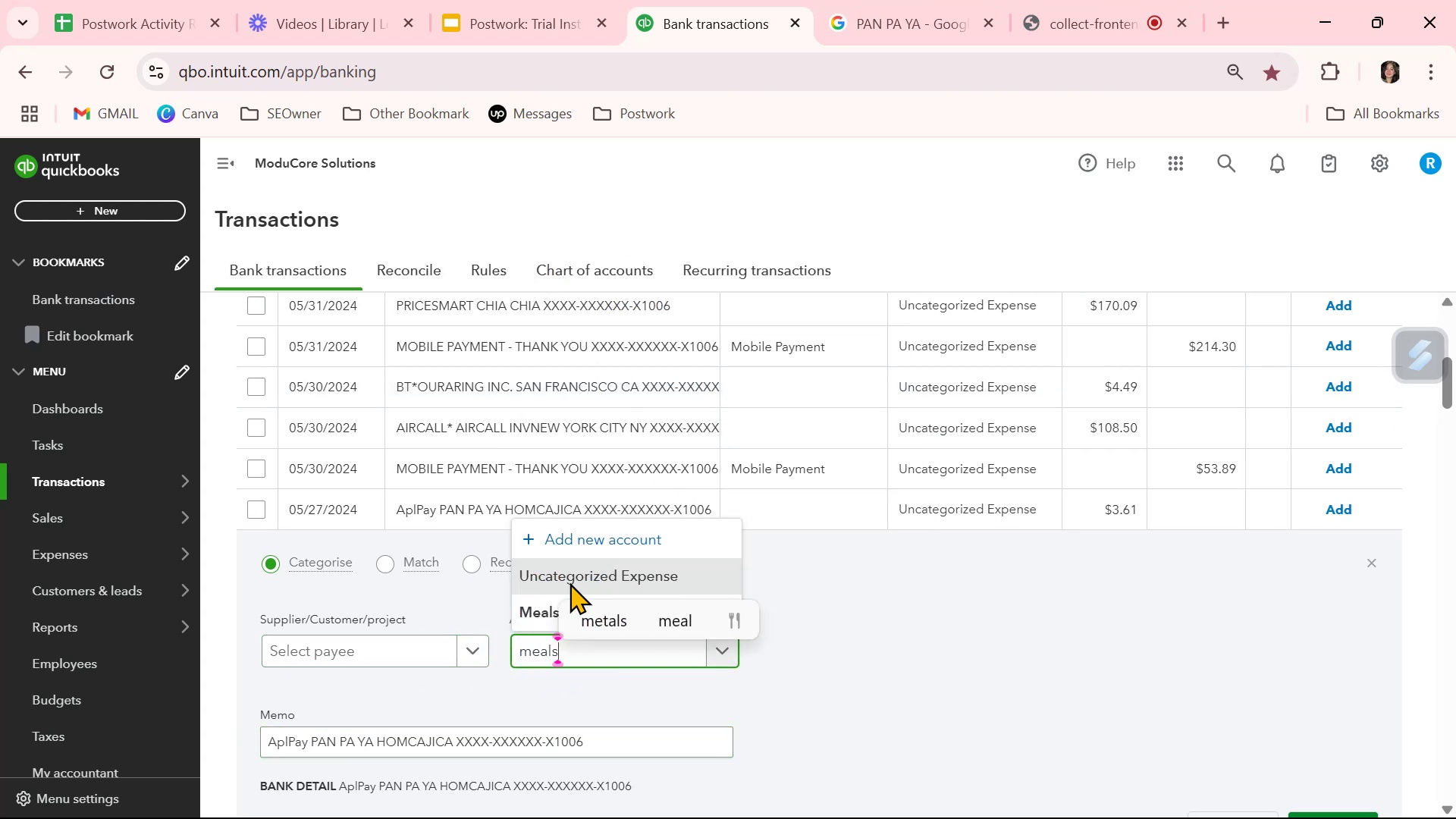 
left_click([538, 617])
 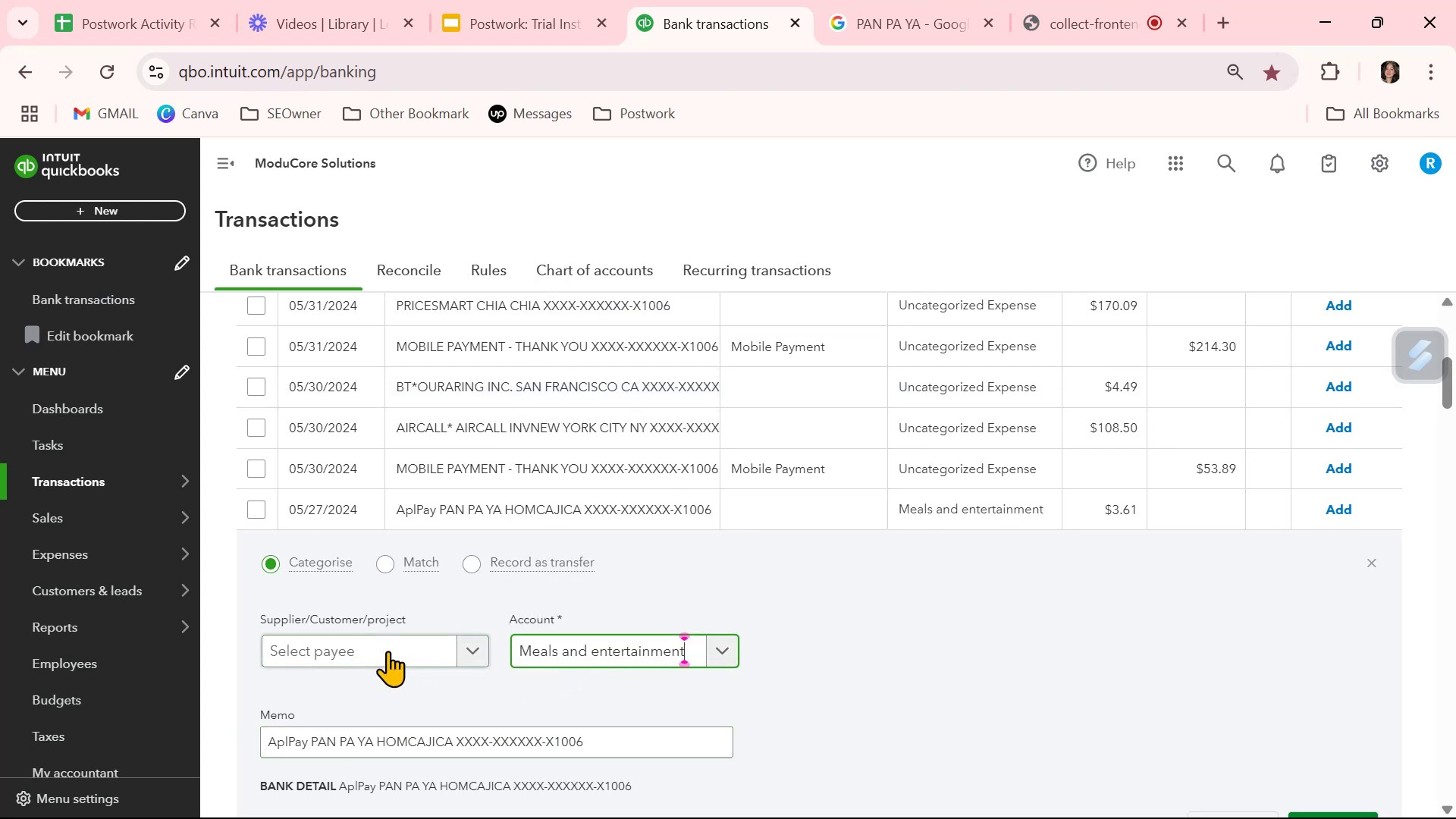 
left_click([391, 646])
 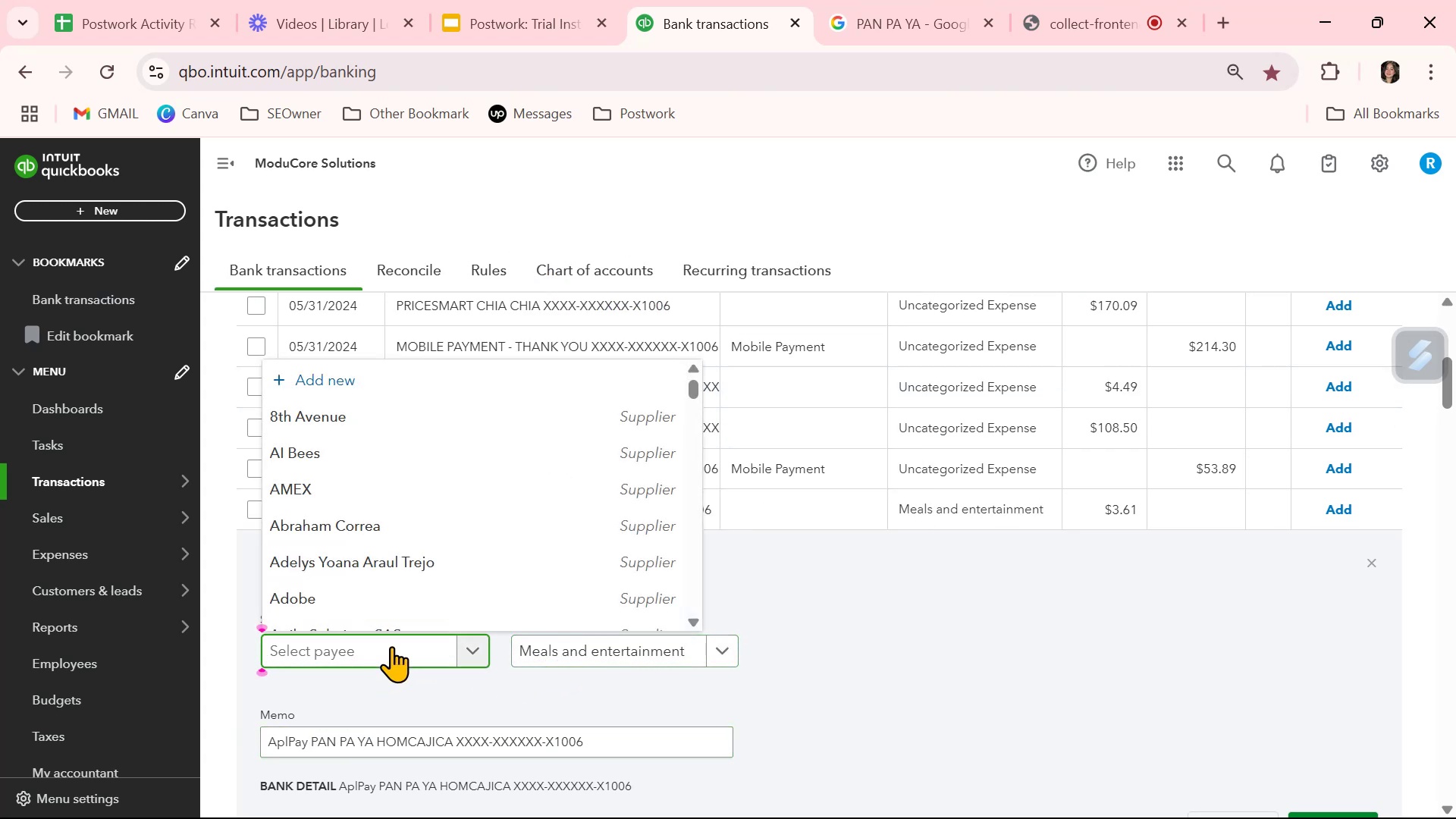 
type(Pan Pa T)
key(Backspace)
type(Ya)
 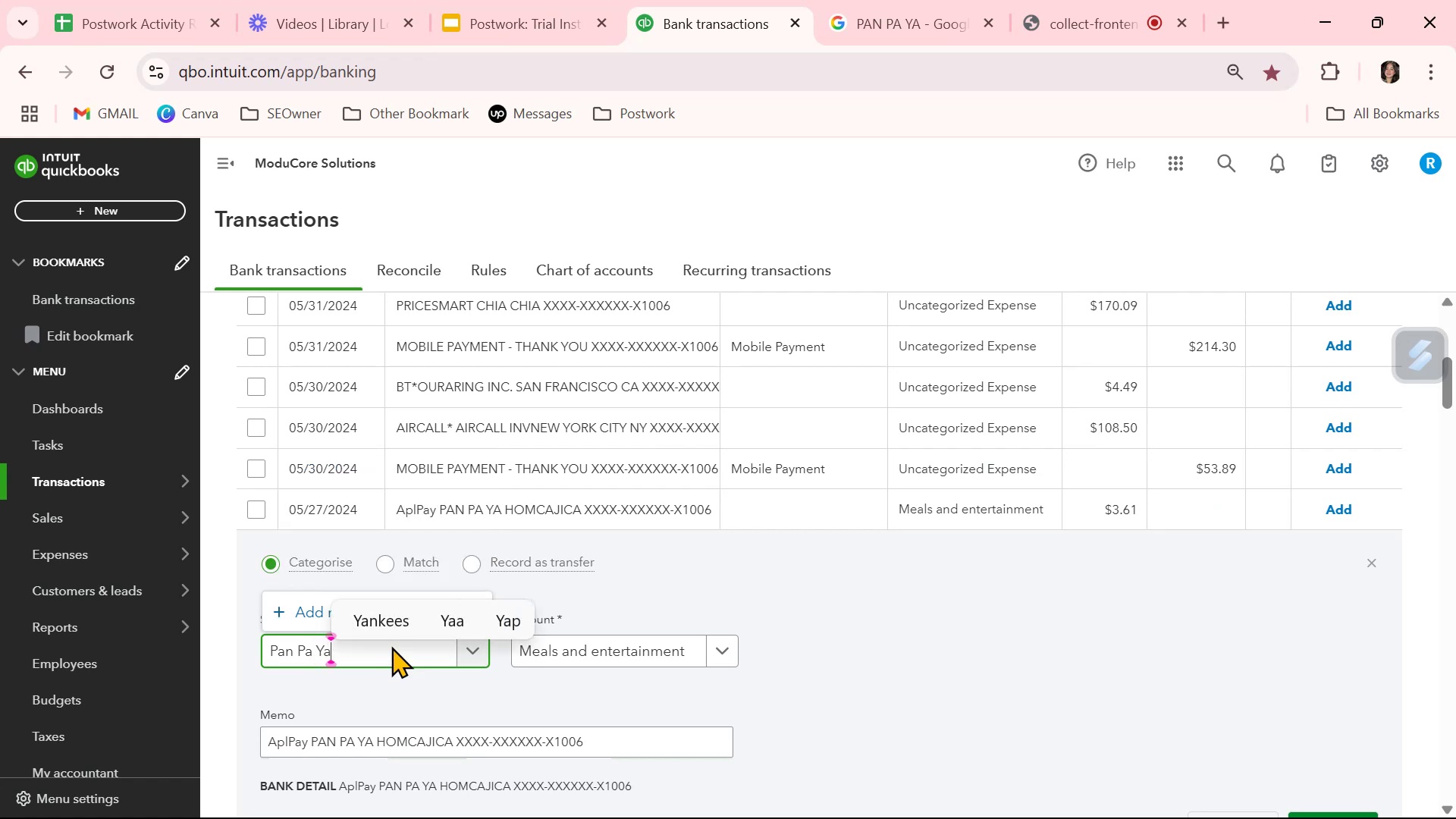 
key(Control+A)
 